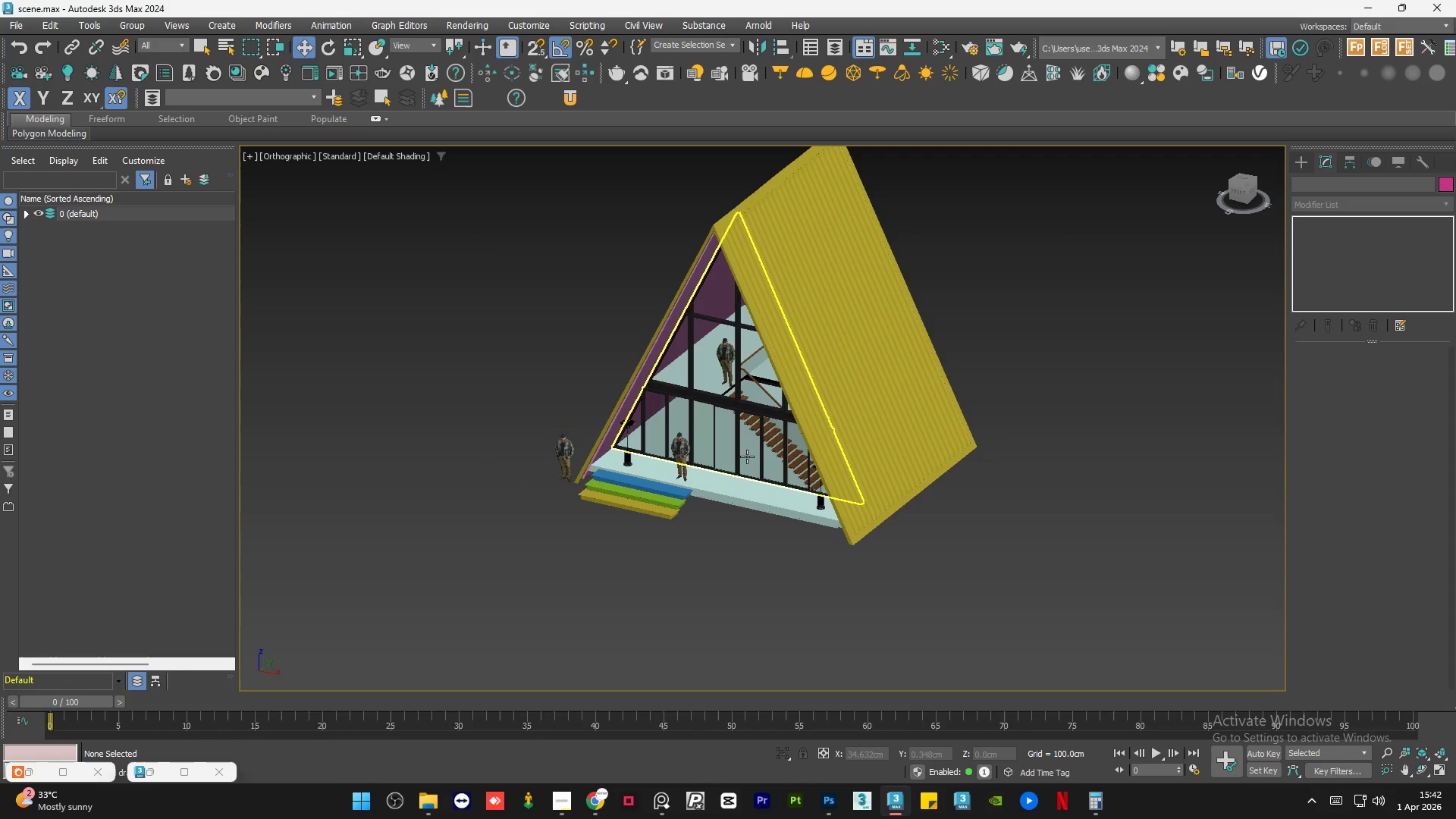 
left_click([431, 805])
 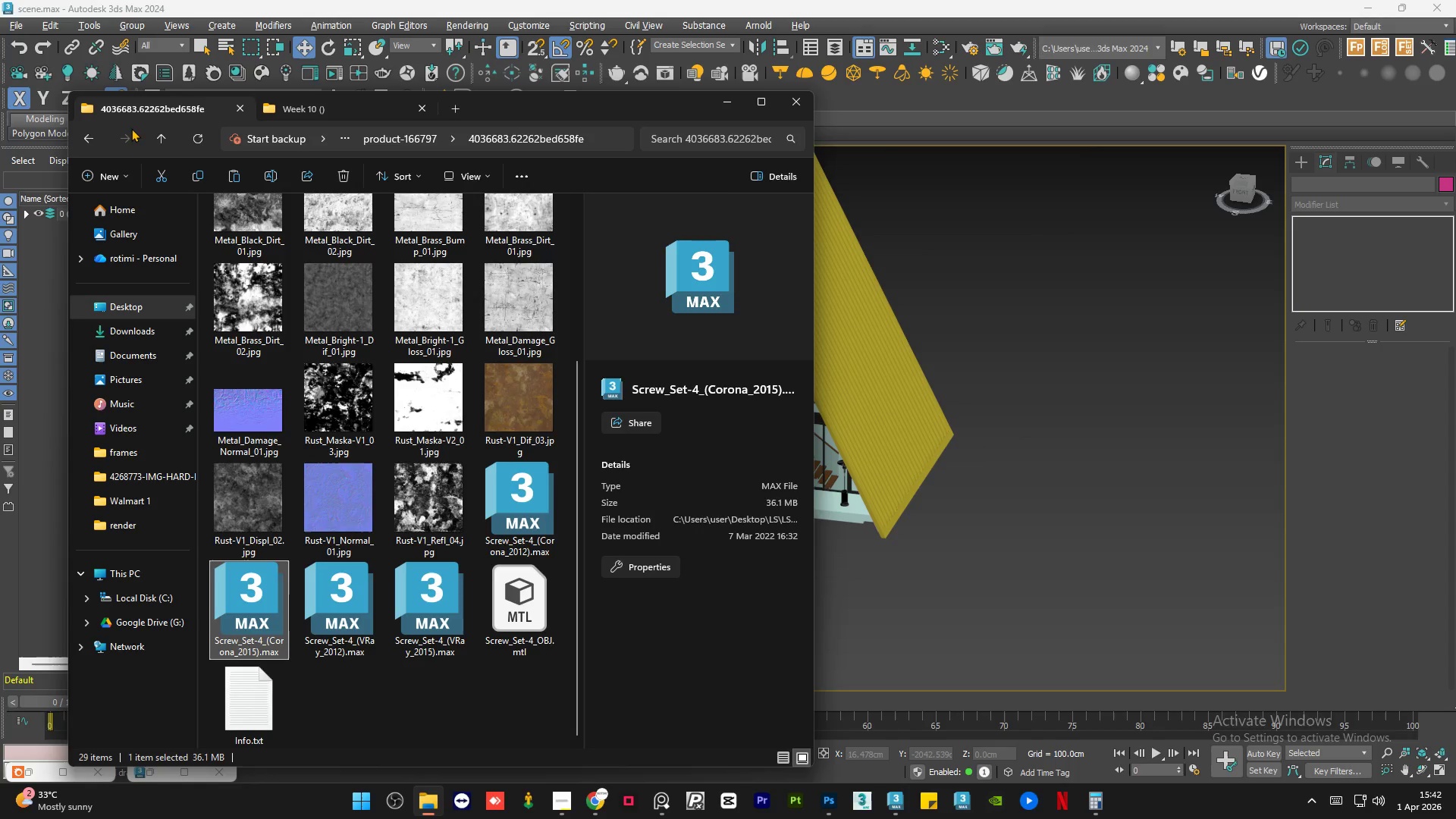 
left_click([86, 132])
 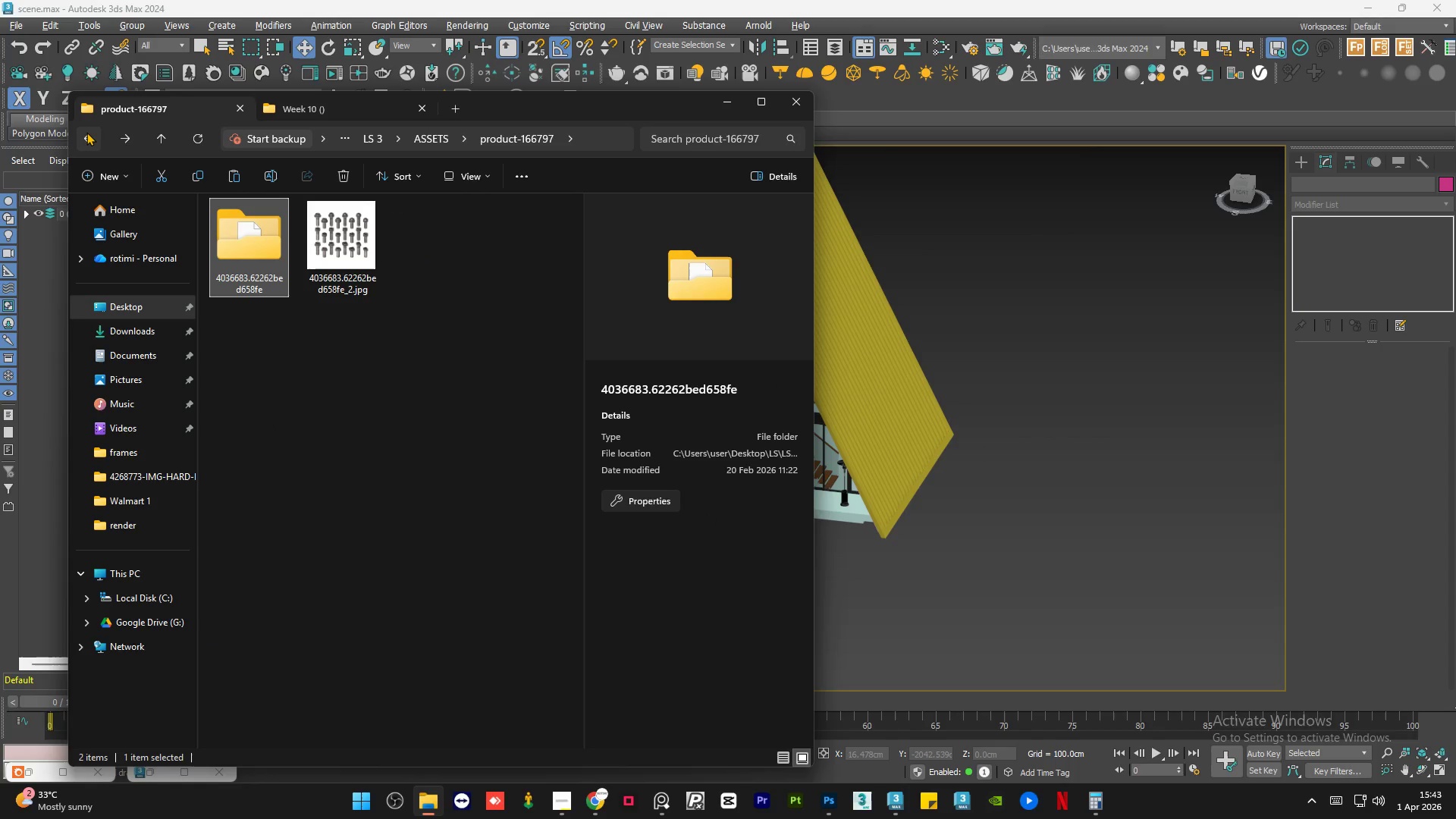 
left_click([86, 132])
 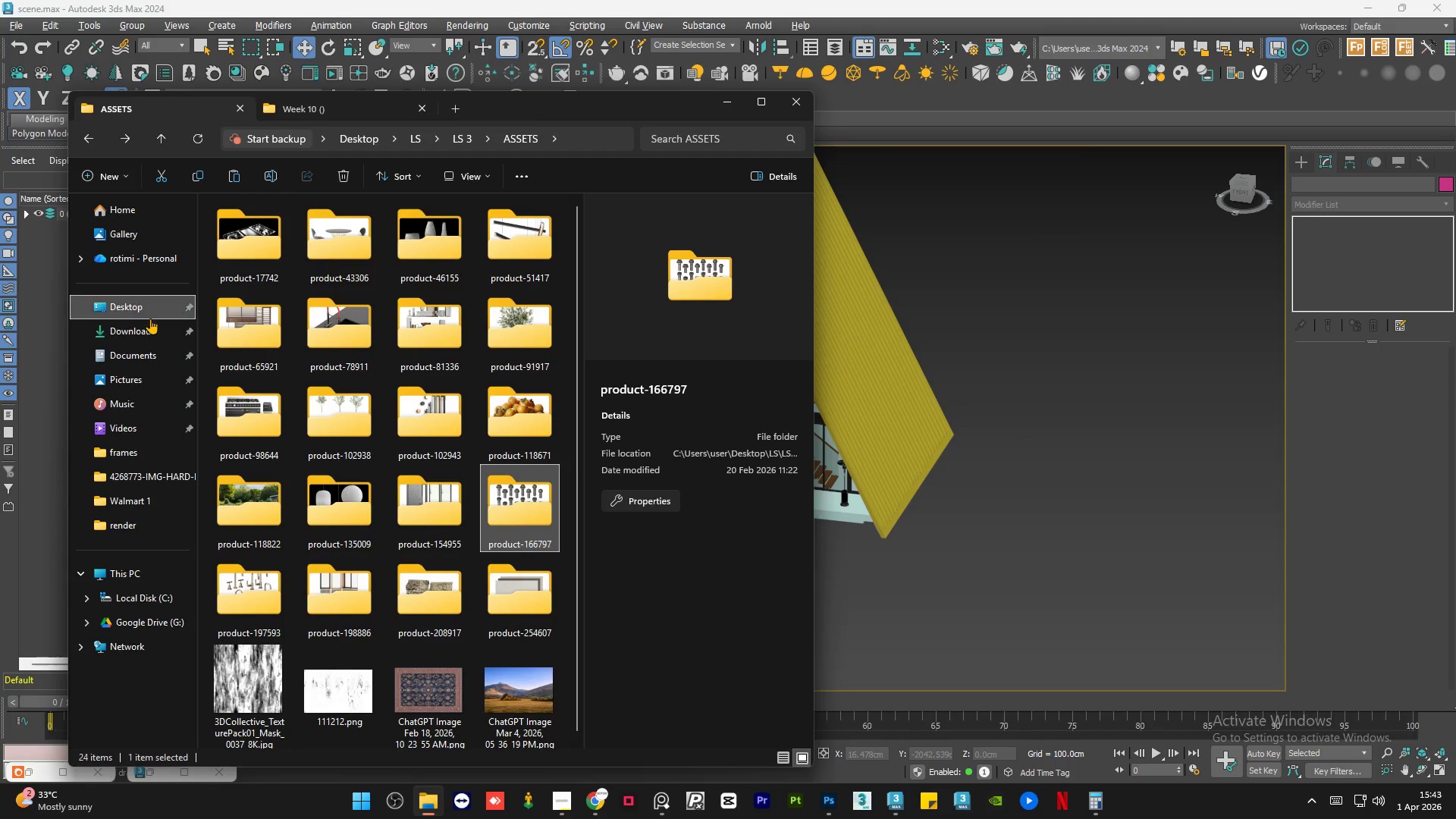 
left_click([151, 317])
 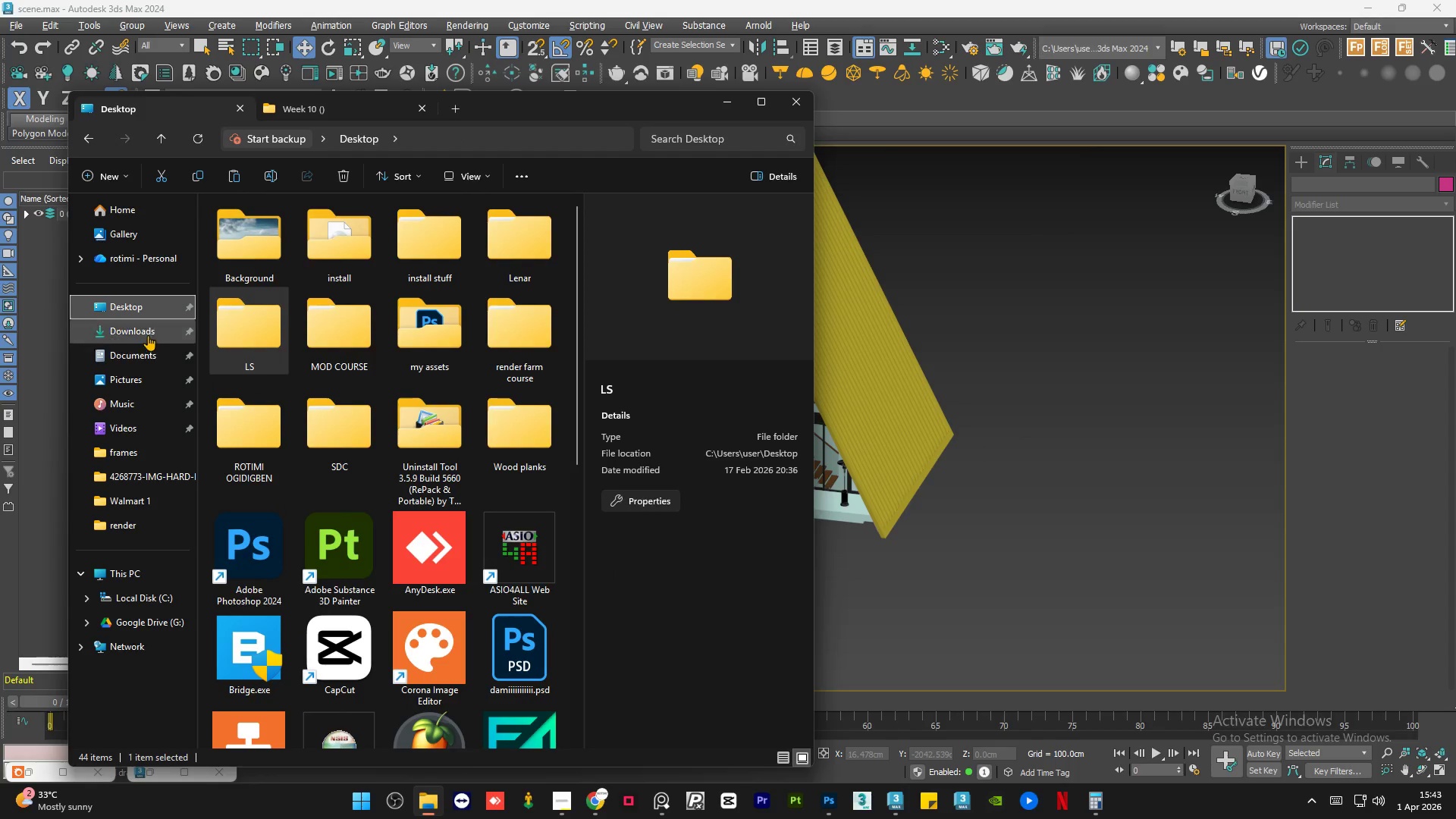 
left_click([146, 350])
 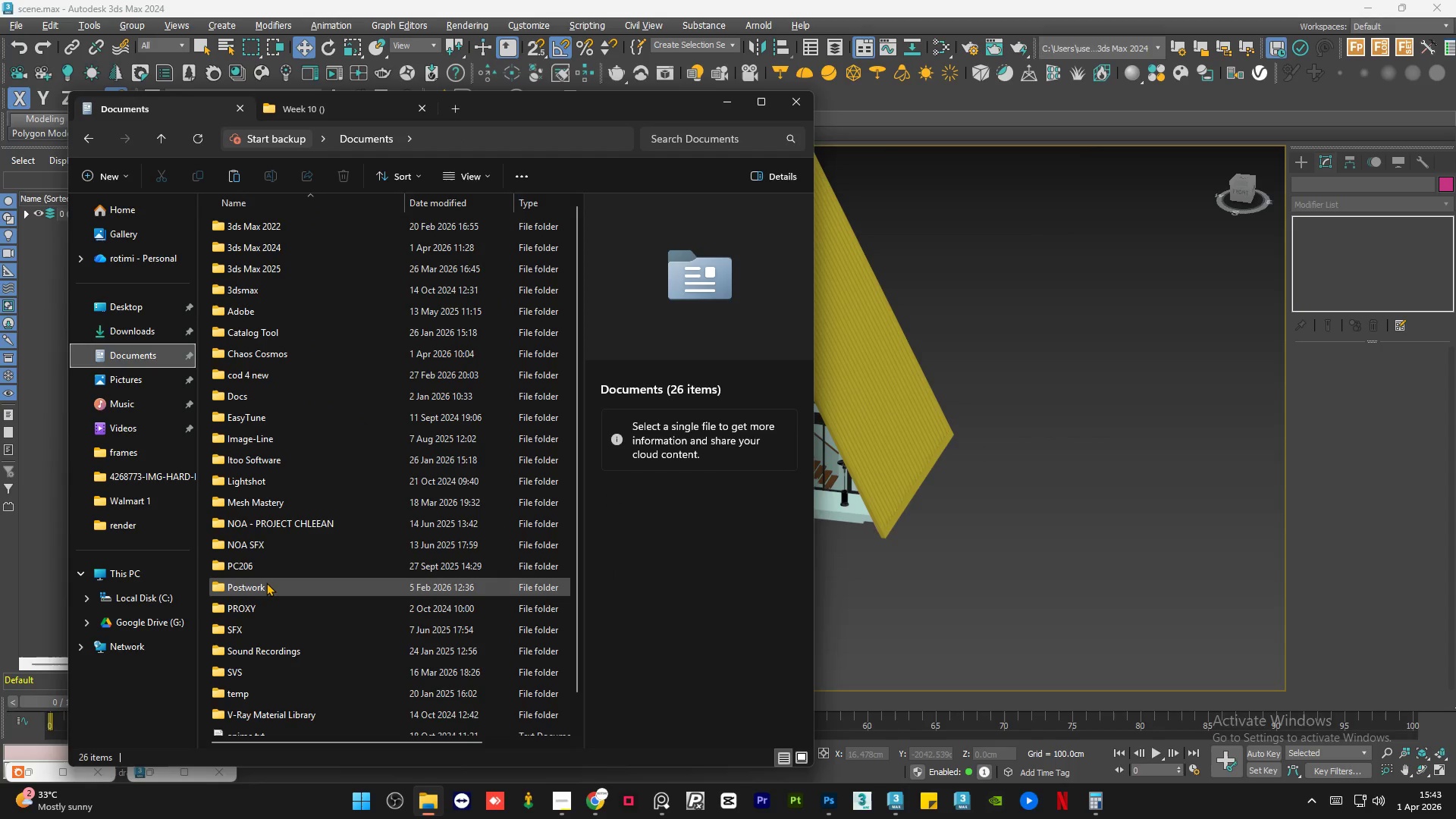 
double_click([266, 582])
 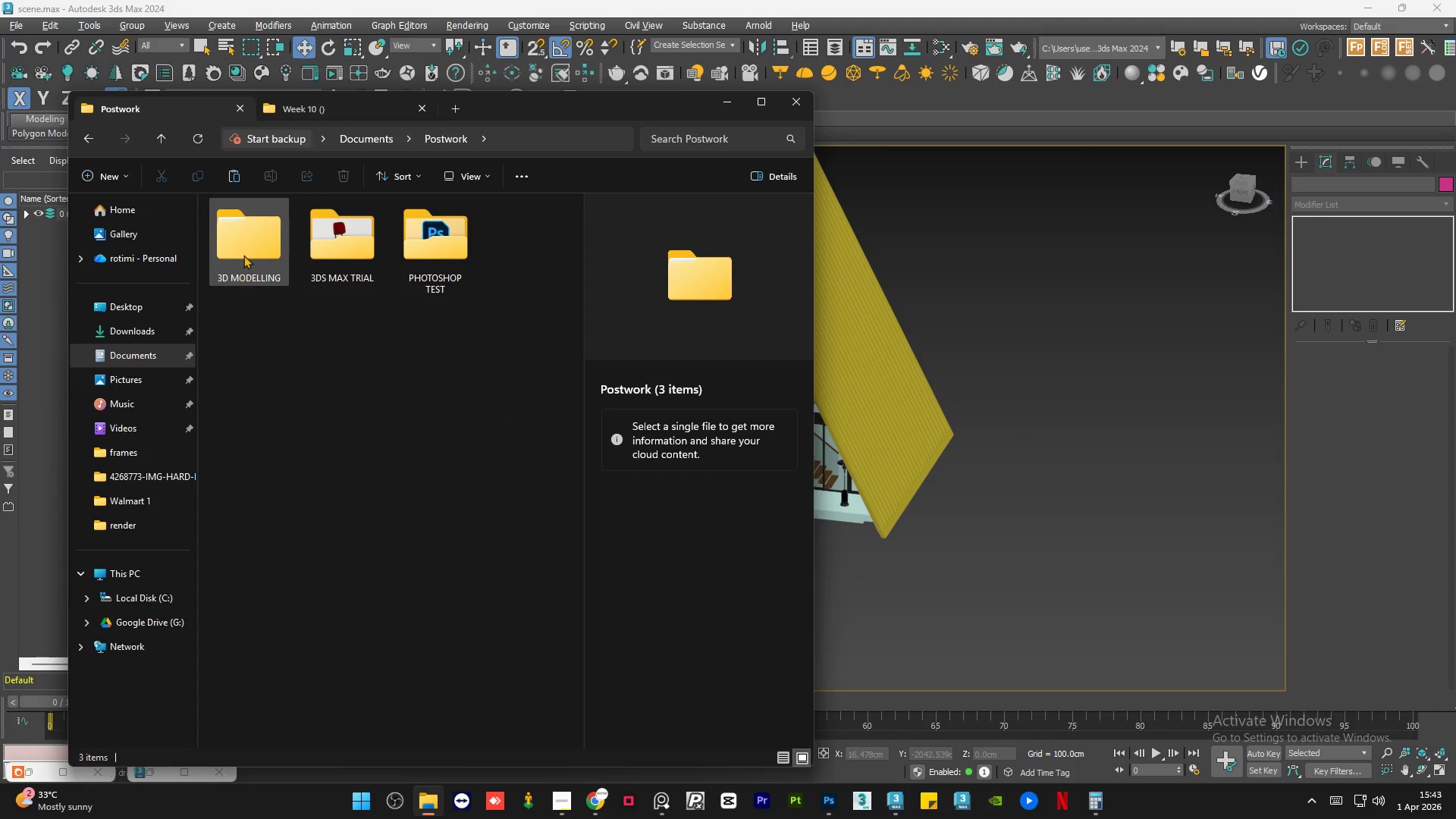 
double_click([243, 254])
 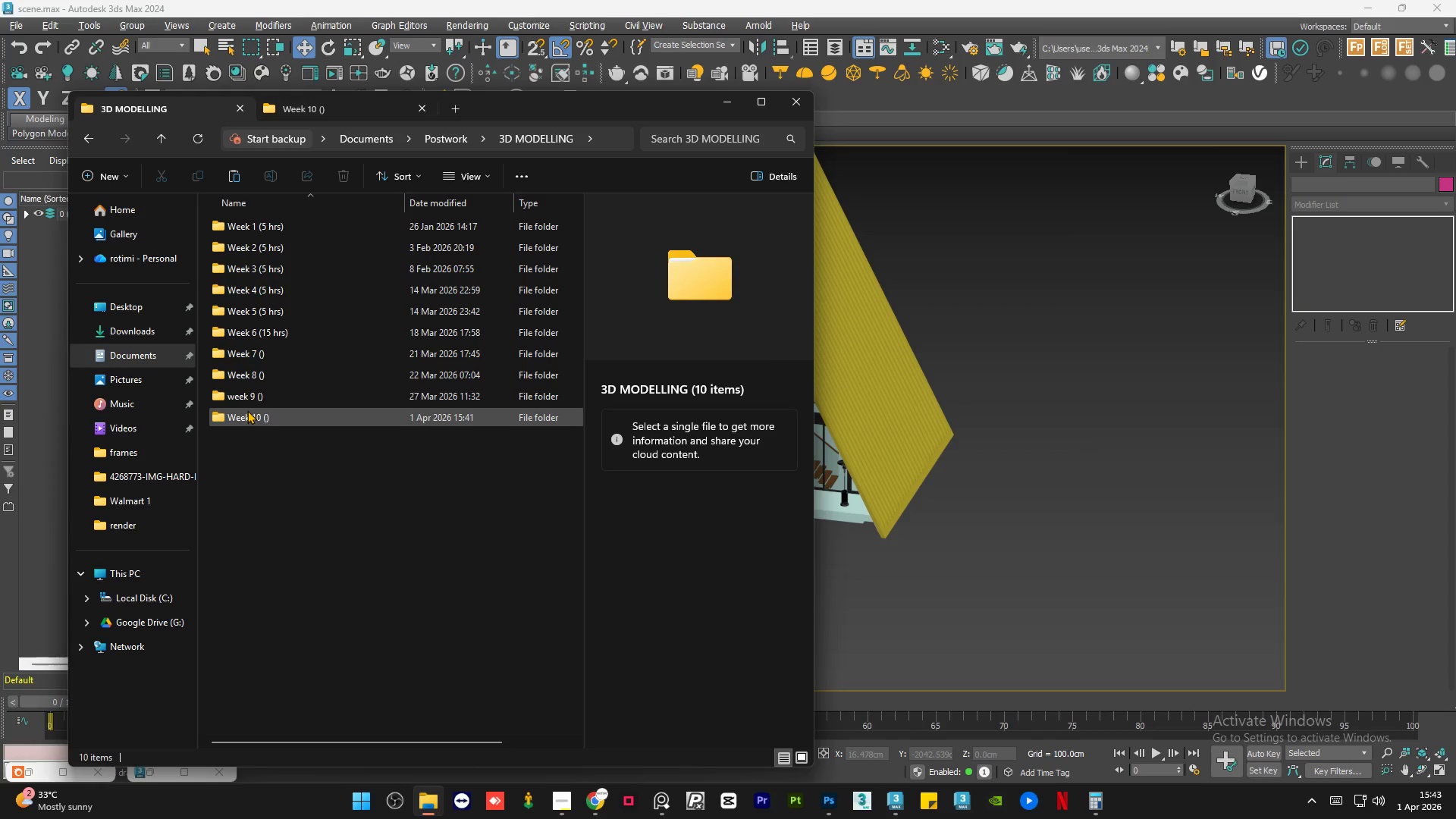 
double_click([247, 410])
 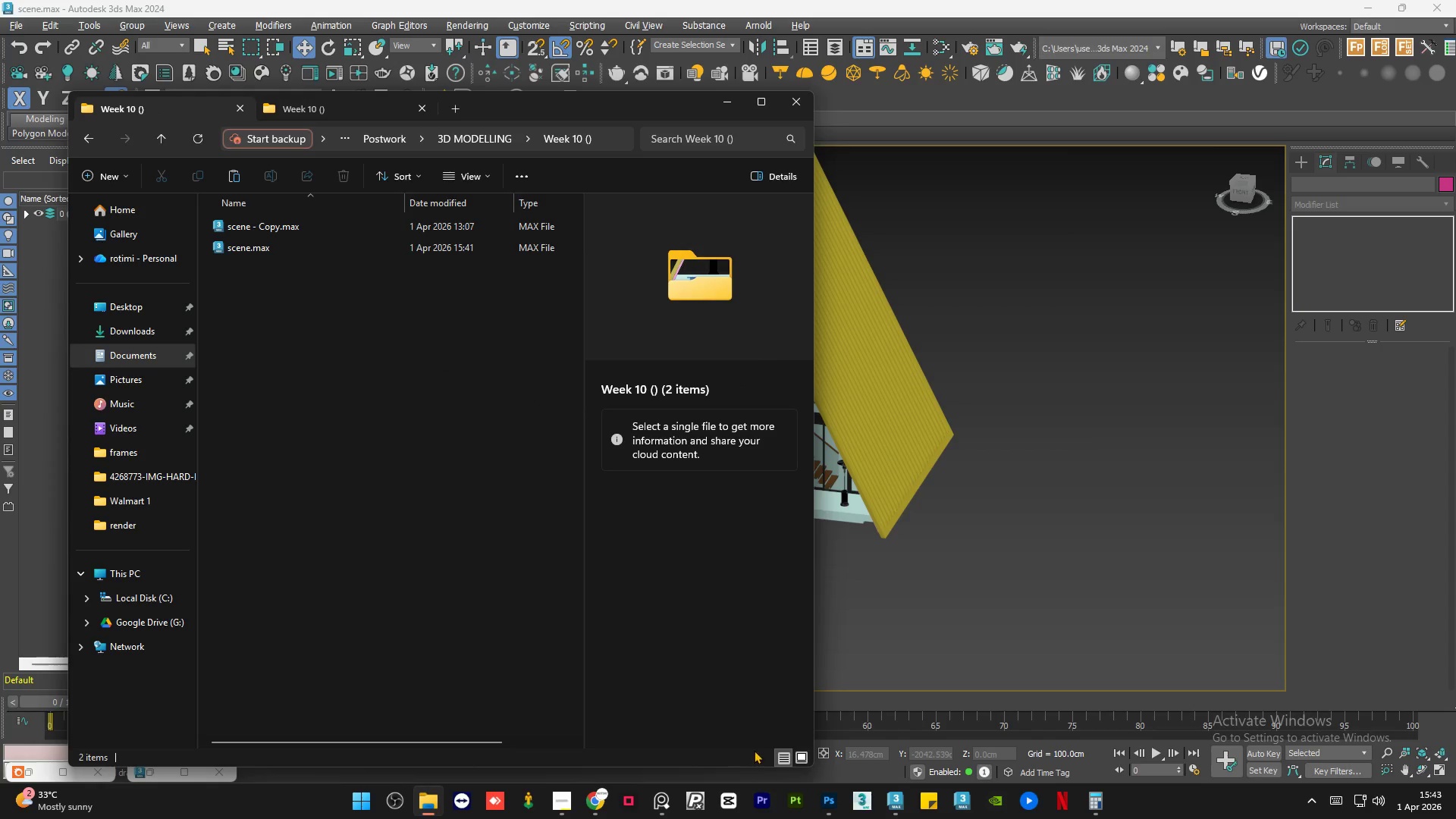 
left_click([794, 751])
 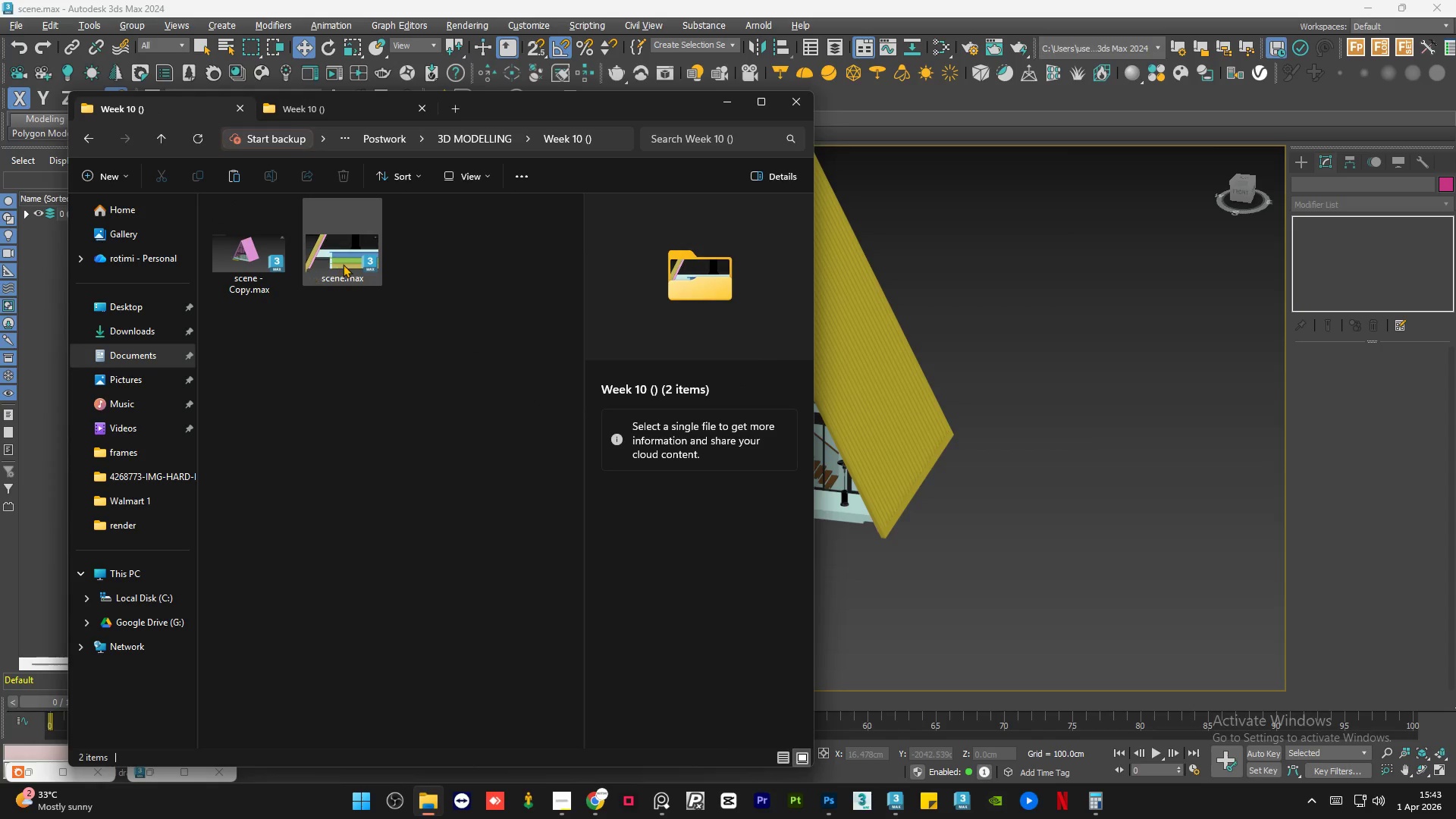 
left_click([1035, 487])
 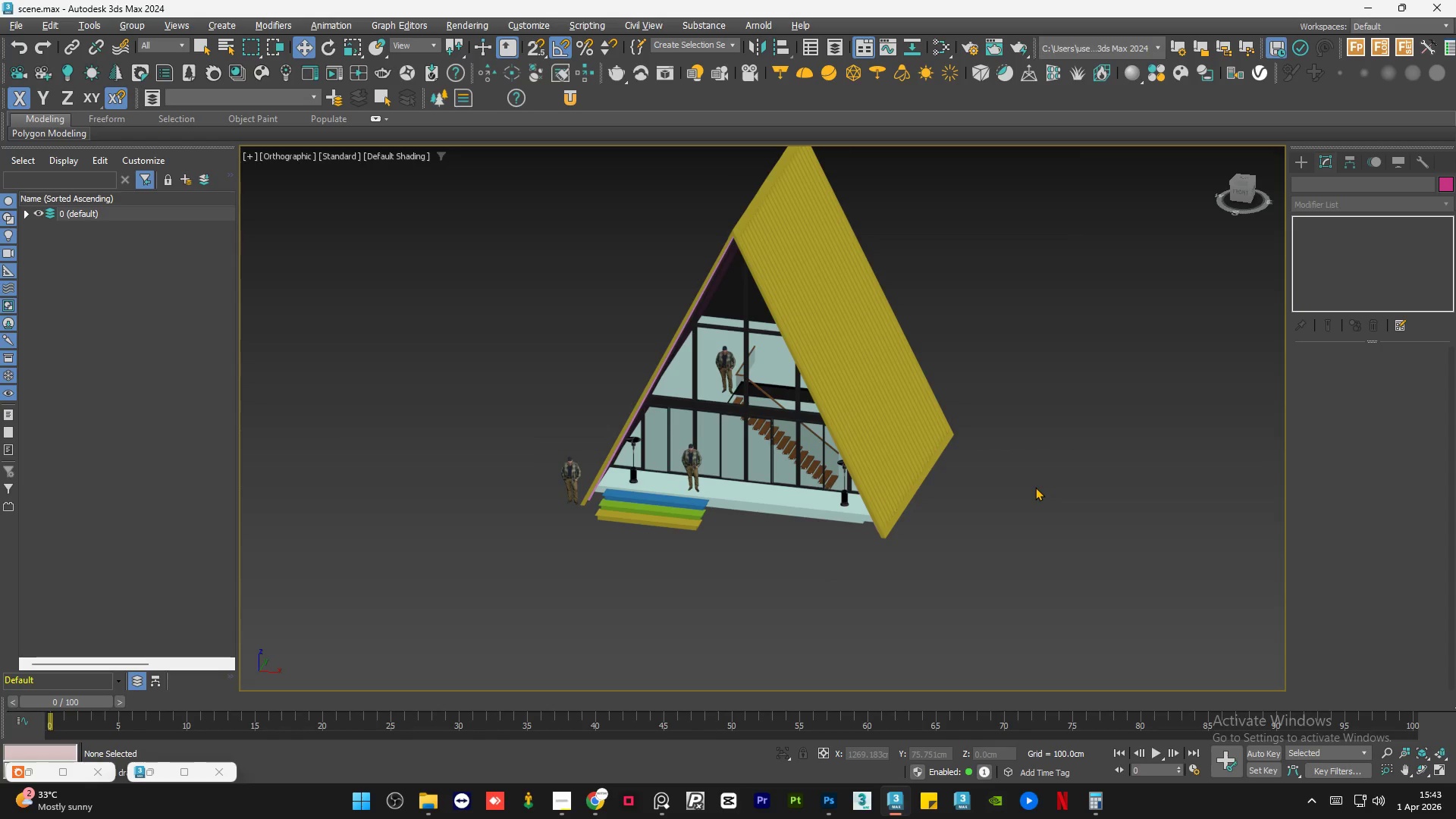 
key(Control+S)
 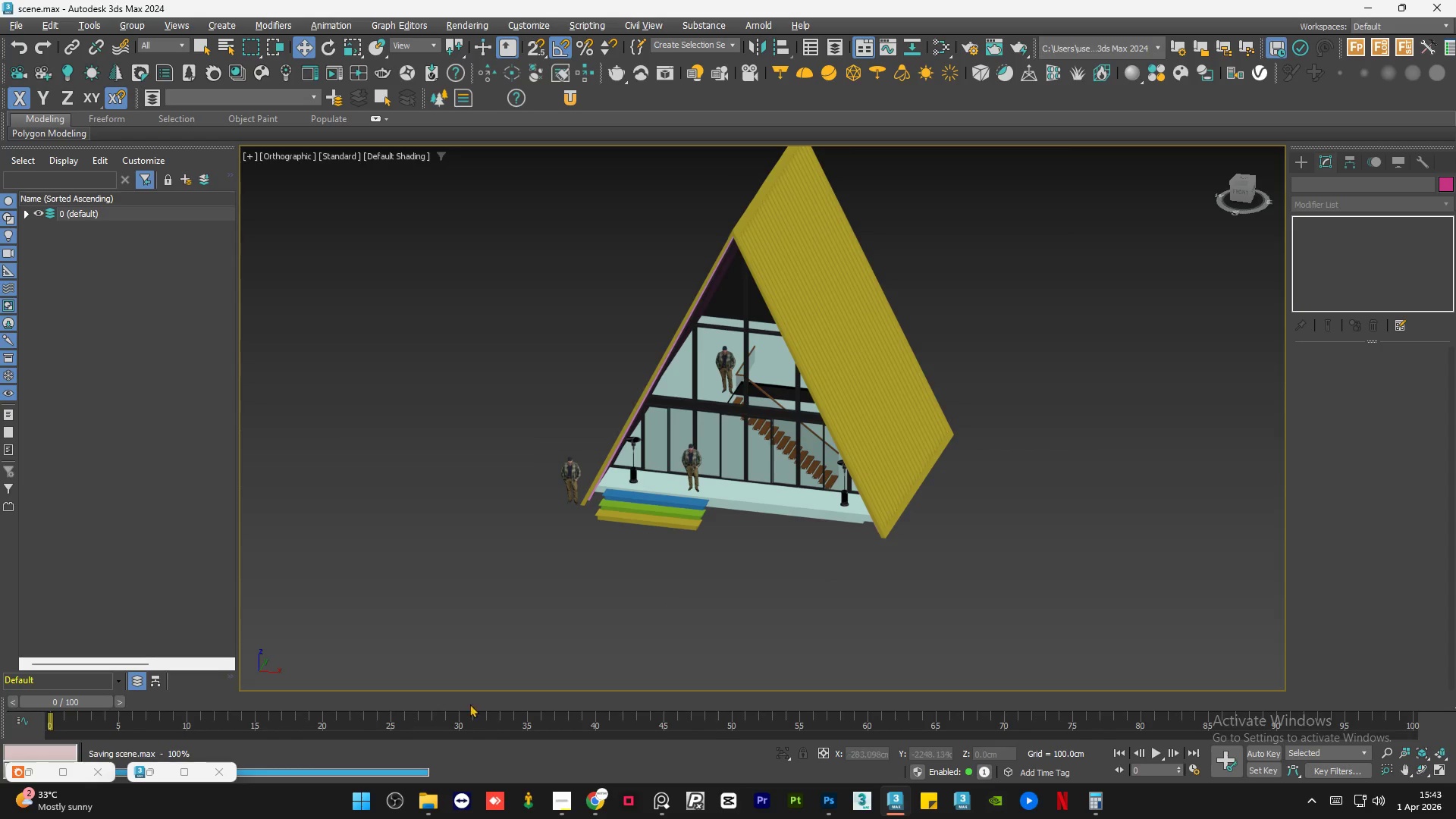 
left_click([425, 800])
 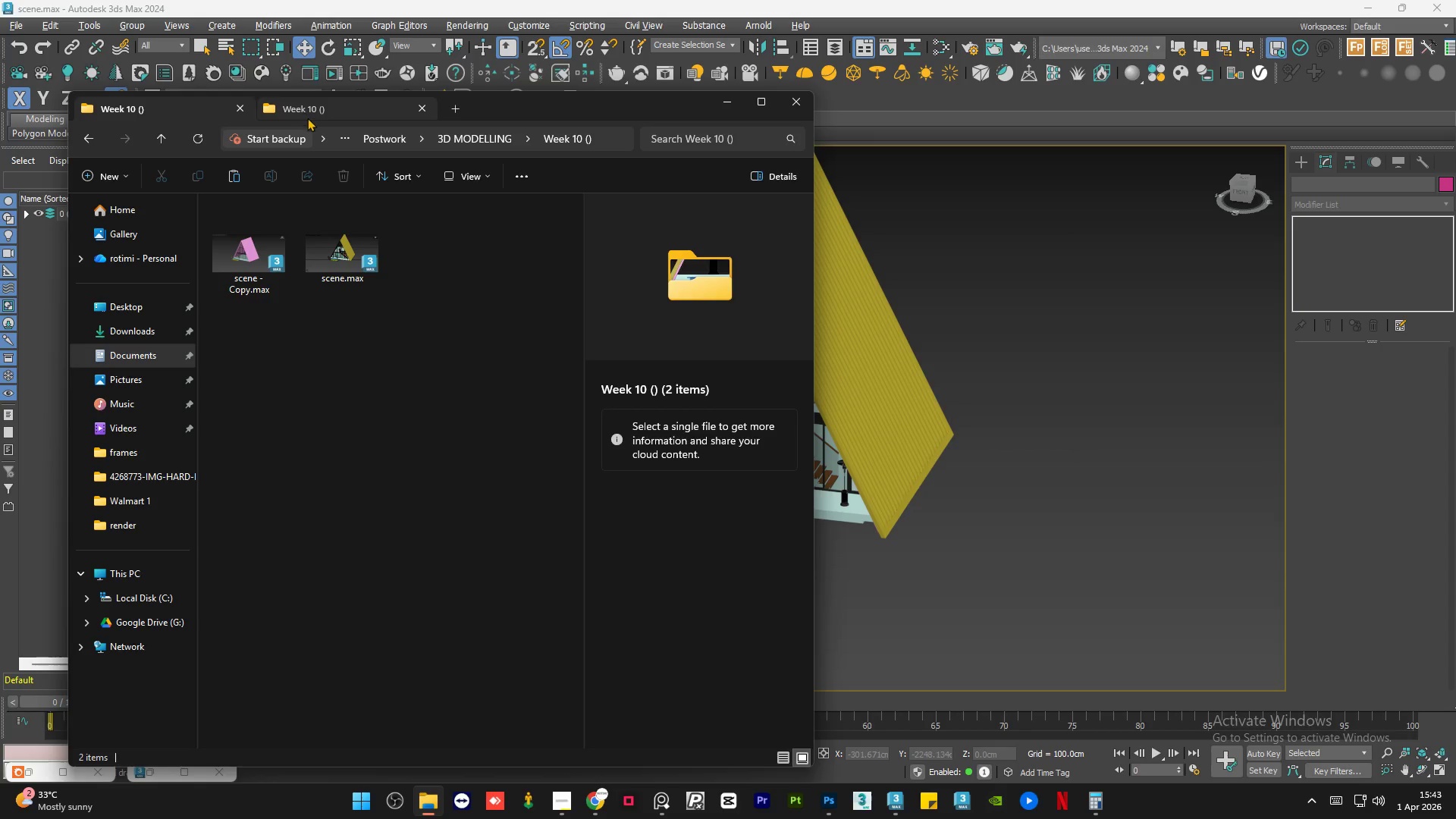 
left_click([312, 108])
 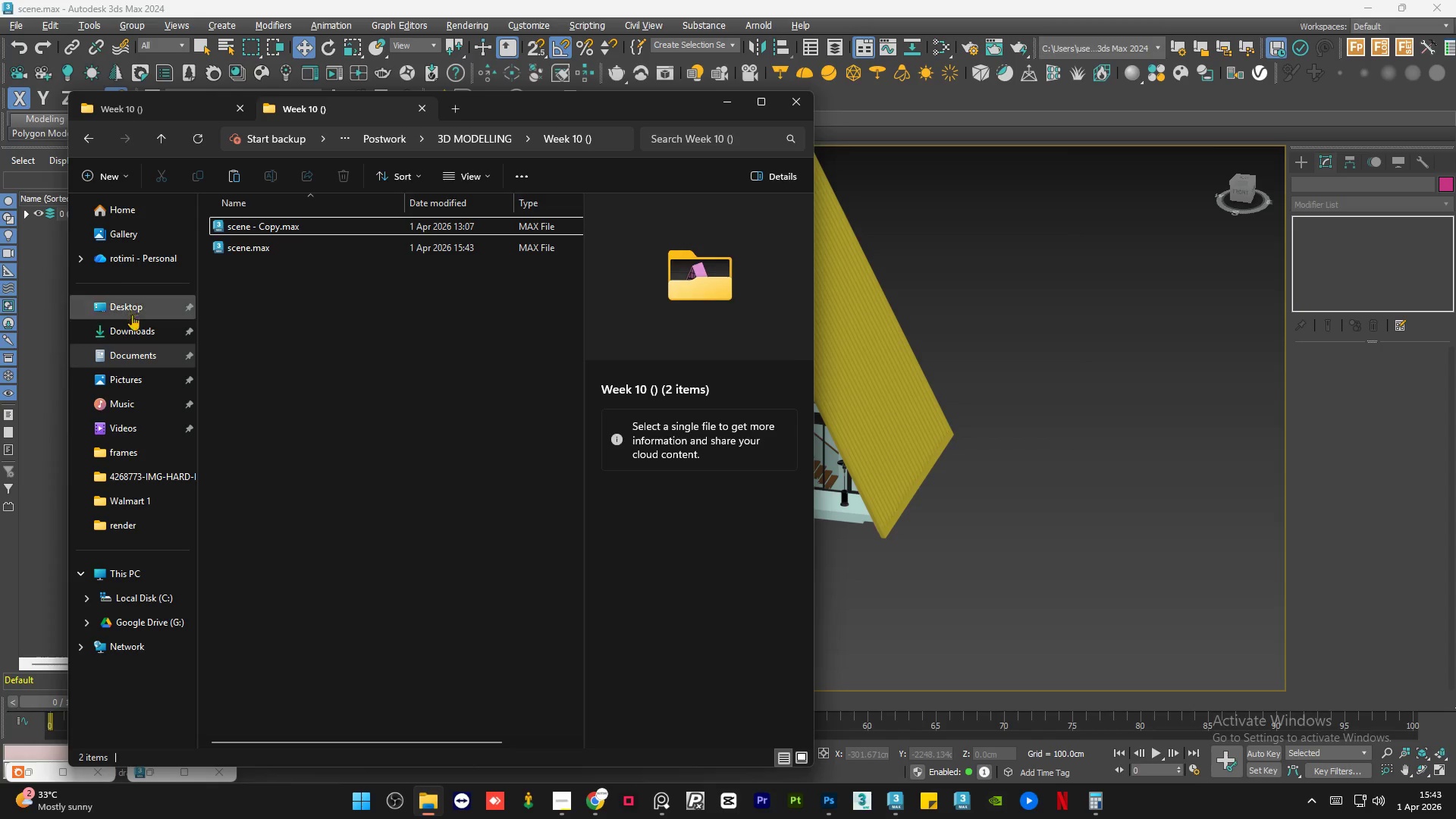 
left_click([132, 331])
 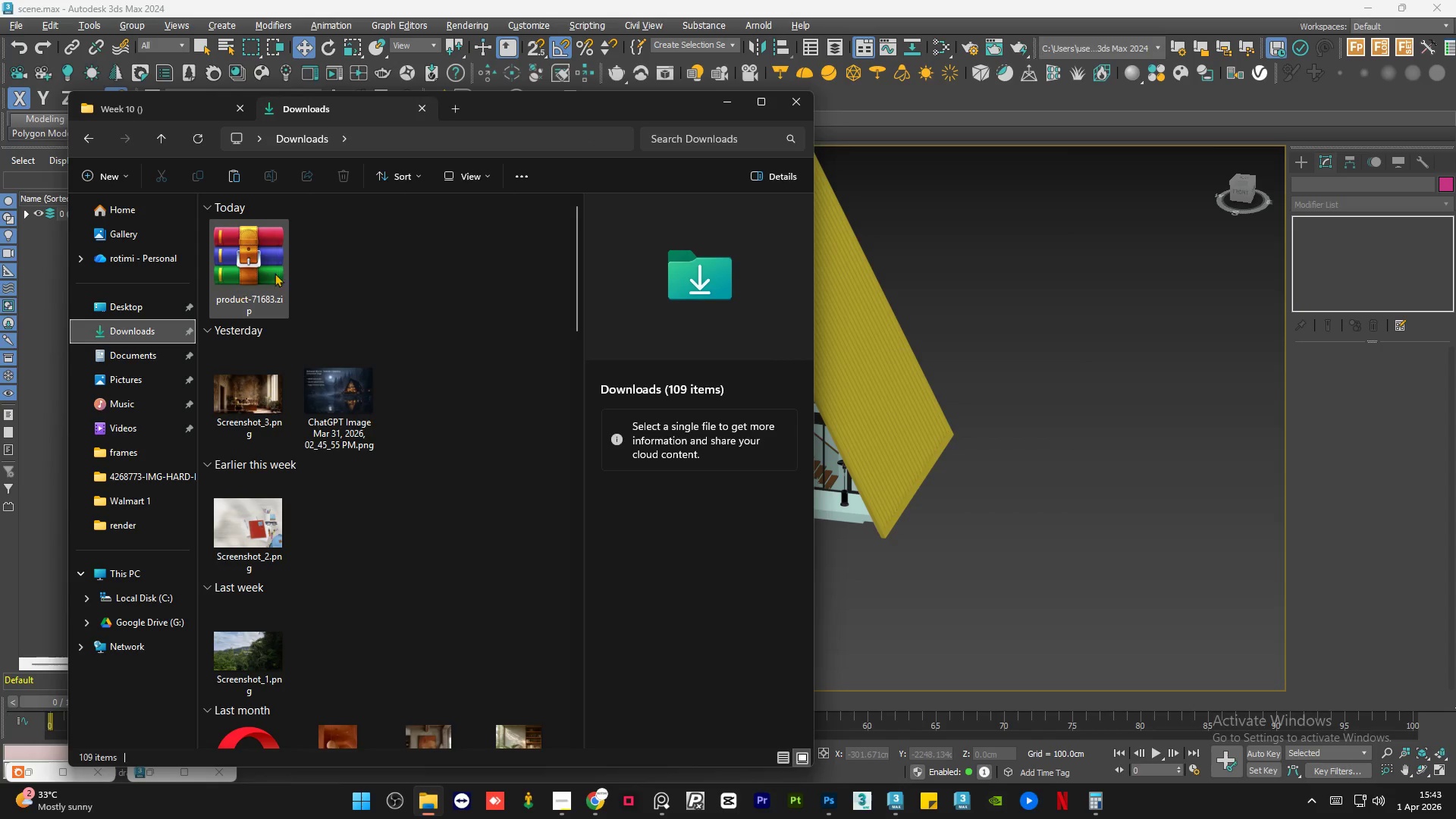 
left_click([286, 262])
 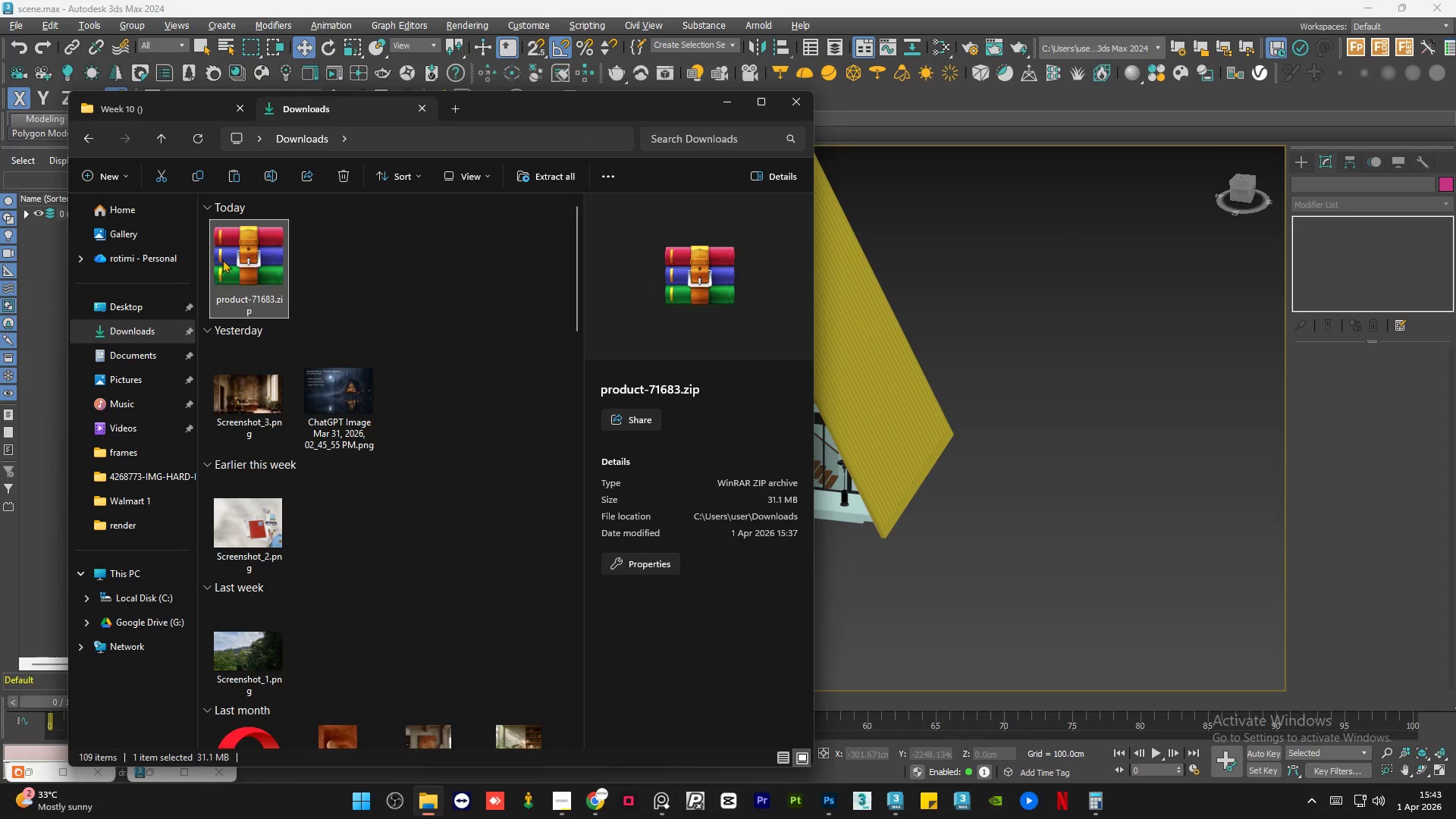 
right_click([220, 258])
 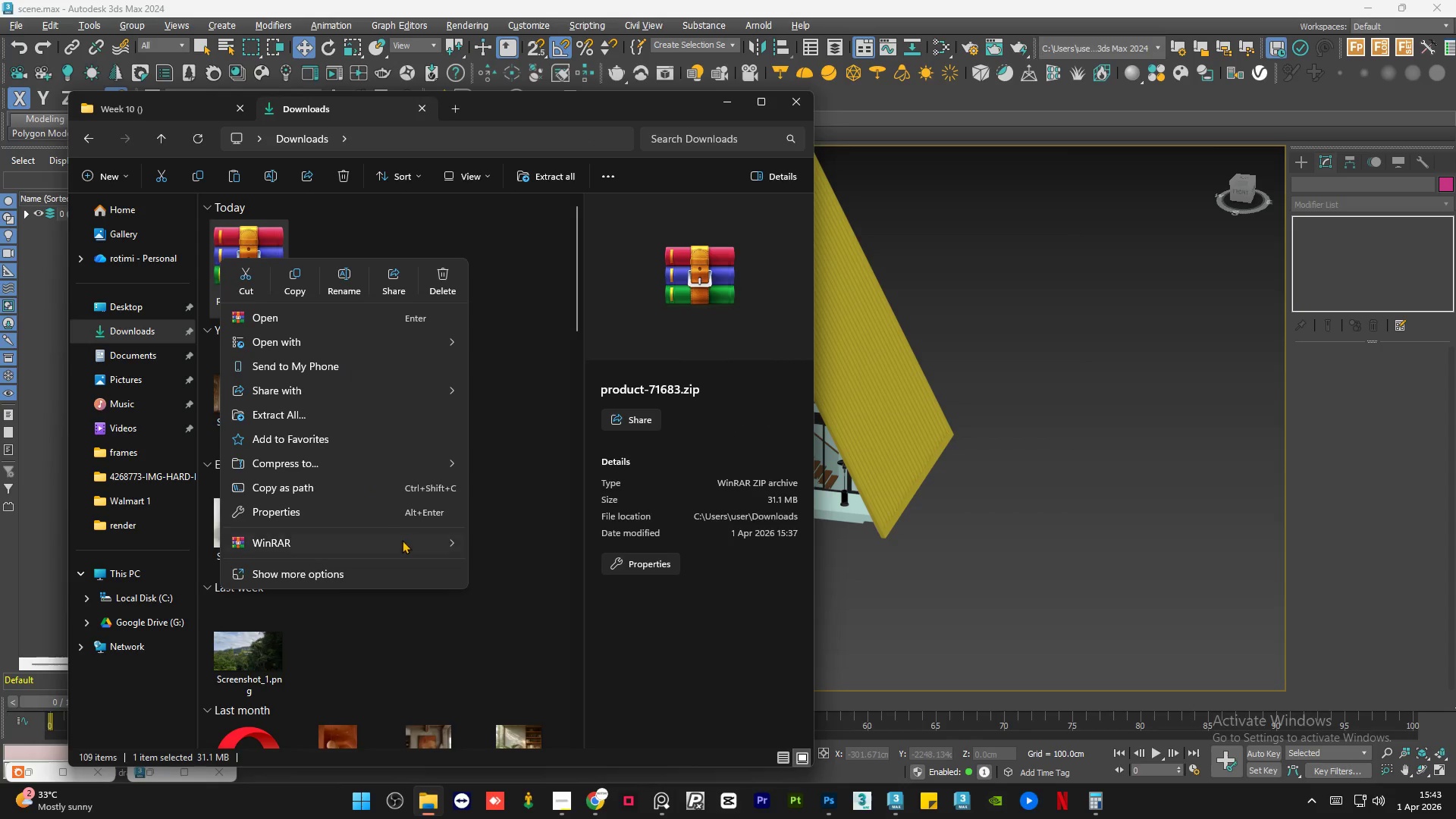 
left_click([576, 594])
 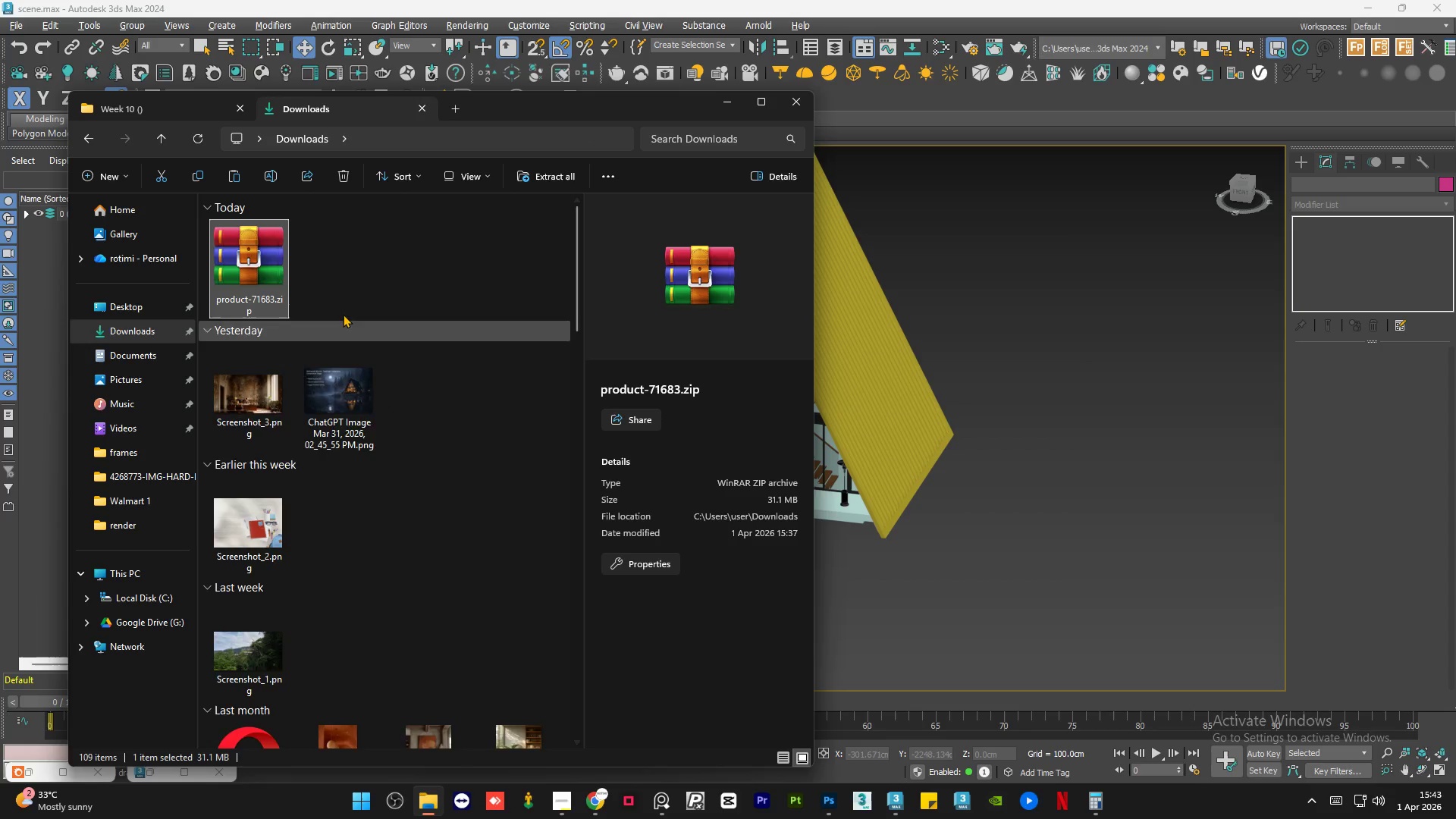 
key(Delete)
 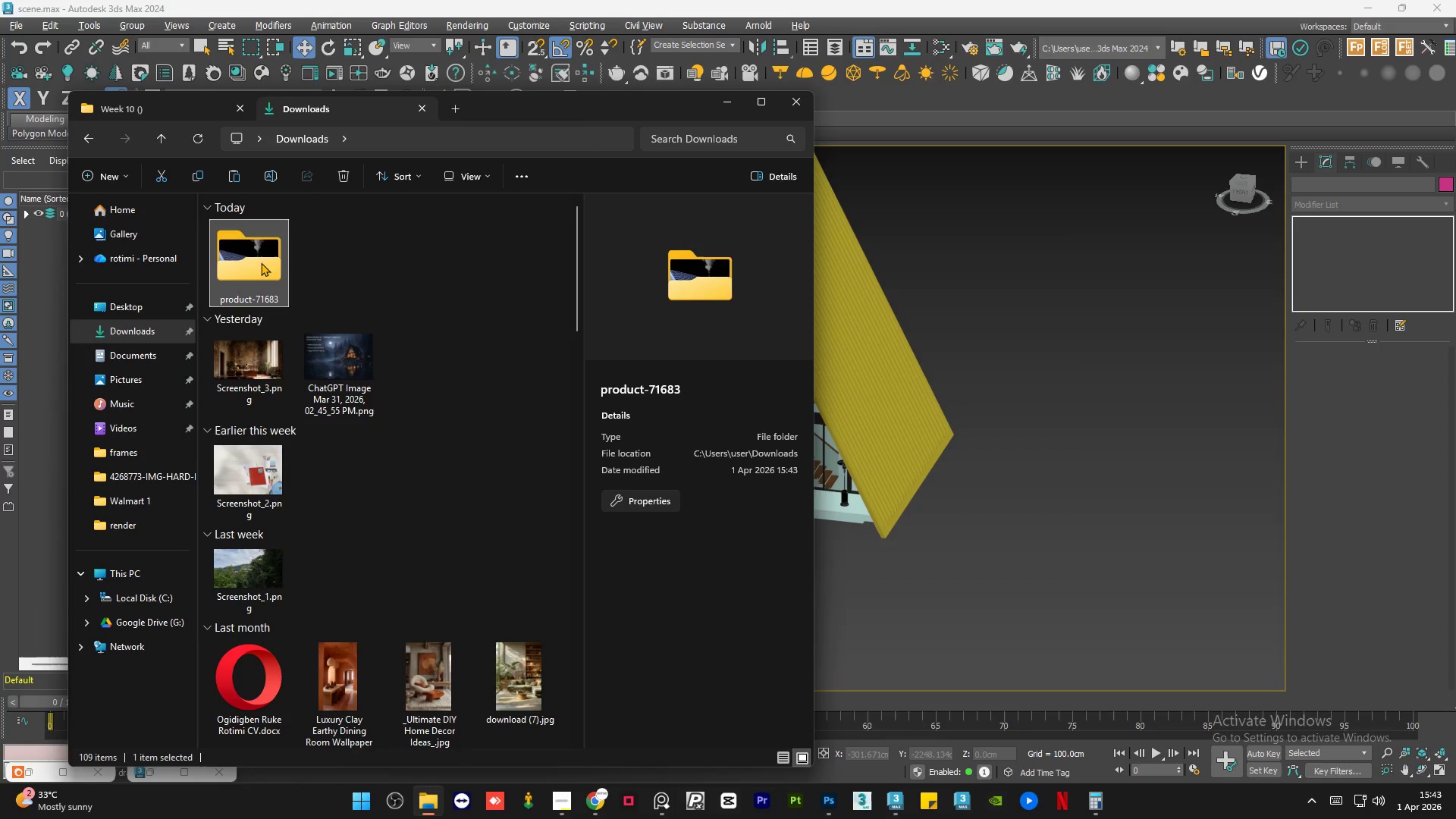 
left_click_drag(start_coordinate=[260, 255], to_coordinate=[299, 374])
 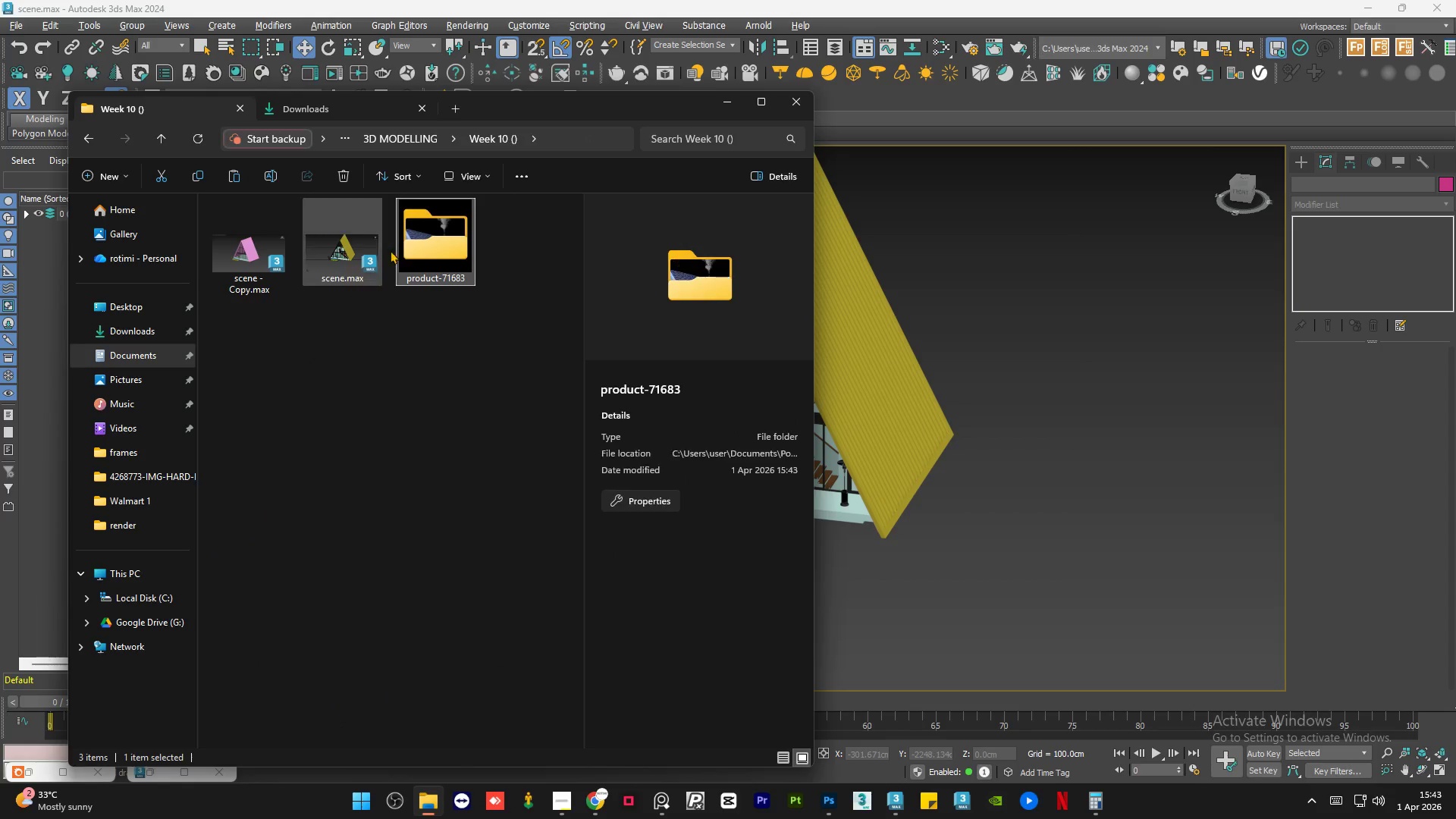 
mouse_move([408, 256])
 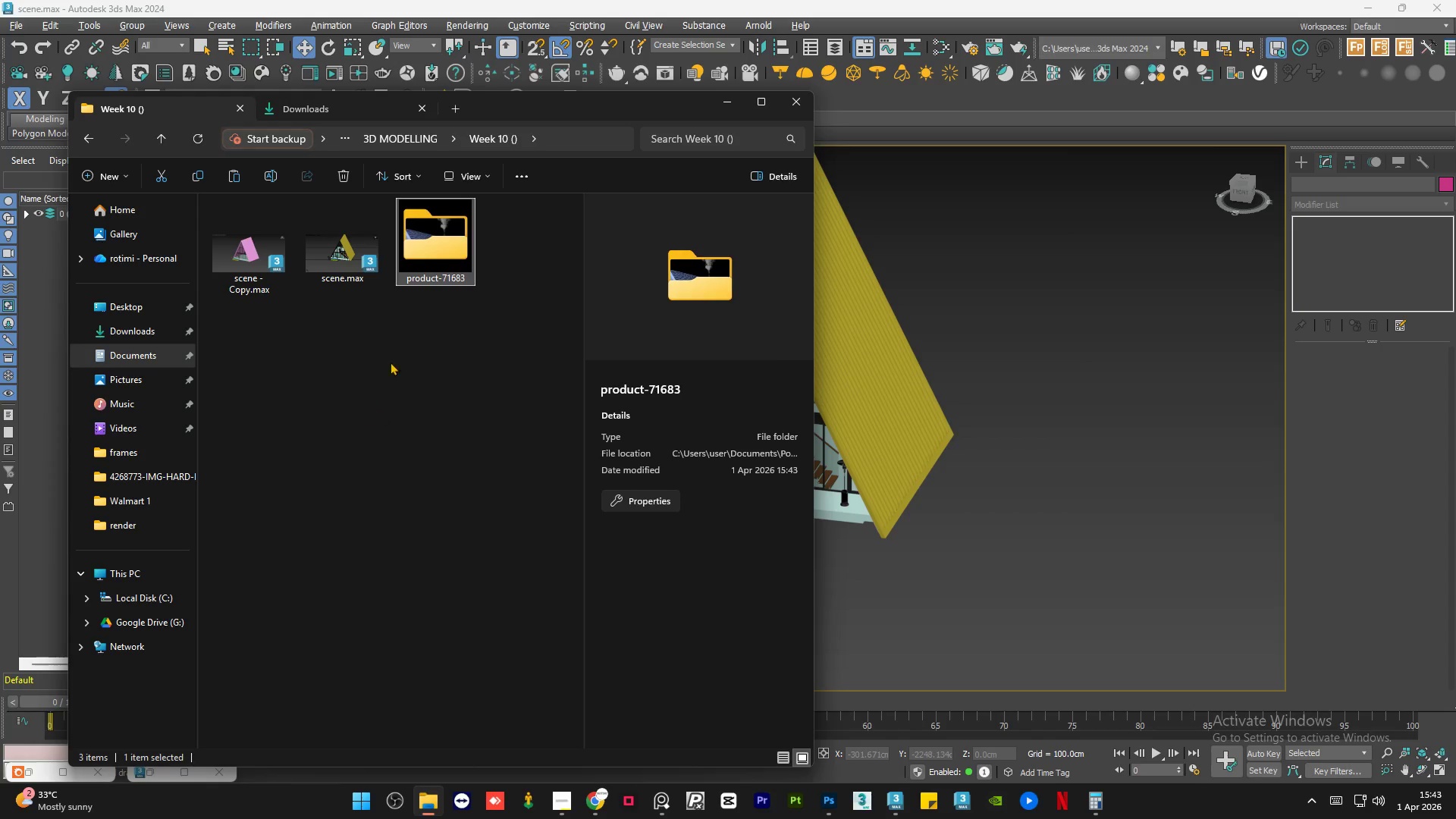 
right_click([329, 421])
 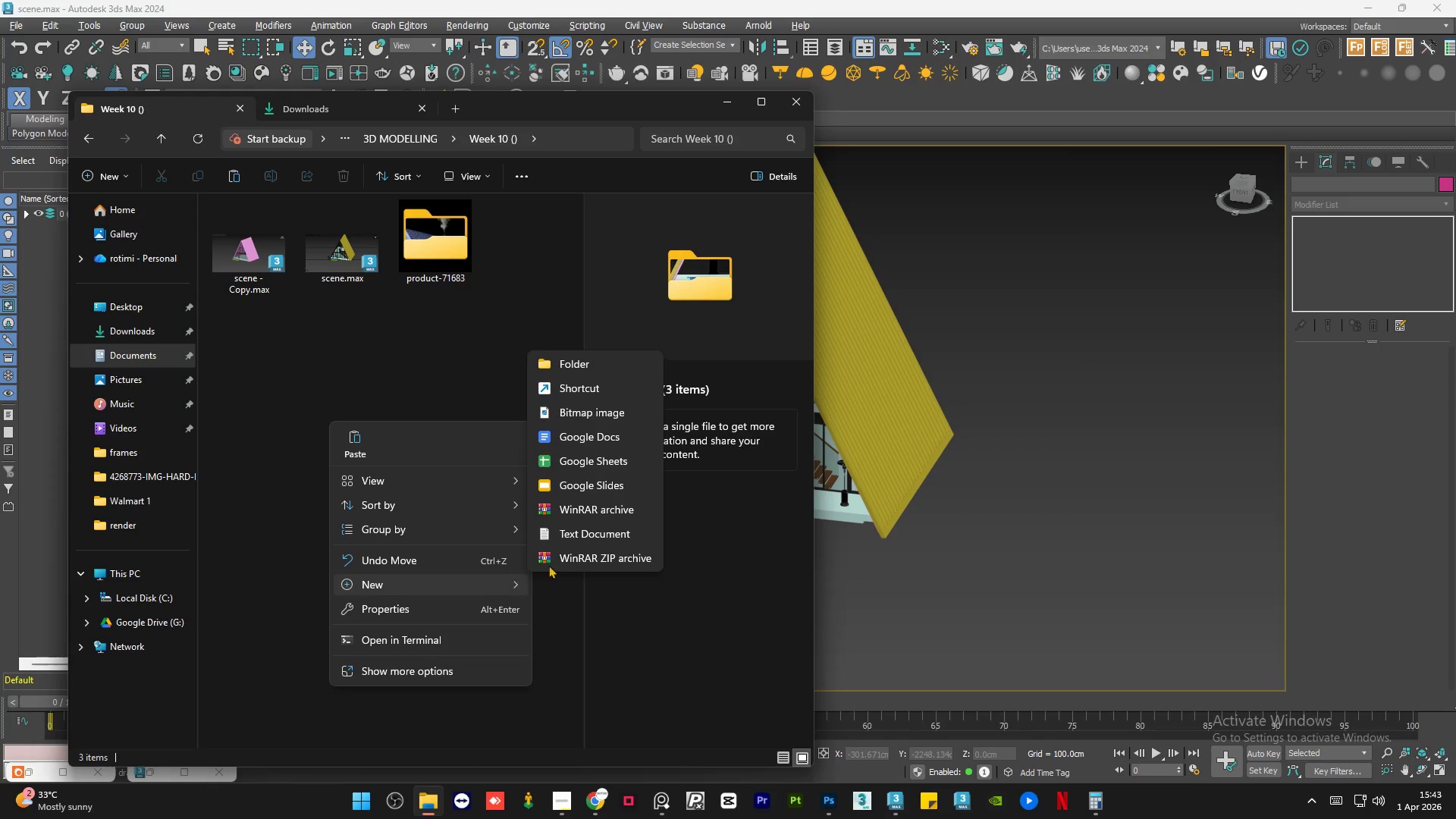 
left_click([588, 369])
 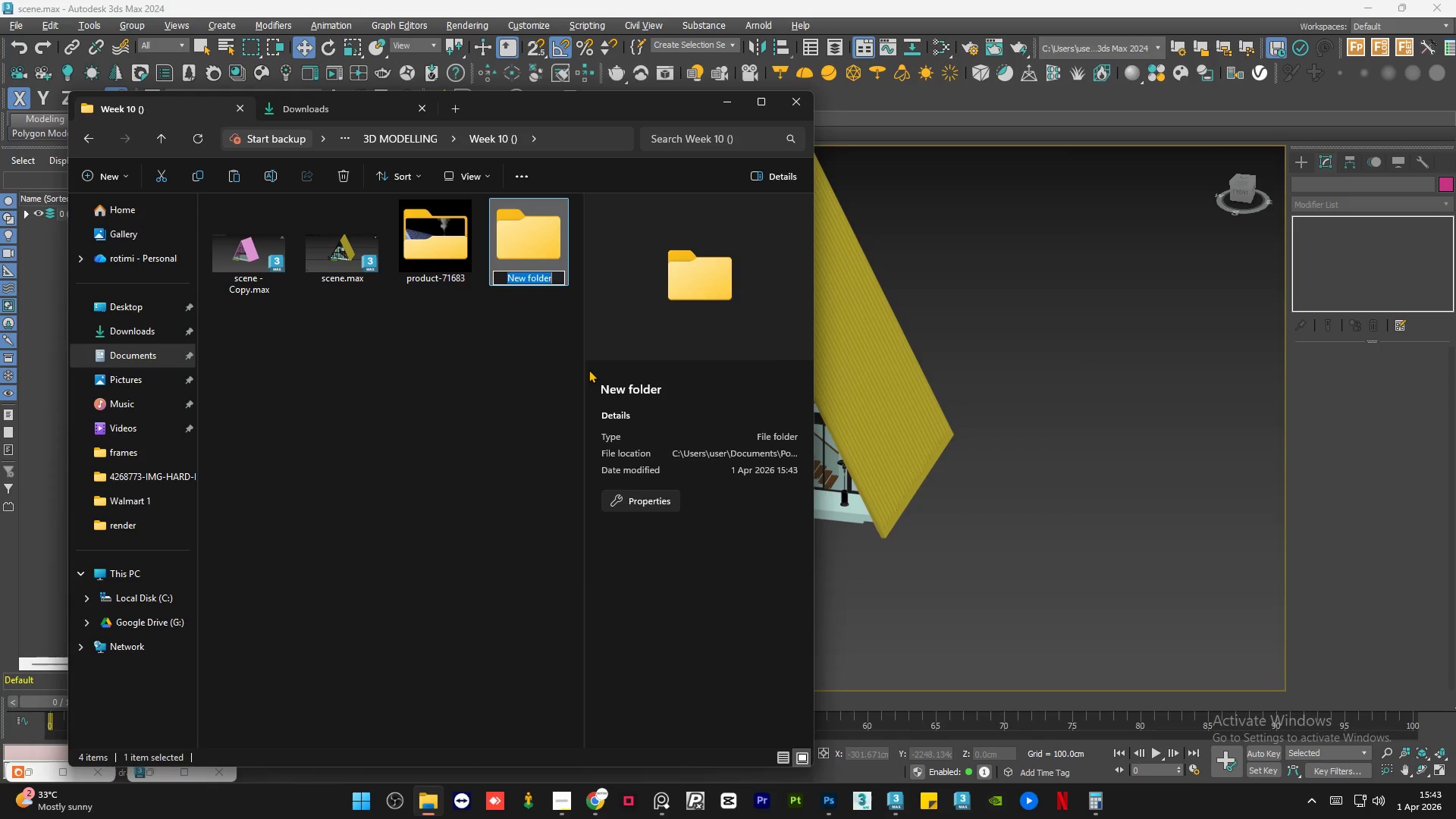 
type(assets)
 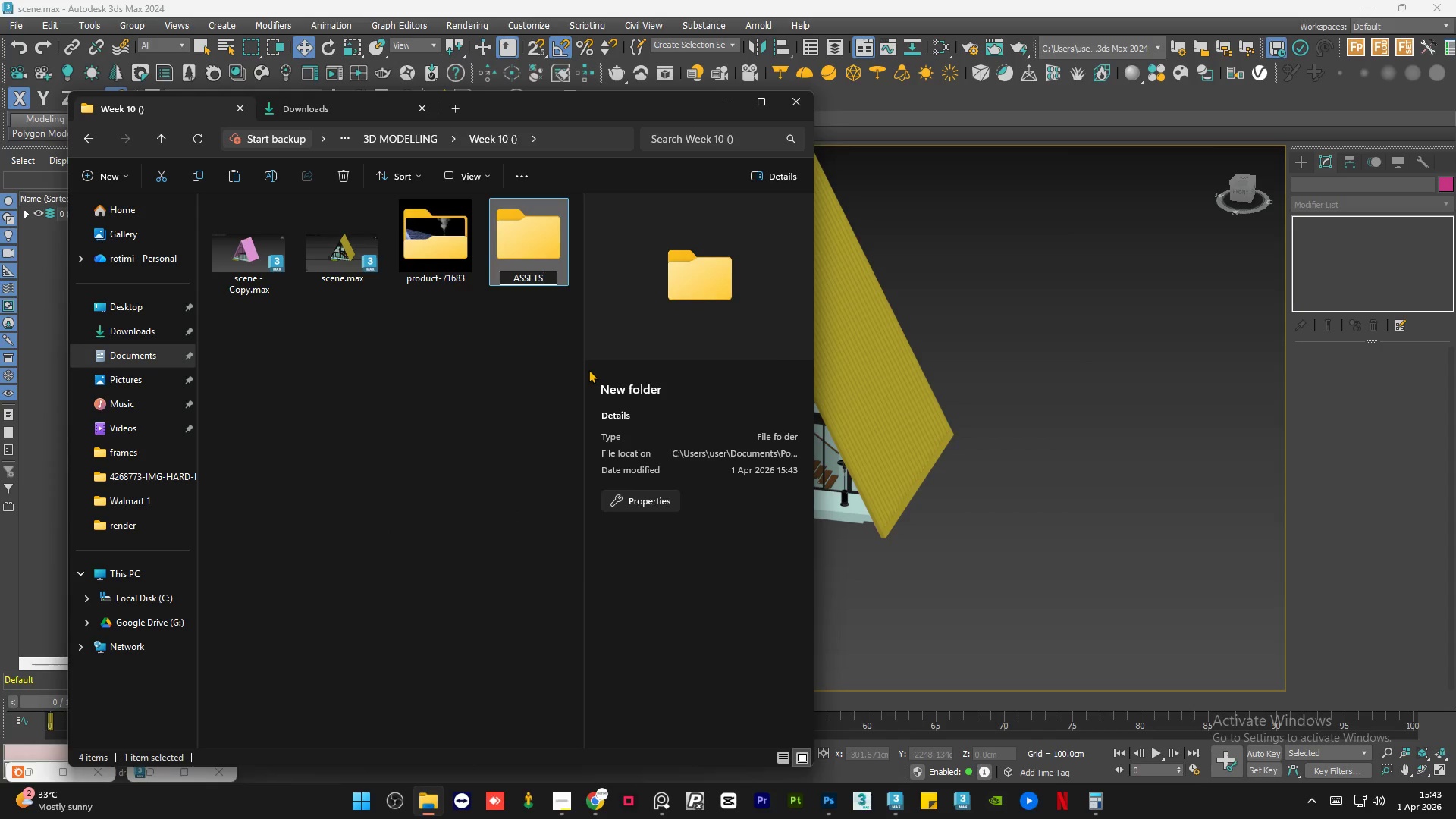 
key(Enter)
 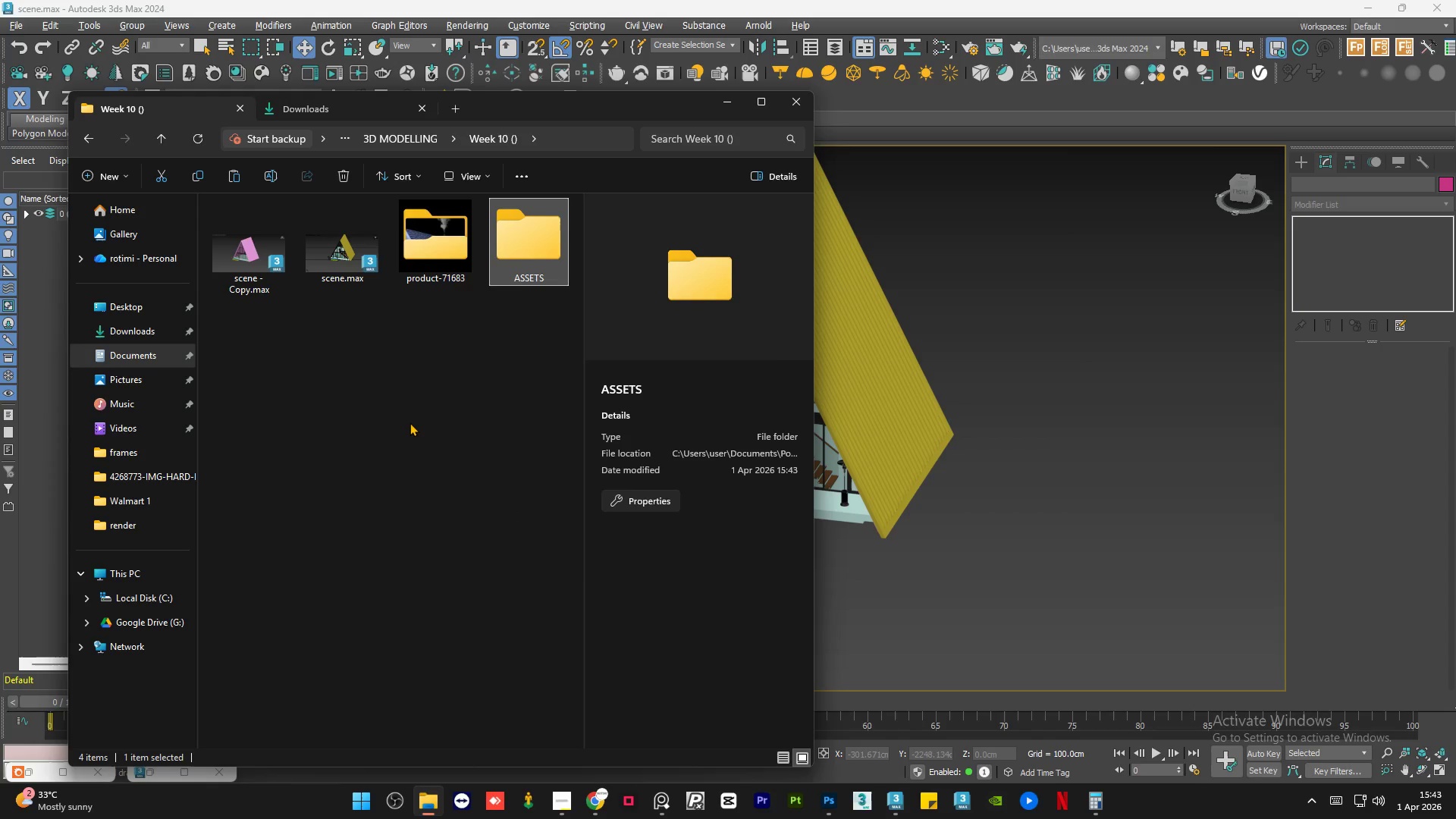 
left_click([409, 422])
 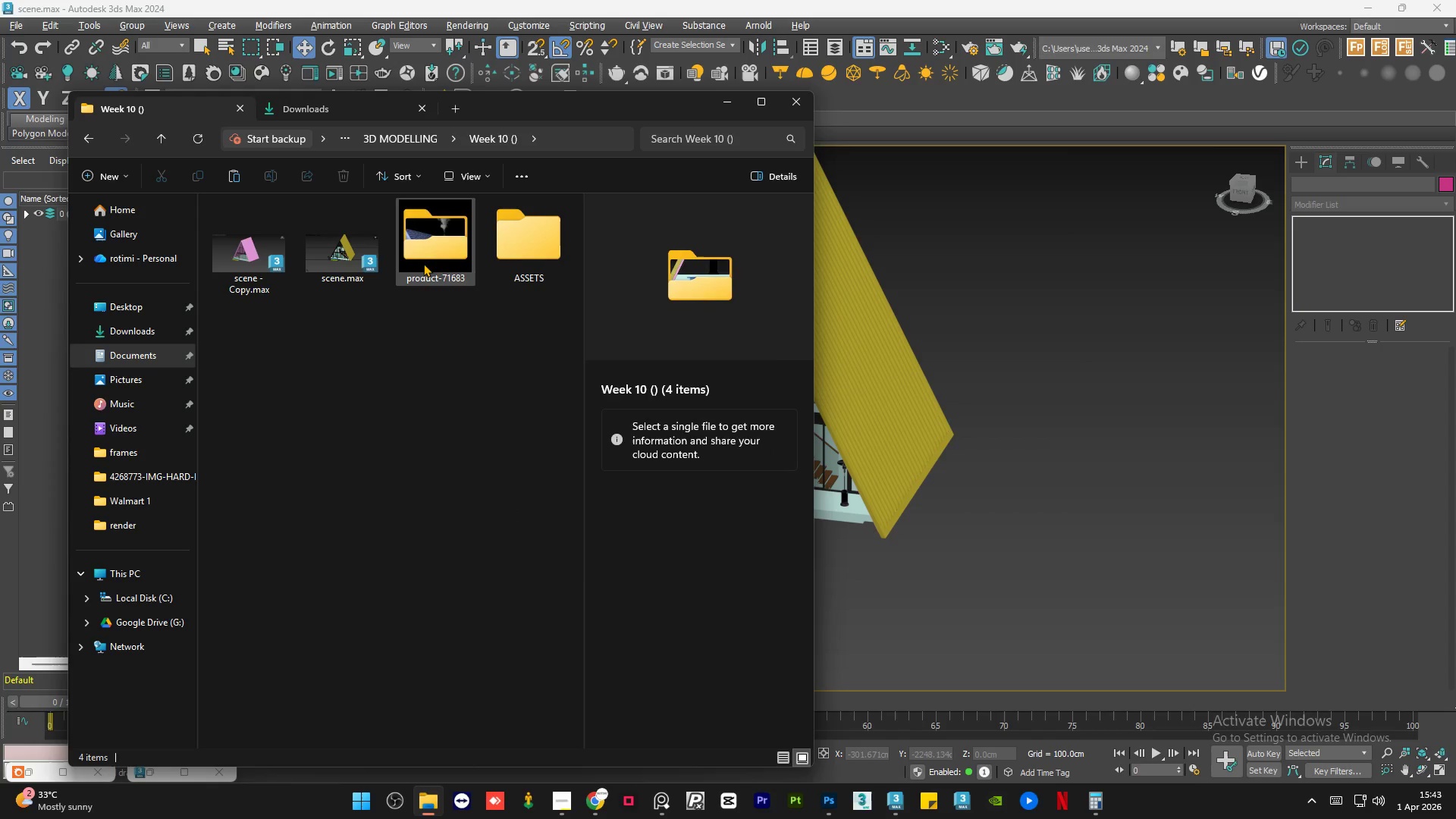 
left_click([423, 261])
 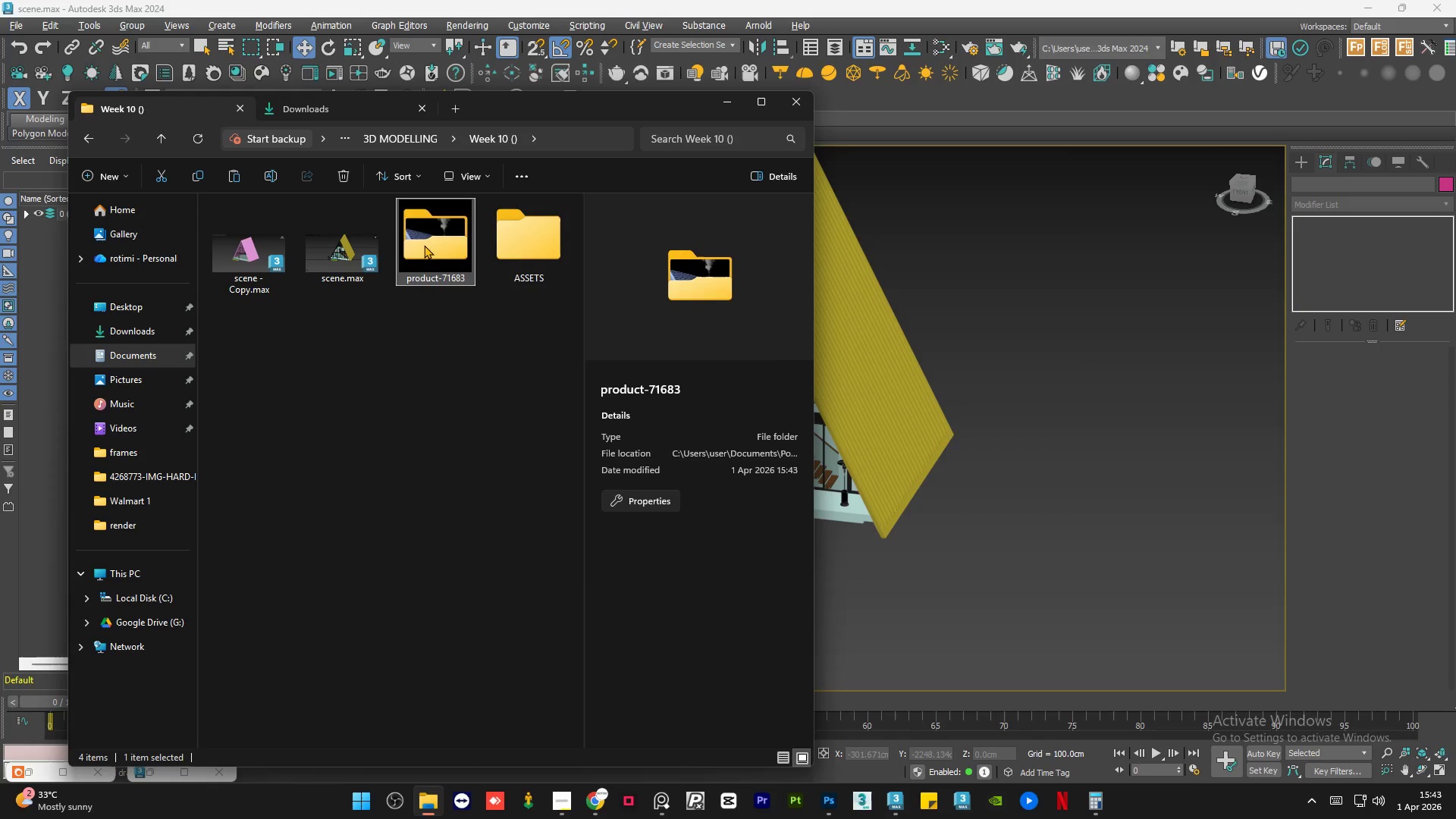 
left_click_drag(start_coordinate=[423, 243], to_coordinate=[525, 266])
 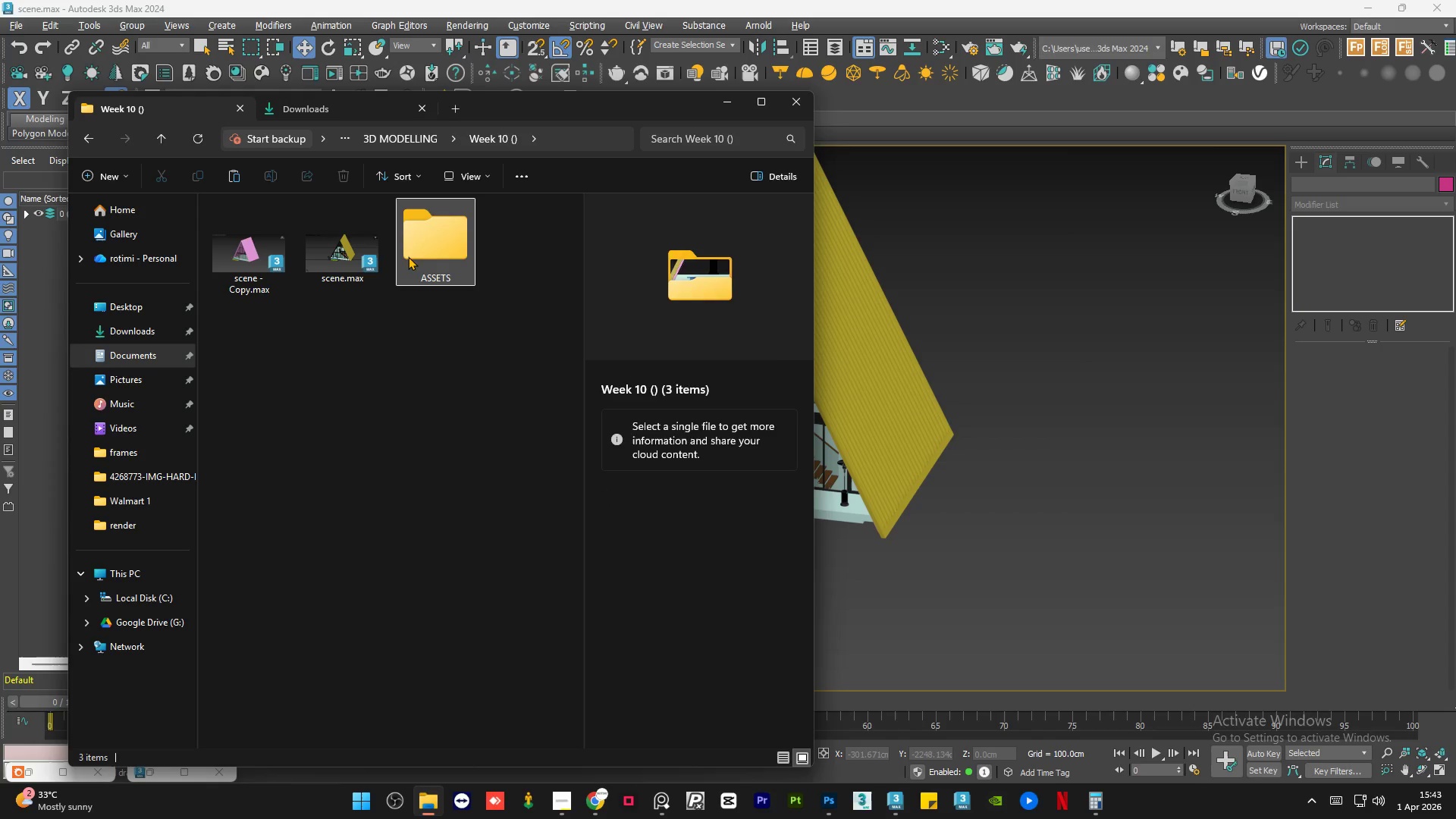 
double_click([408, 256])
 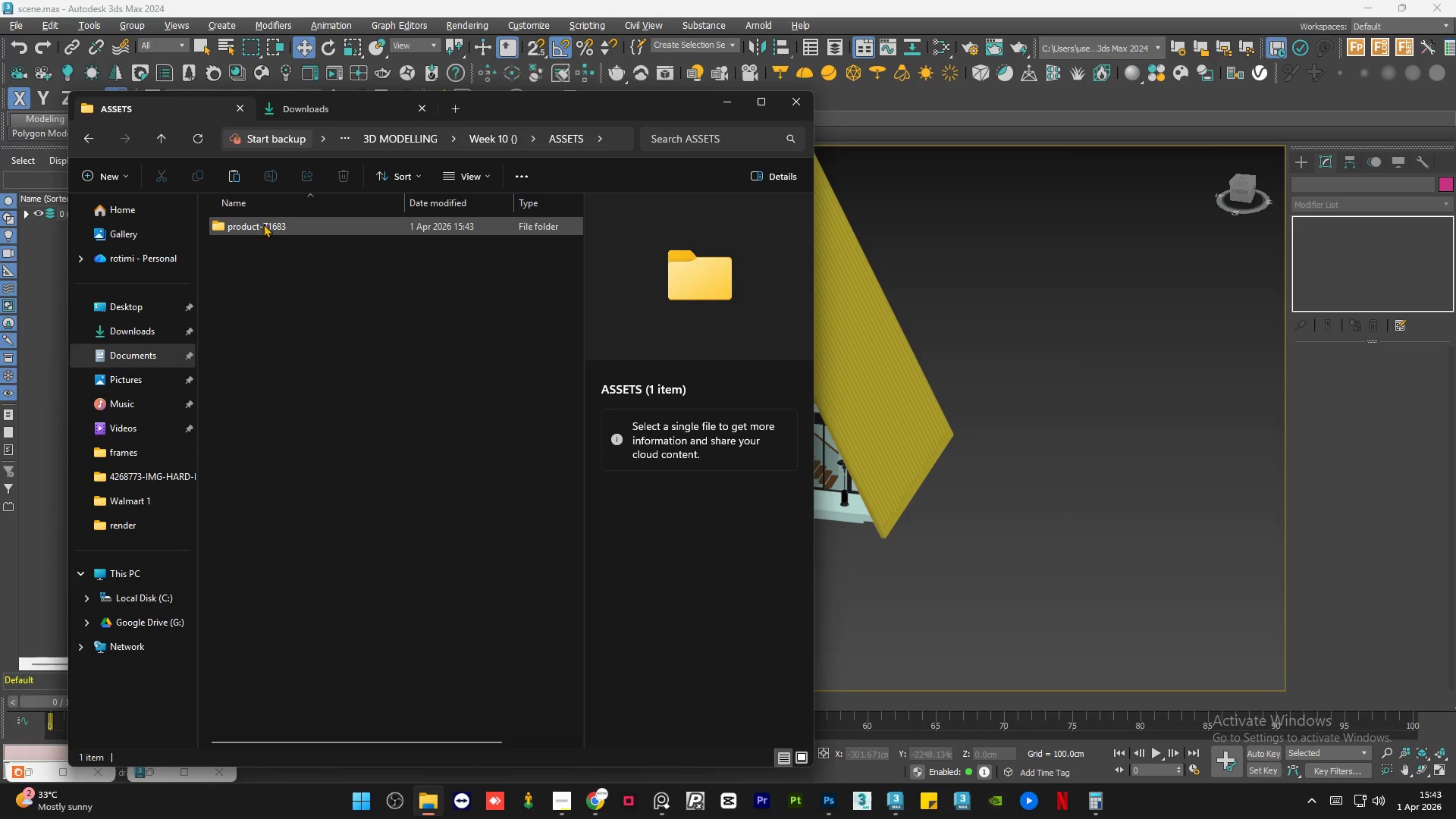 
double_click([264, 222])
 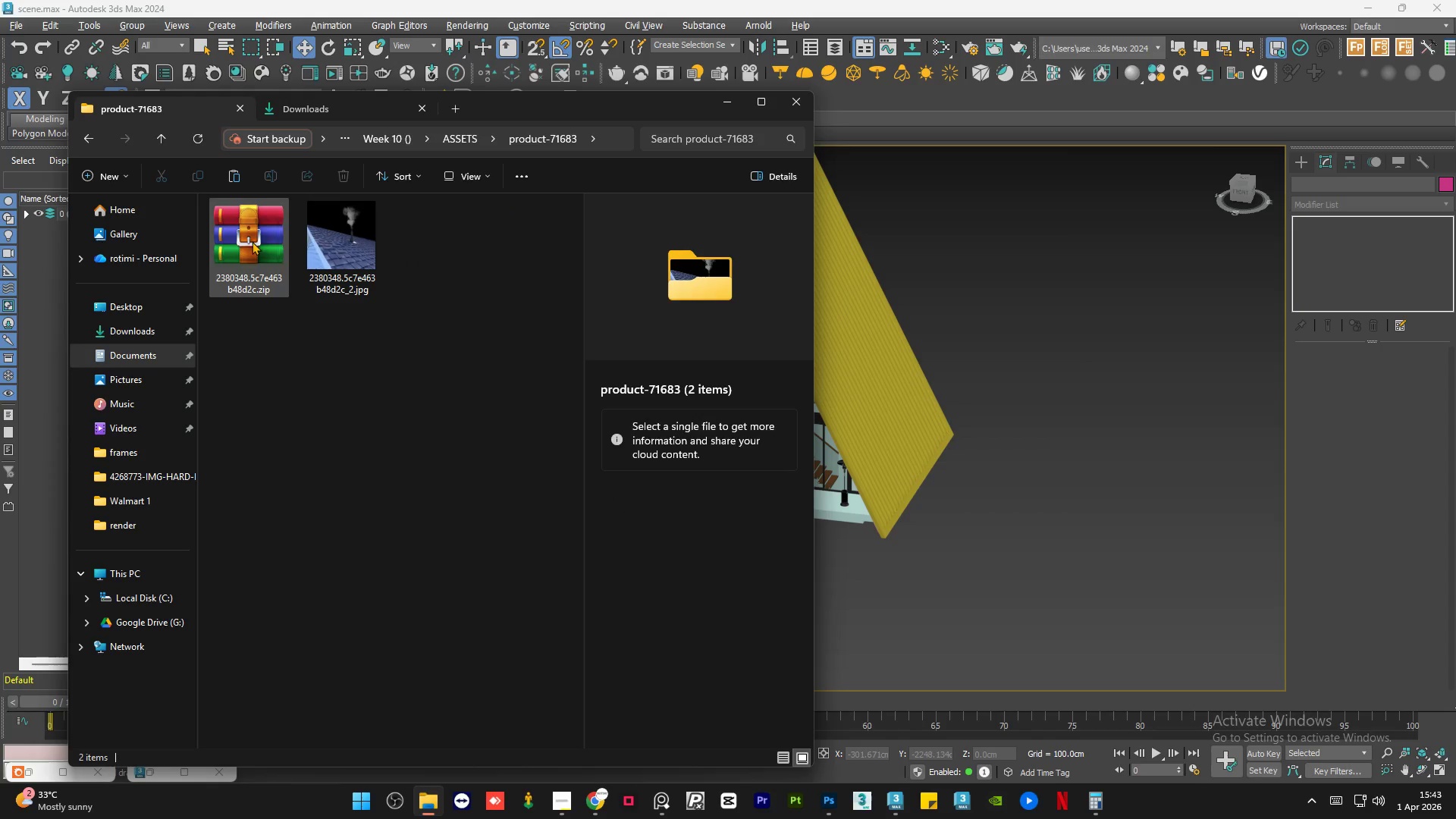 
double_click([252, 241])
 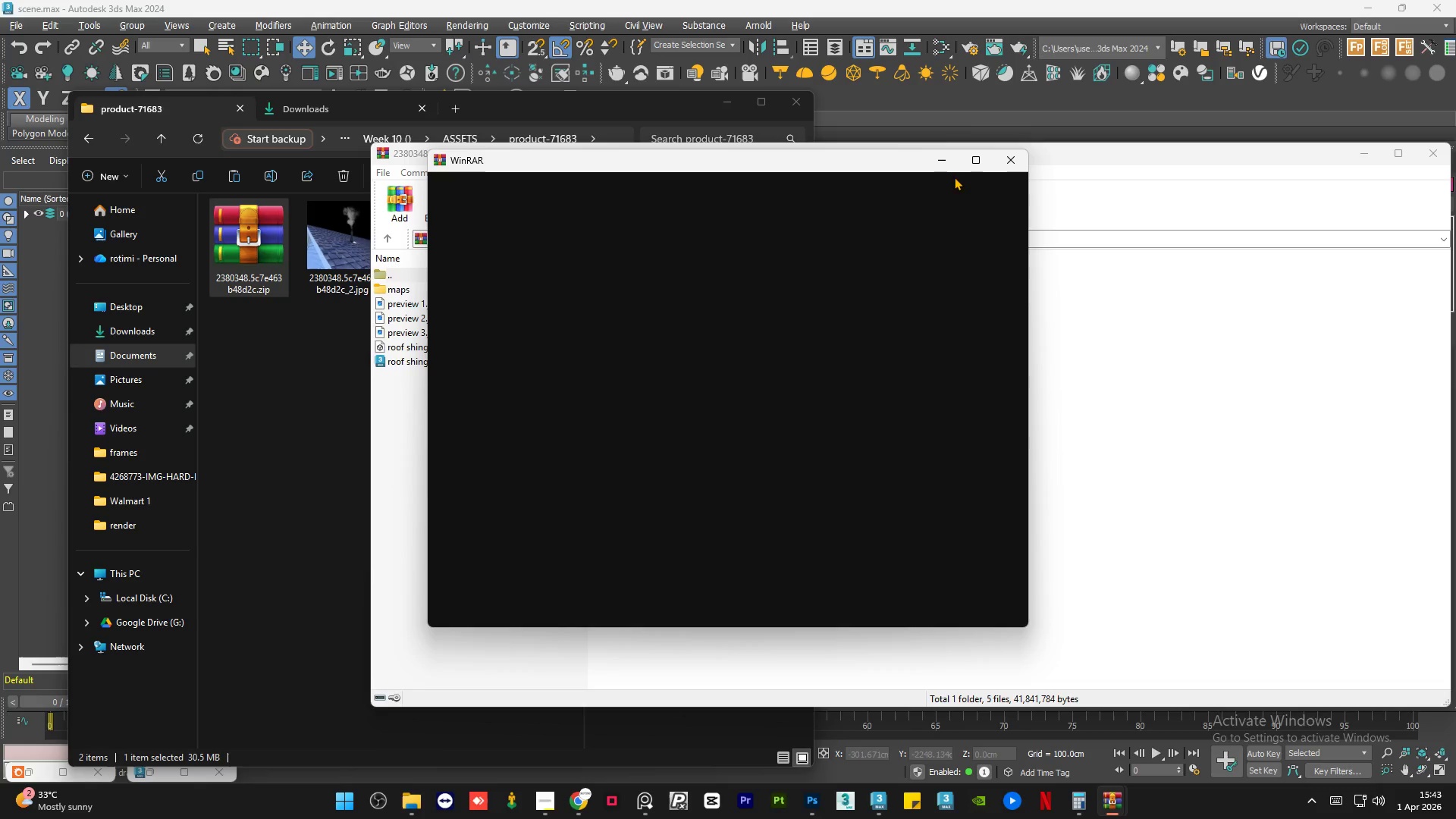 
left_click([997, 157])
 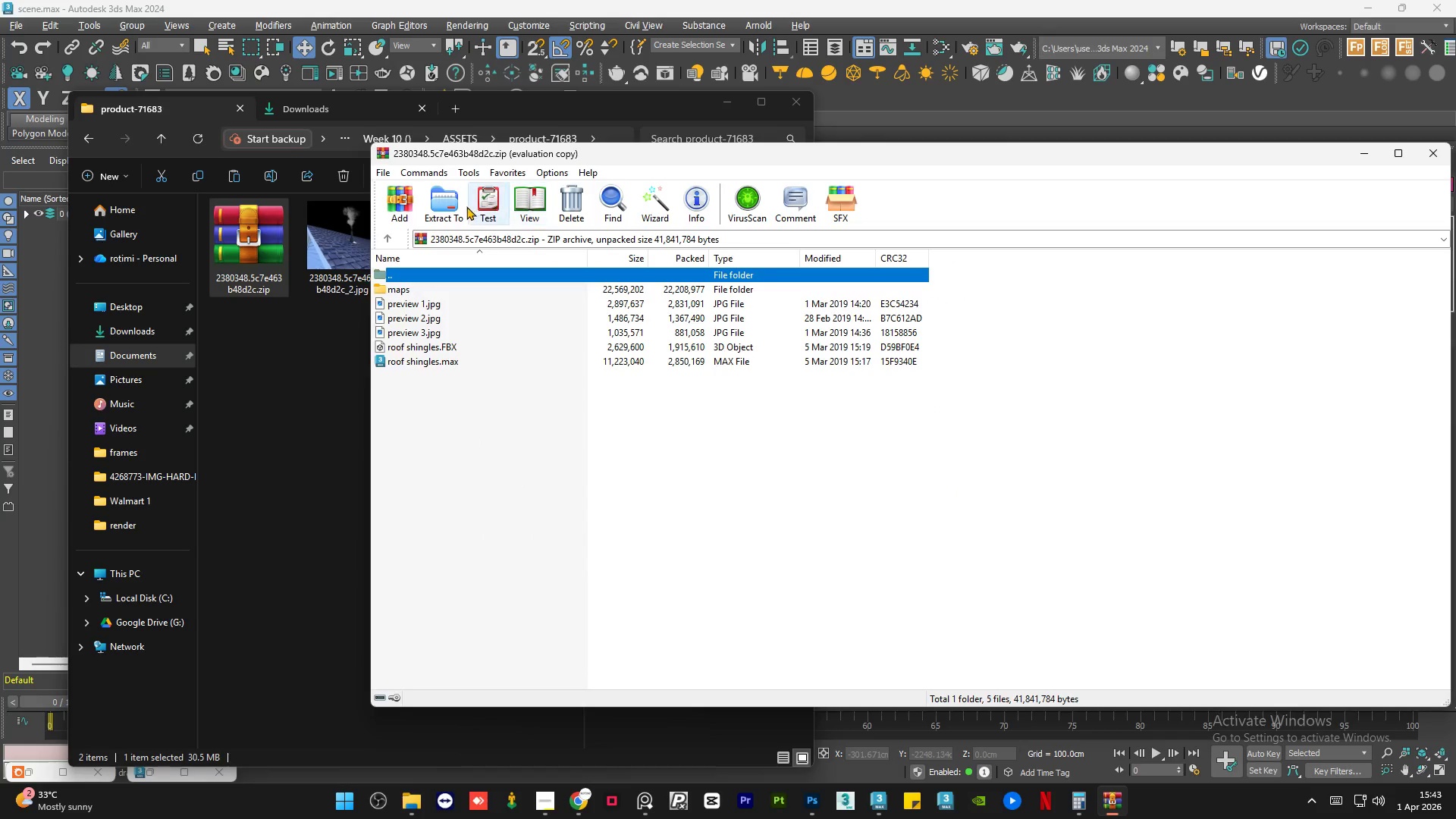 
left_click([448, 206])
 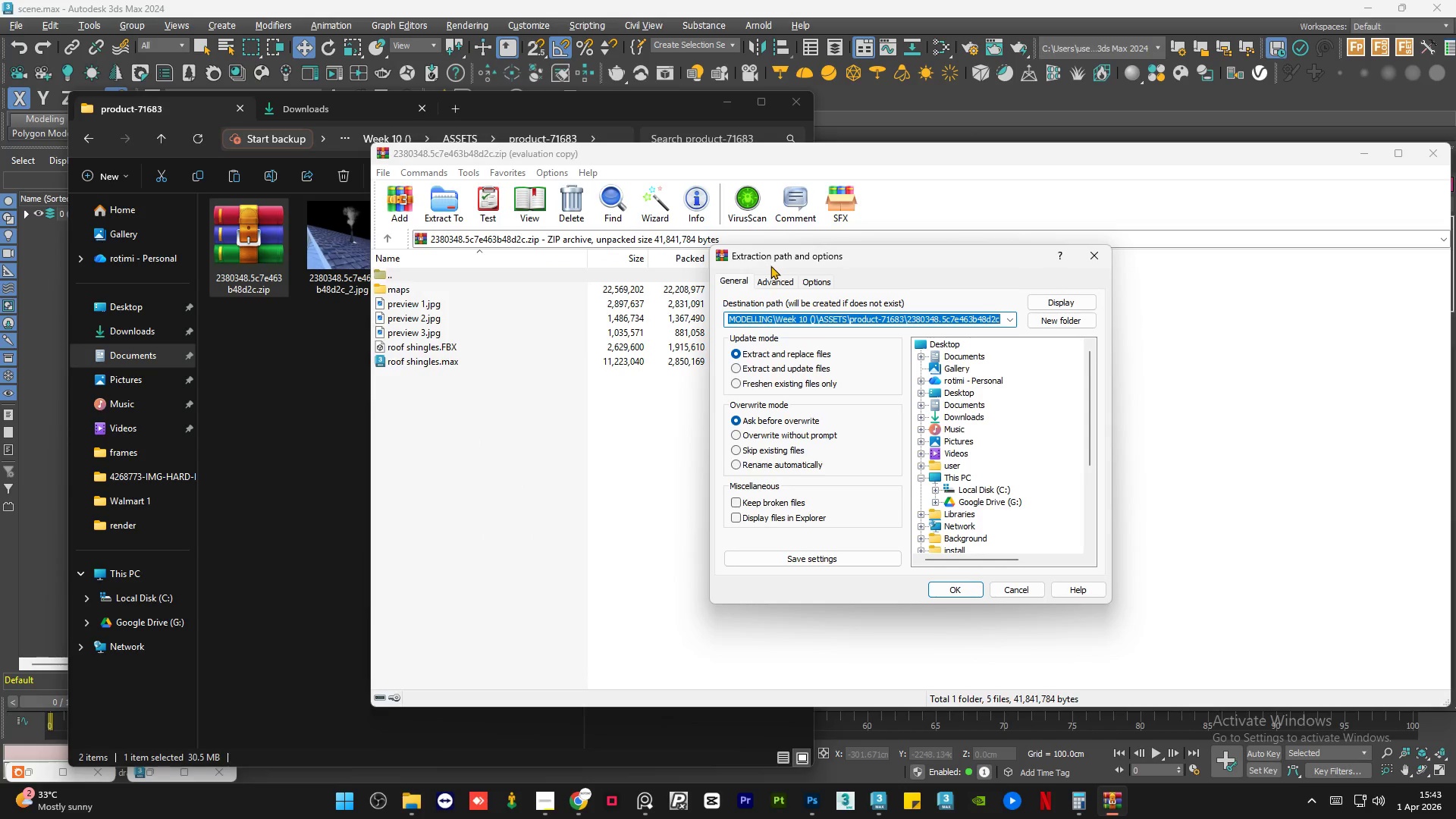 
left_click([777, 281])
 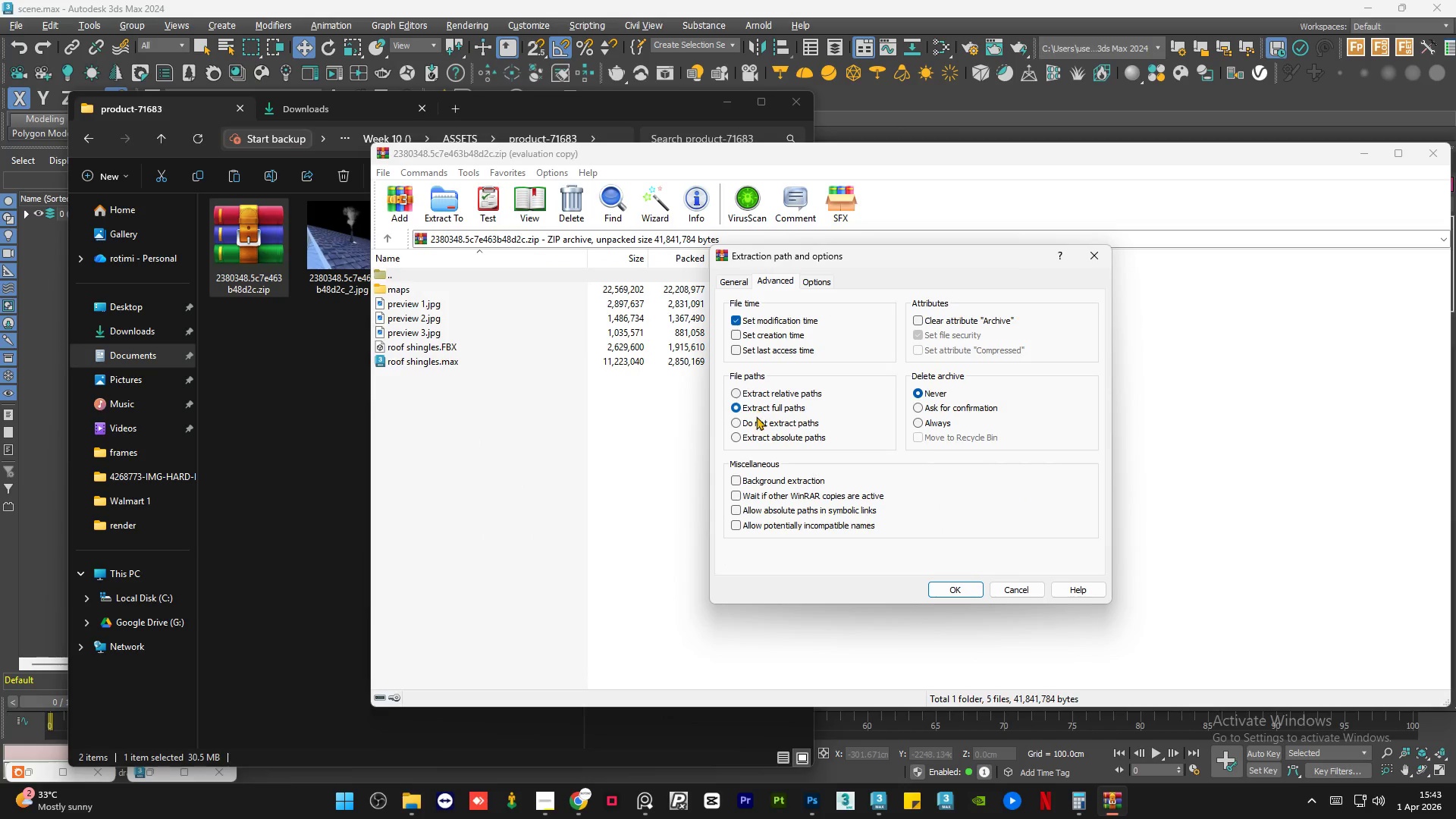 
left_click([755, 419])
 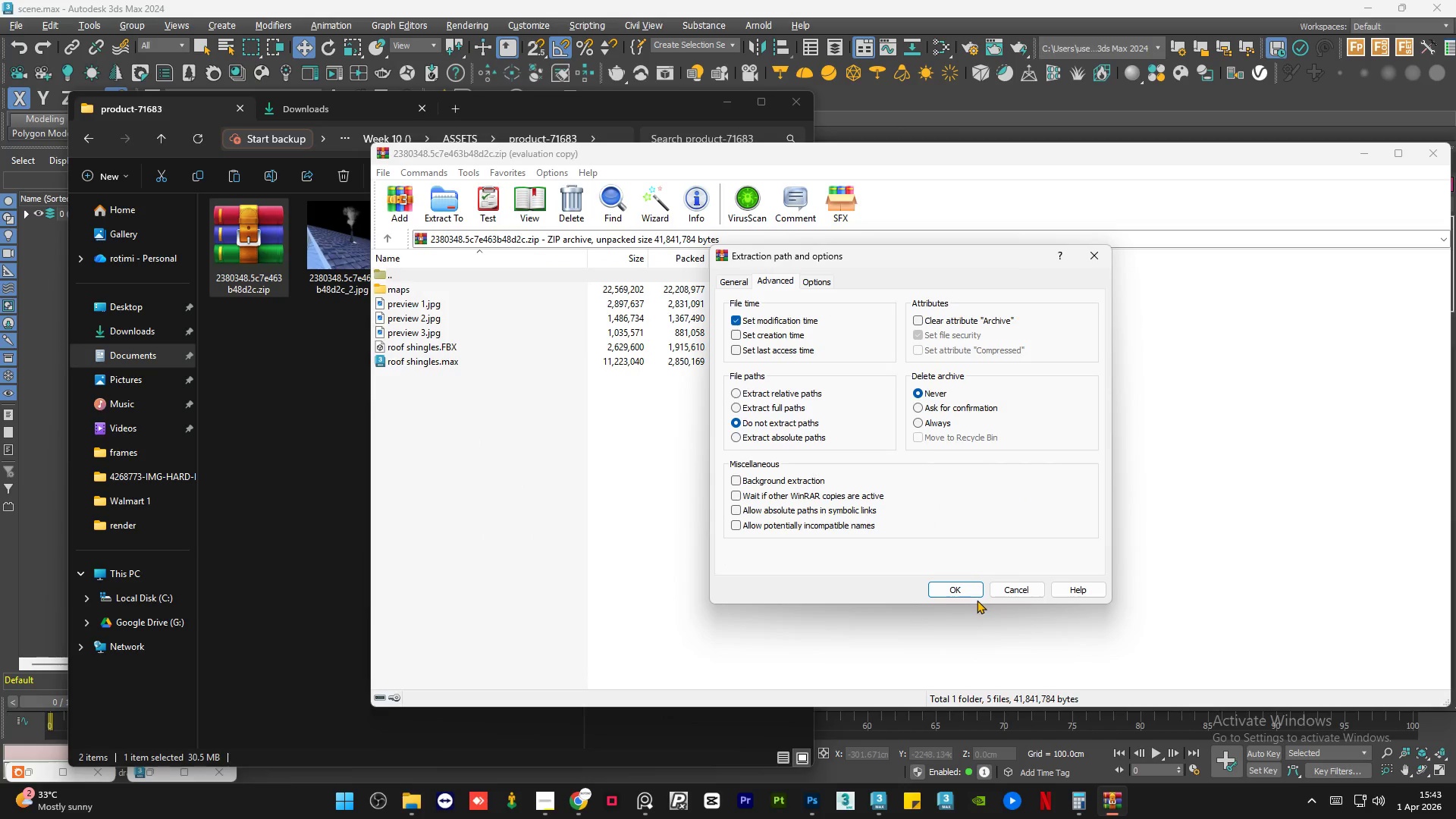 
left_click([935, 585])
 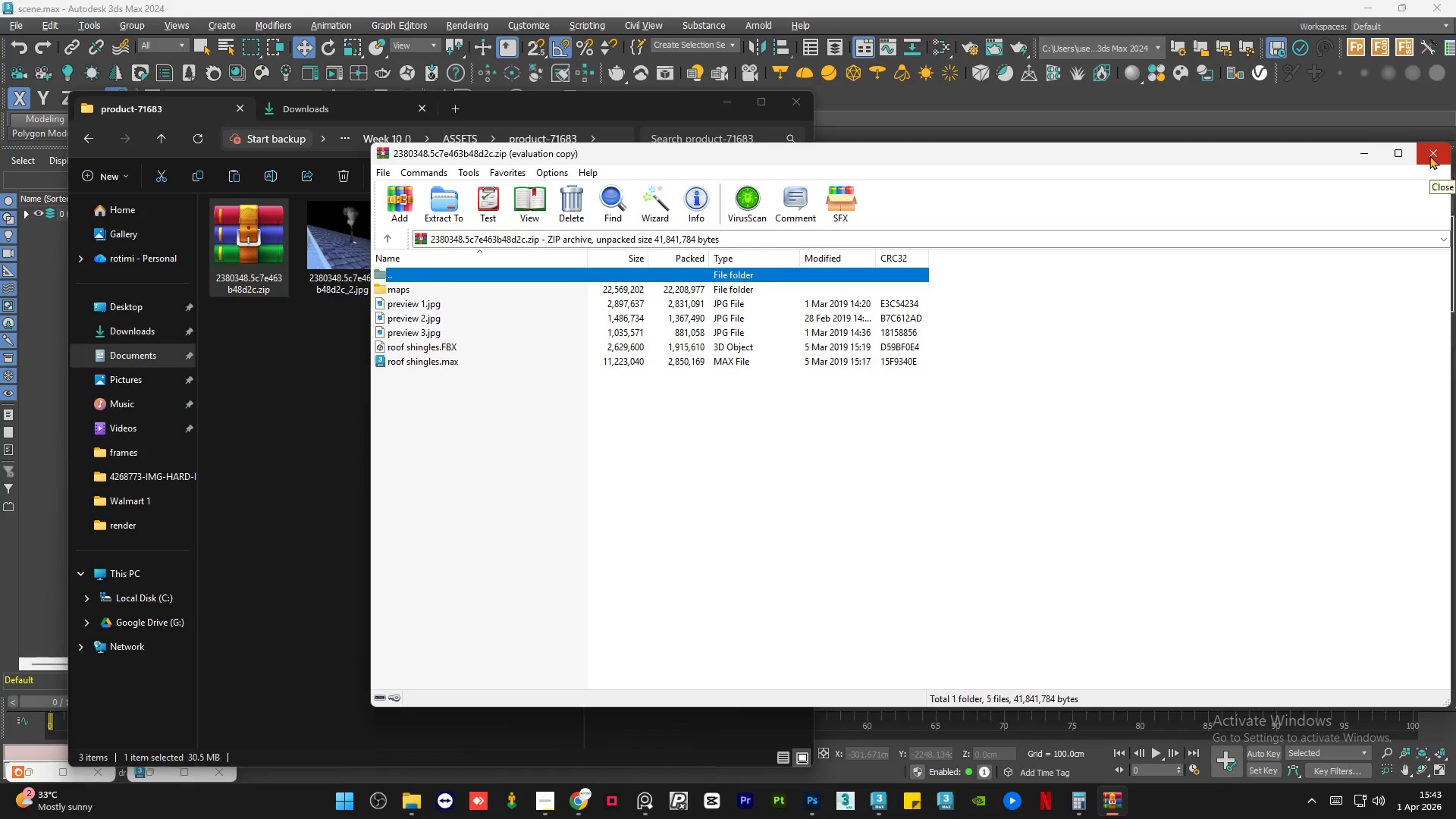 
left_click([1429, 155])
 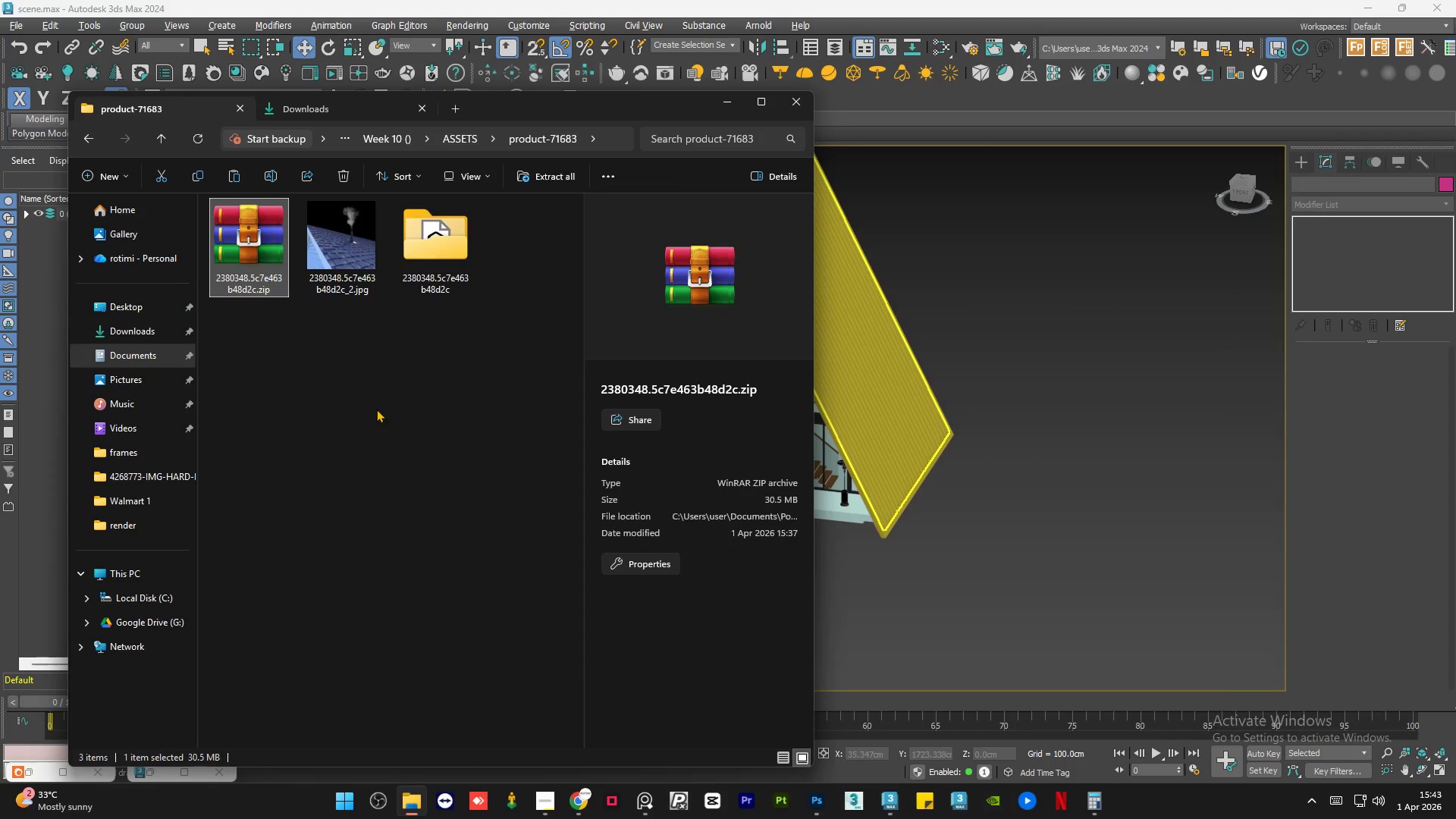 
left_click([330, 416])
 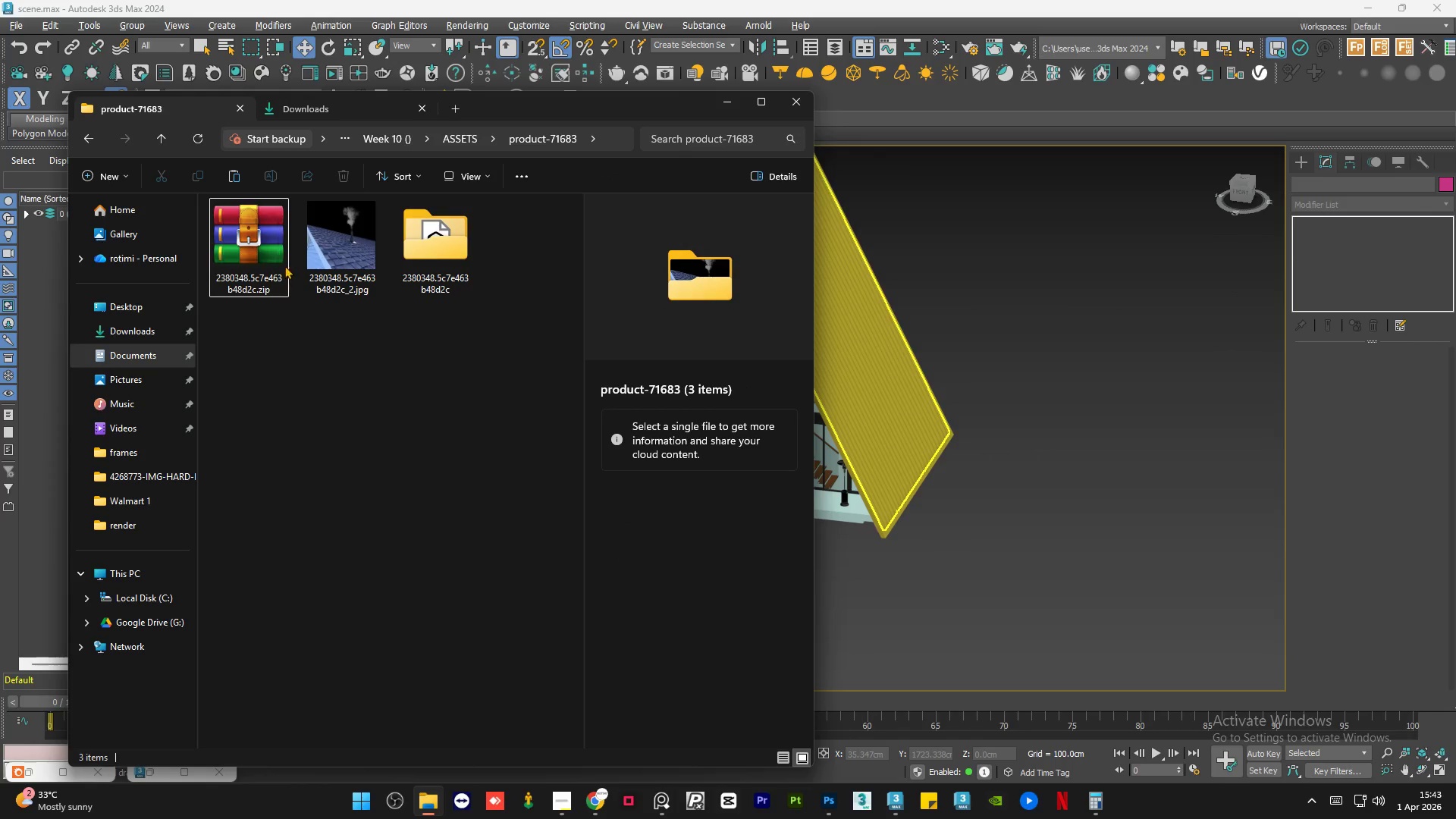 
left_click([263, 248])
 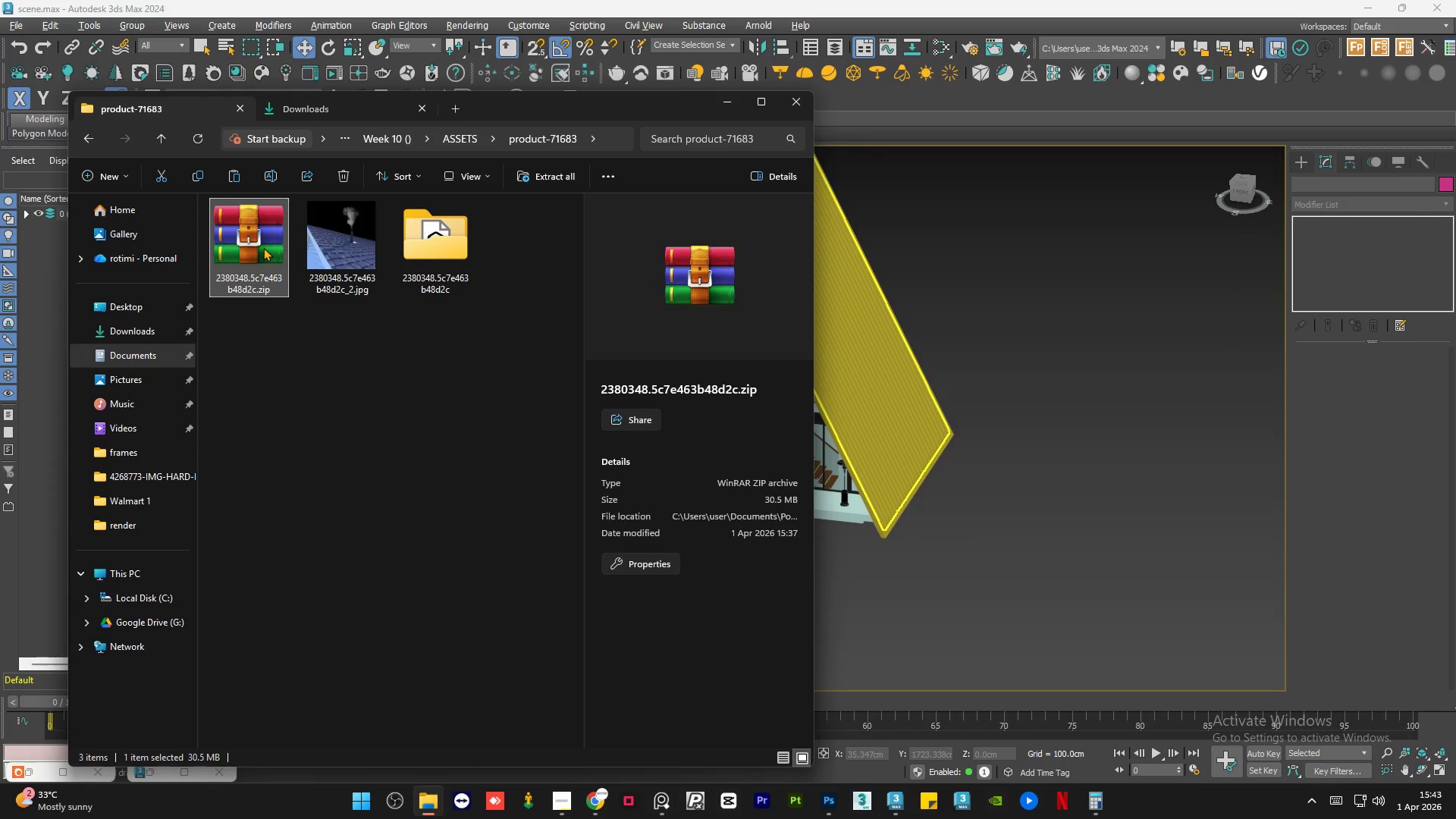 
key(Delete)
 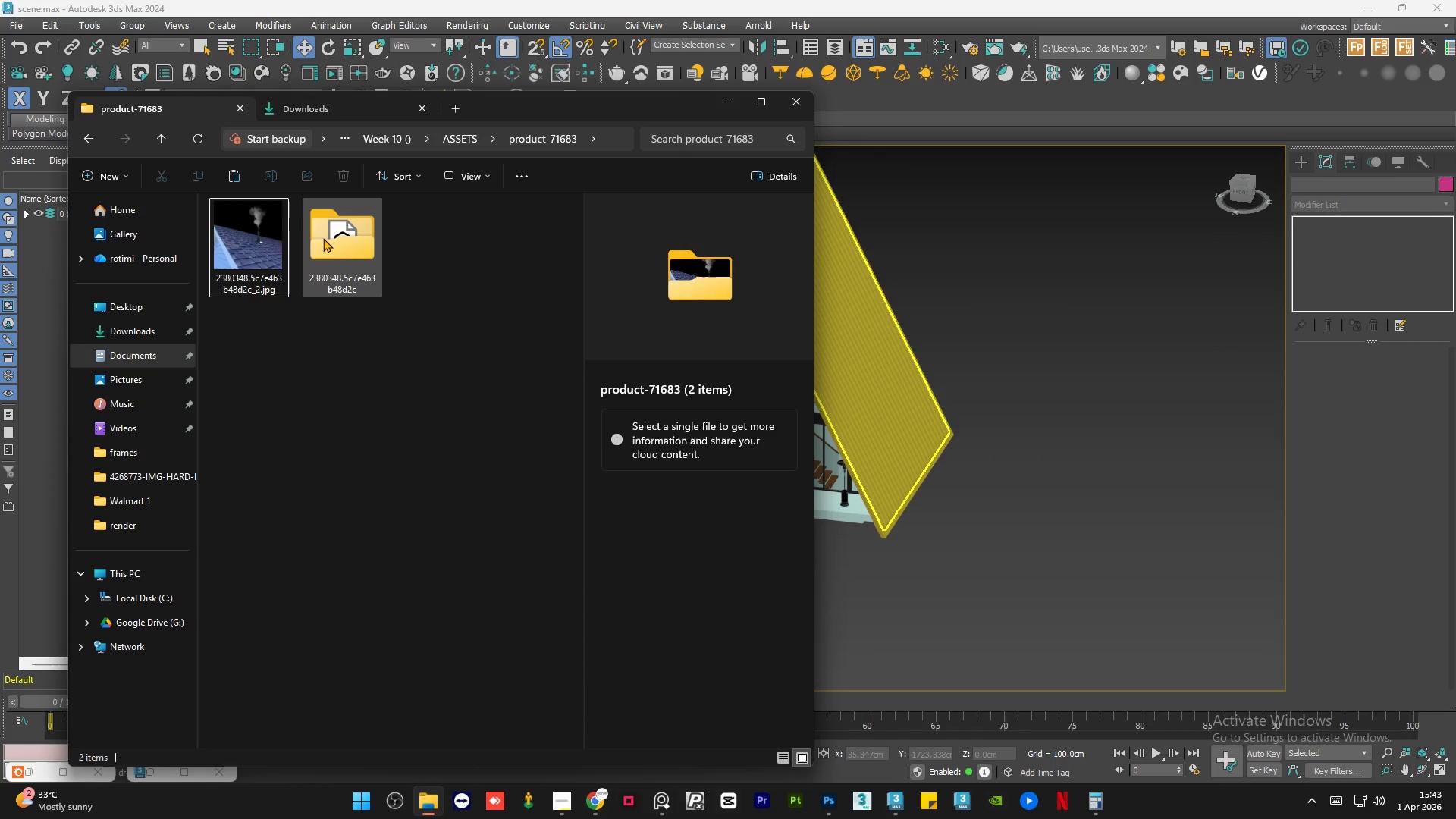 
double_click([323, 238])
 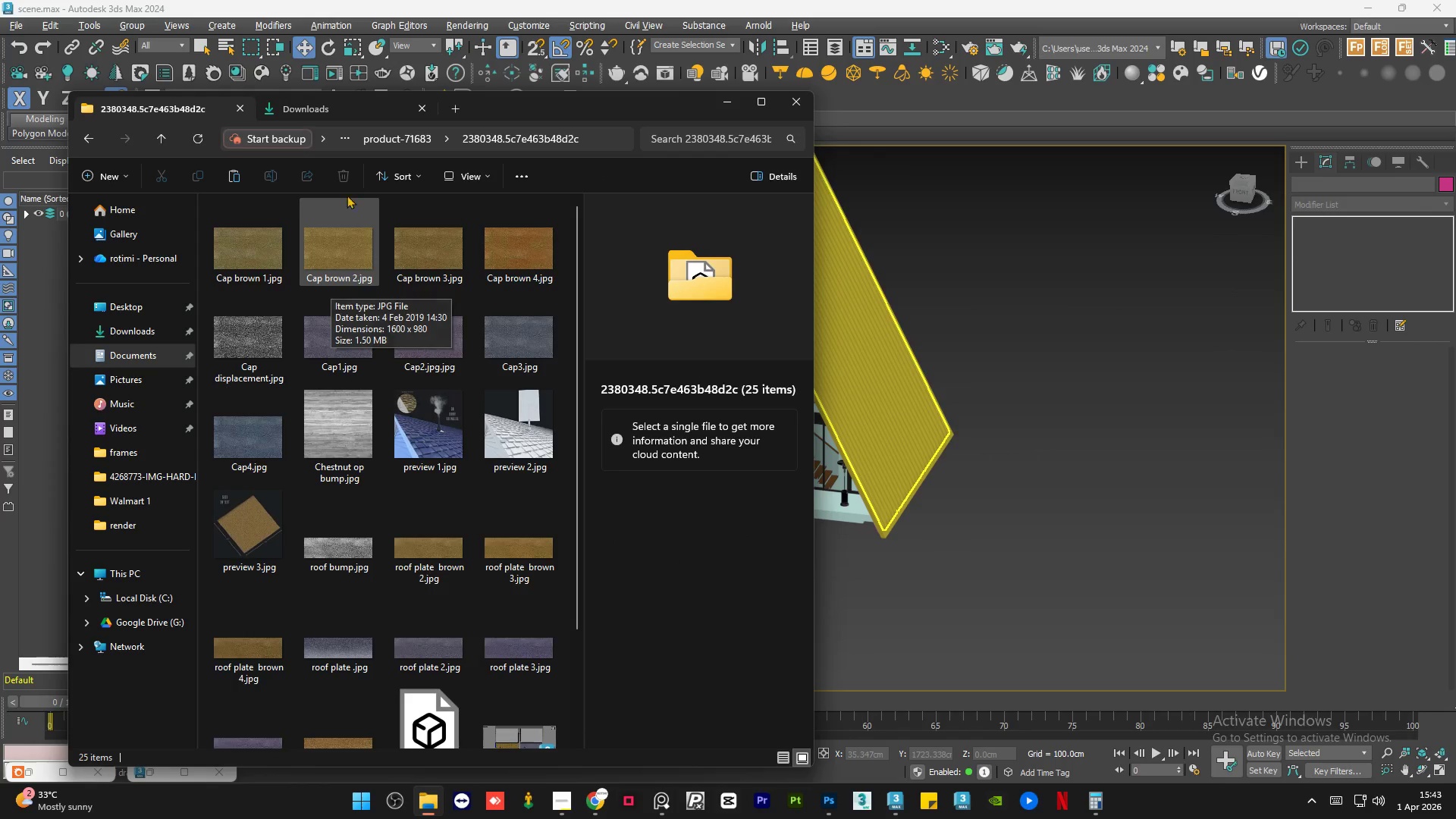 
left_click([399, 171])
 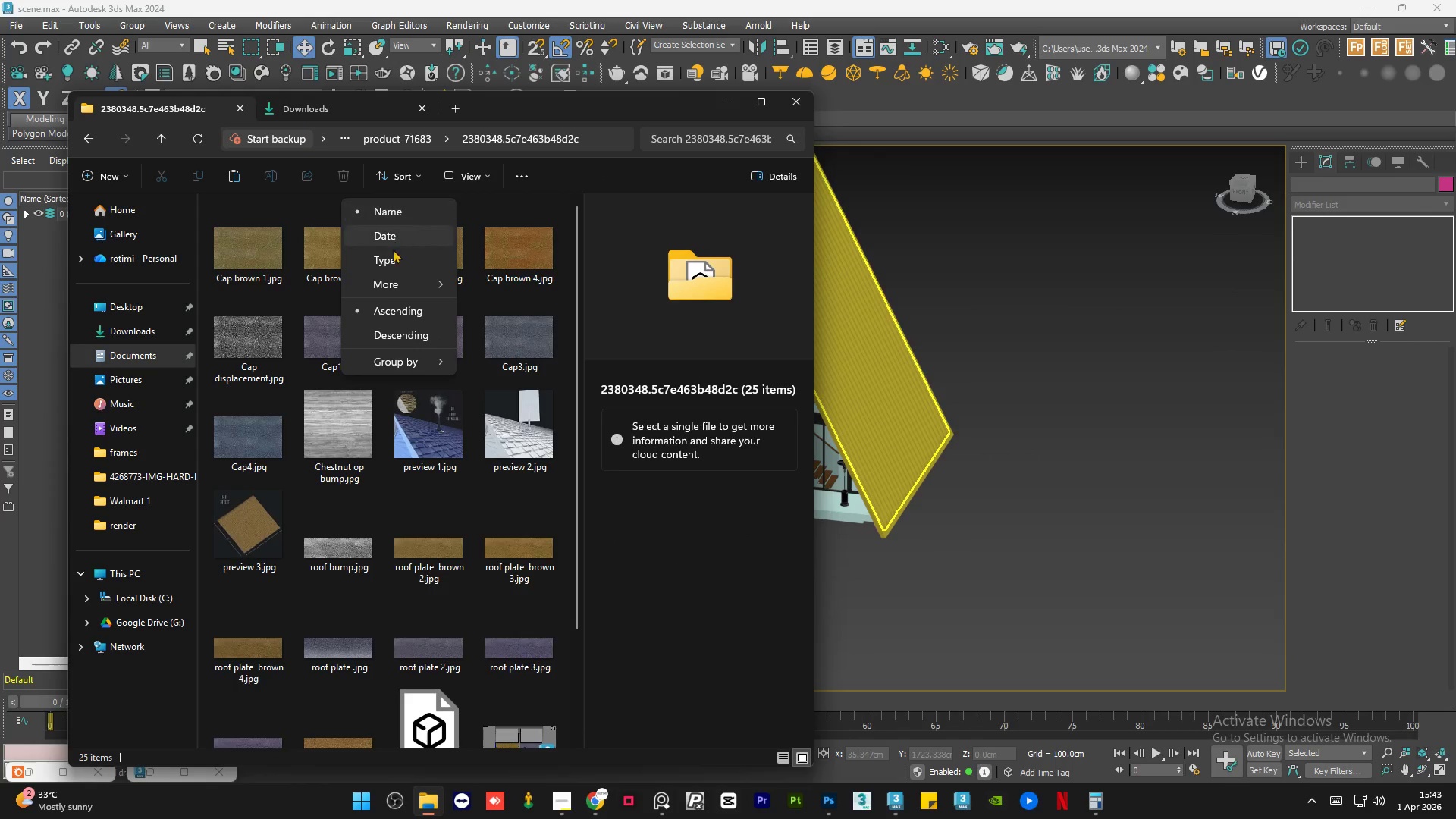 
left_click([390, 261])
 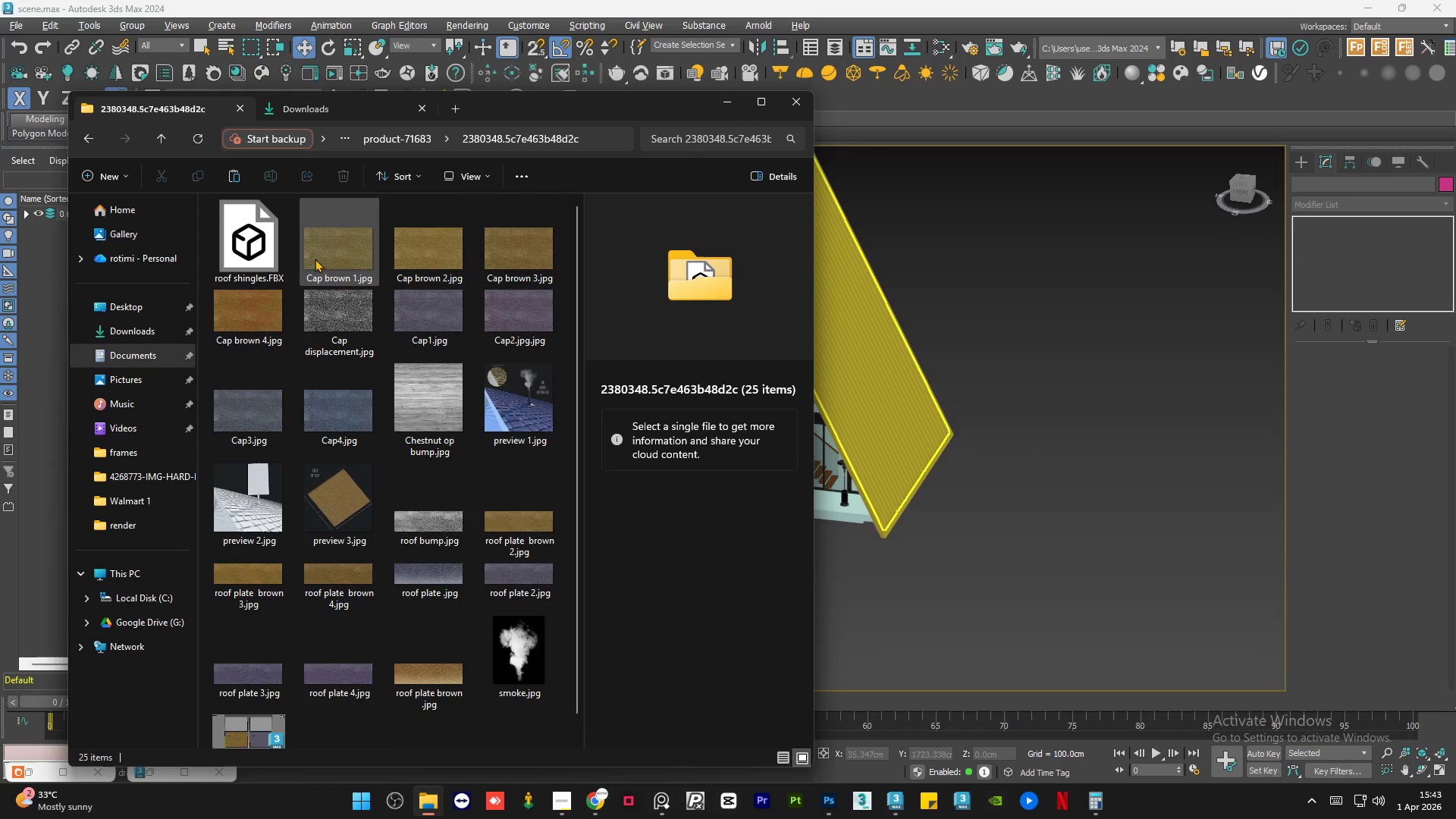 
scroll: coordinate [346, 386], scroll_direction: down, amount: 2.0
 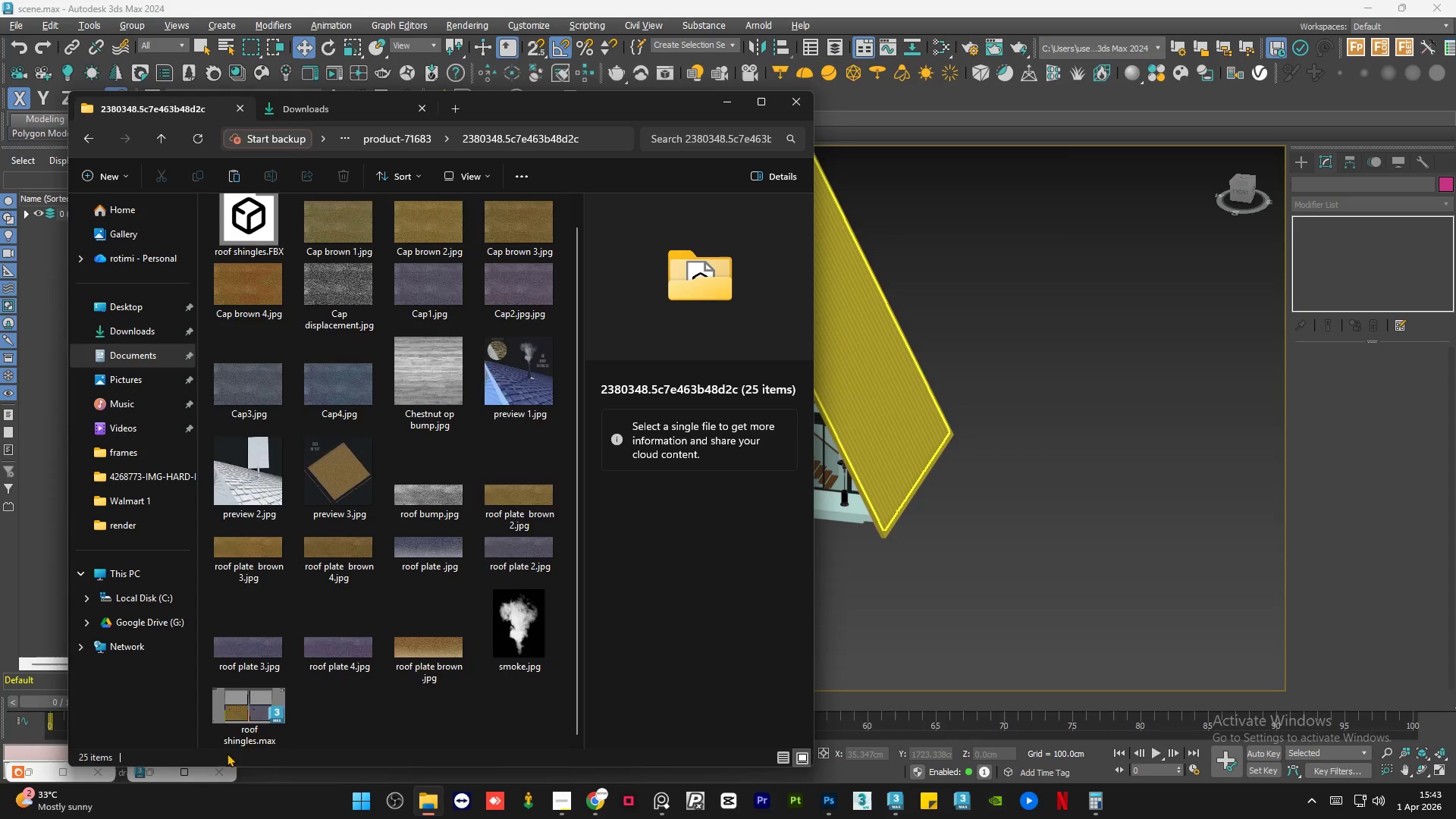 
left_click([249, 709])
 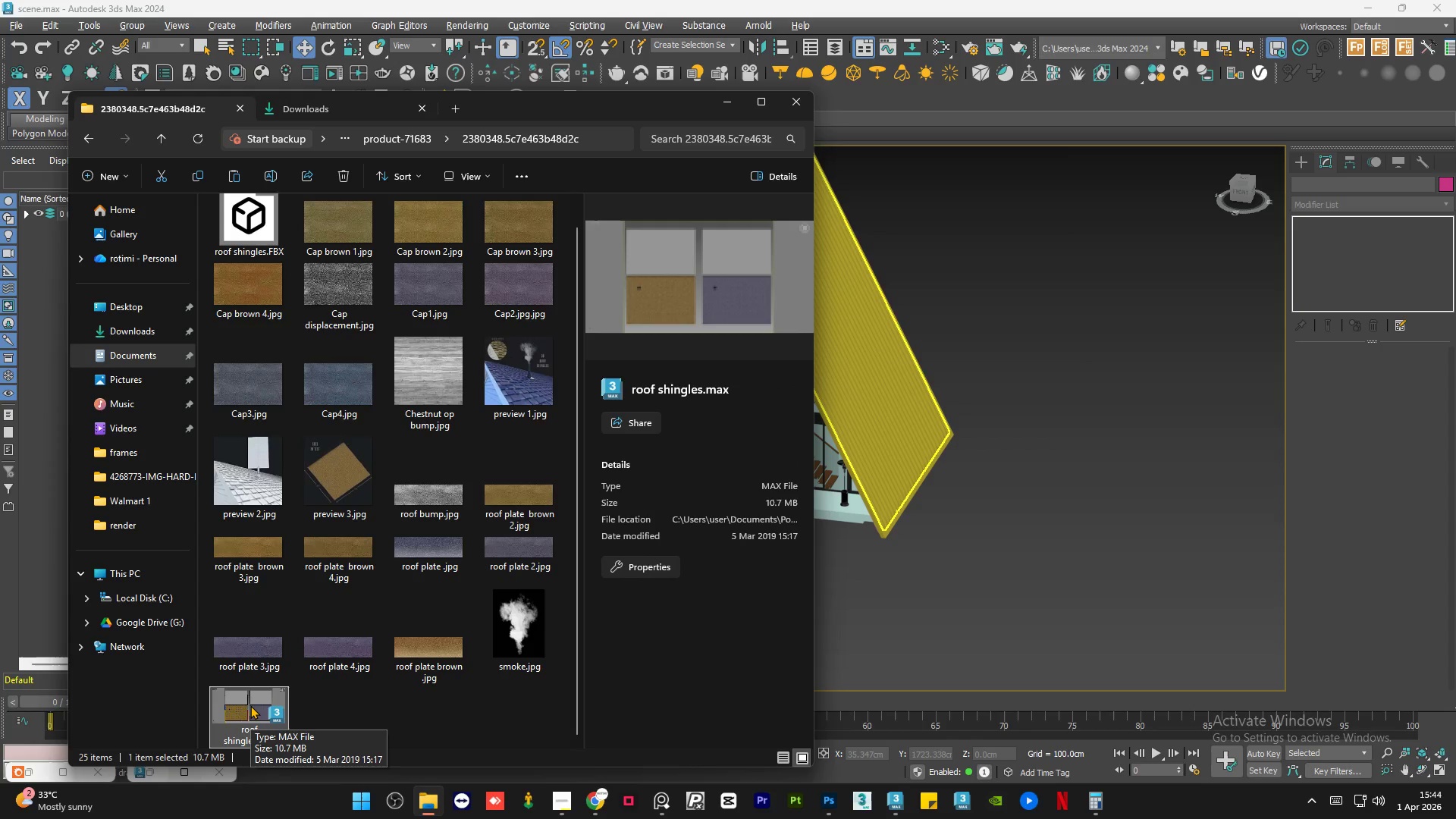 
left_click_drag(start_coordinate=[238, 698], to_coordinate=[999, 512])
 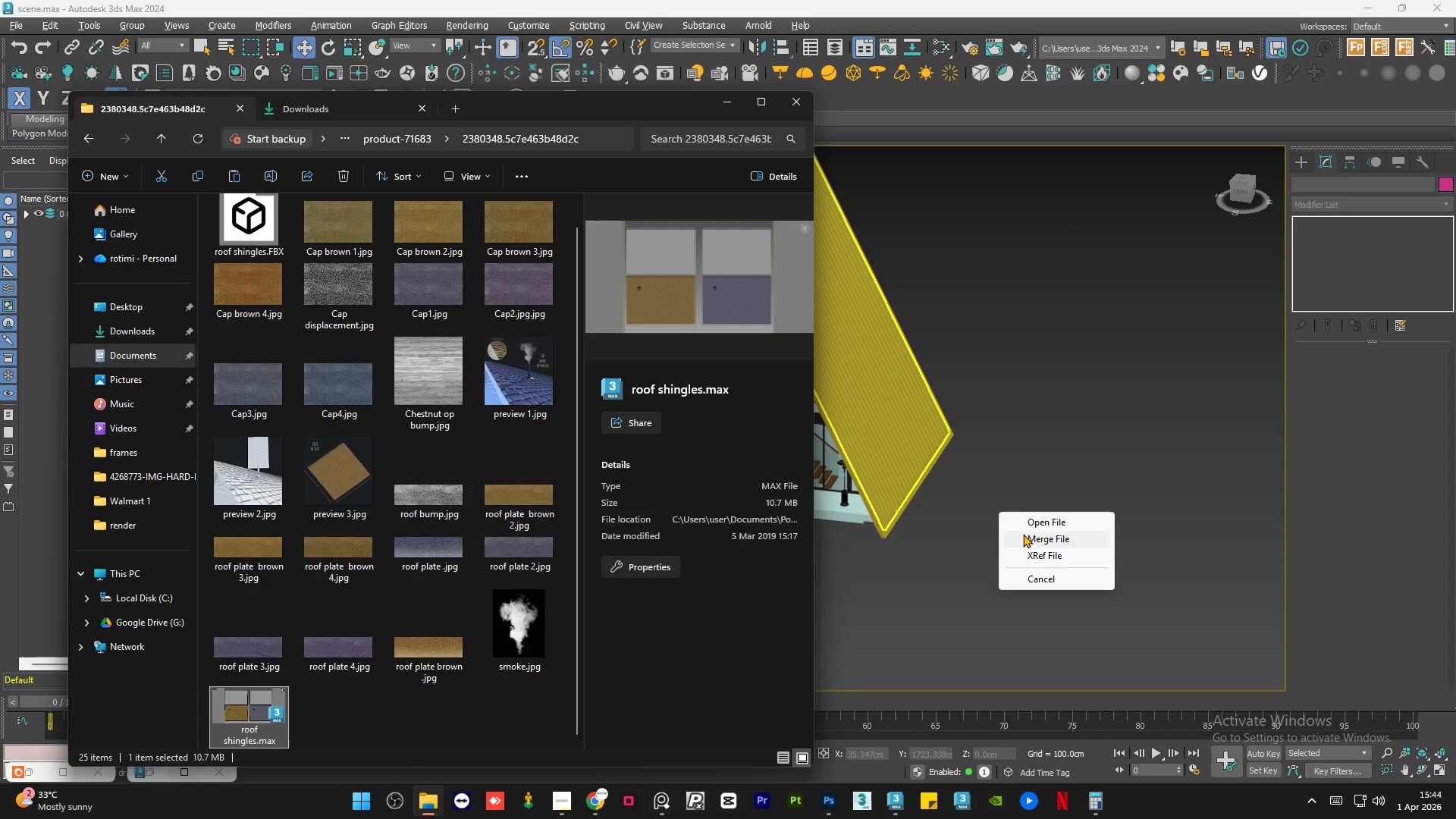 
left_click([1024, 535])
 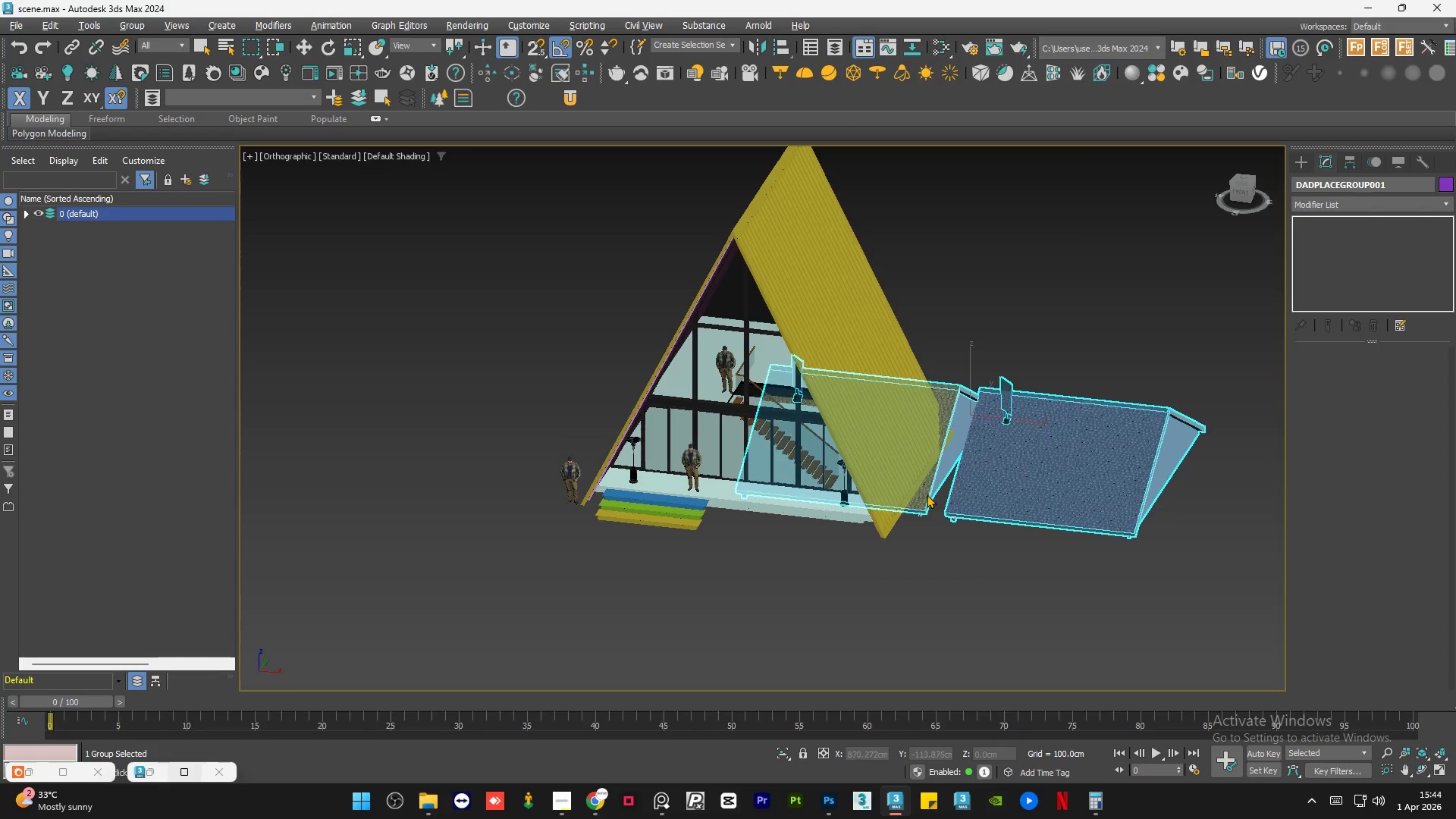 
scroll: coordinate [831, 492], scroll_direction: down, amount: 1.0
 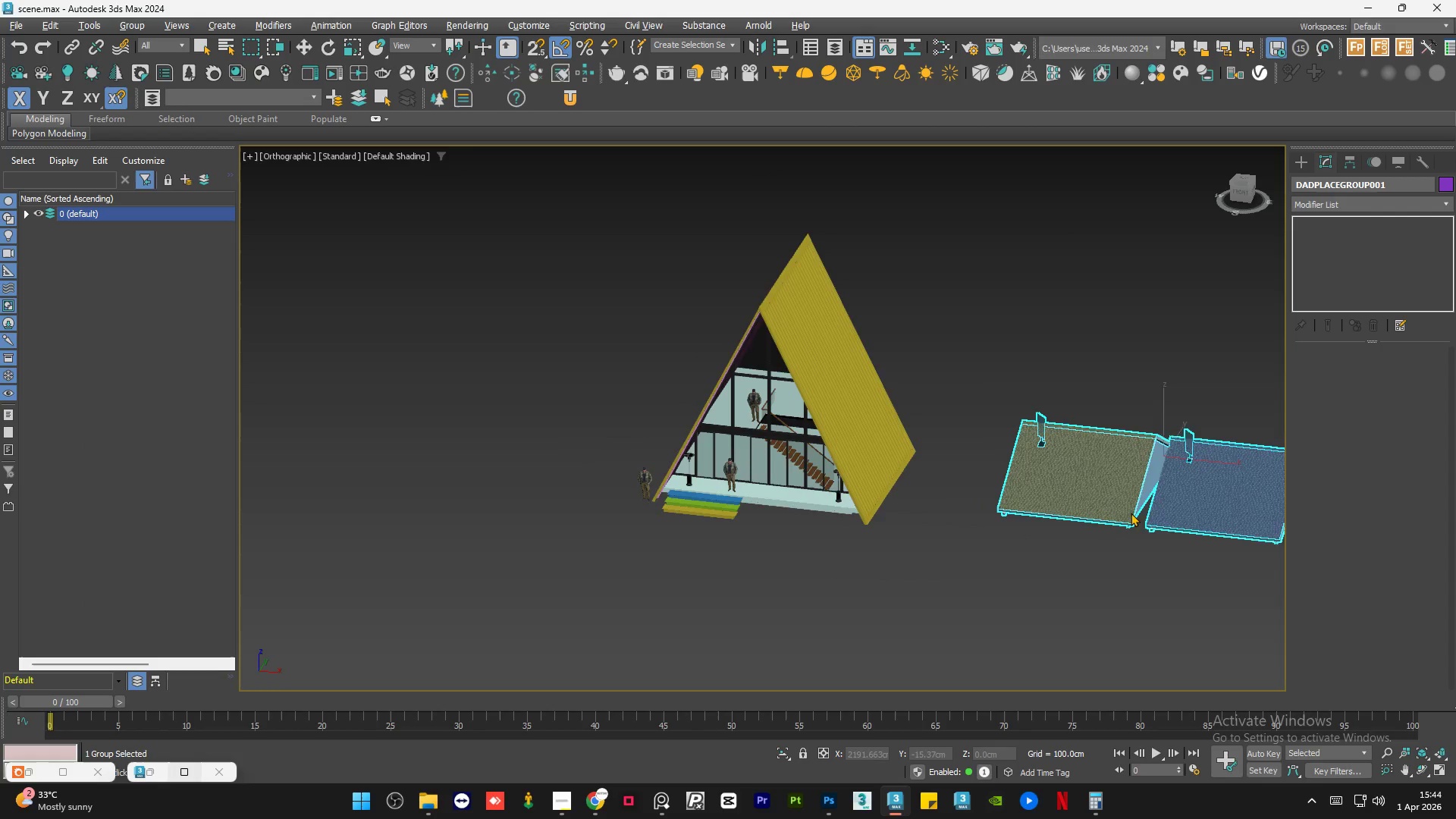 
left_click([1091, 510])
 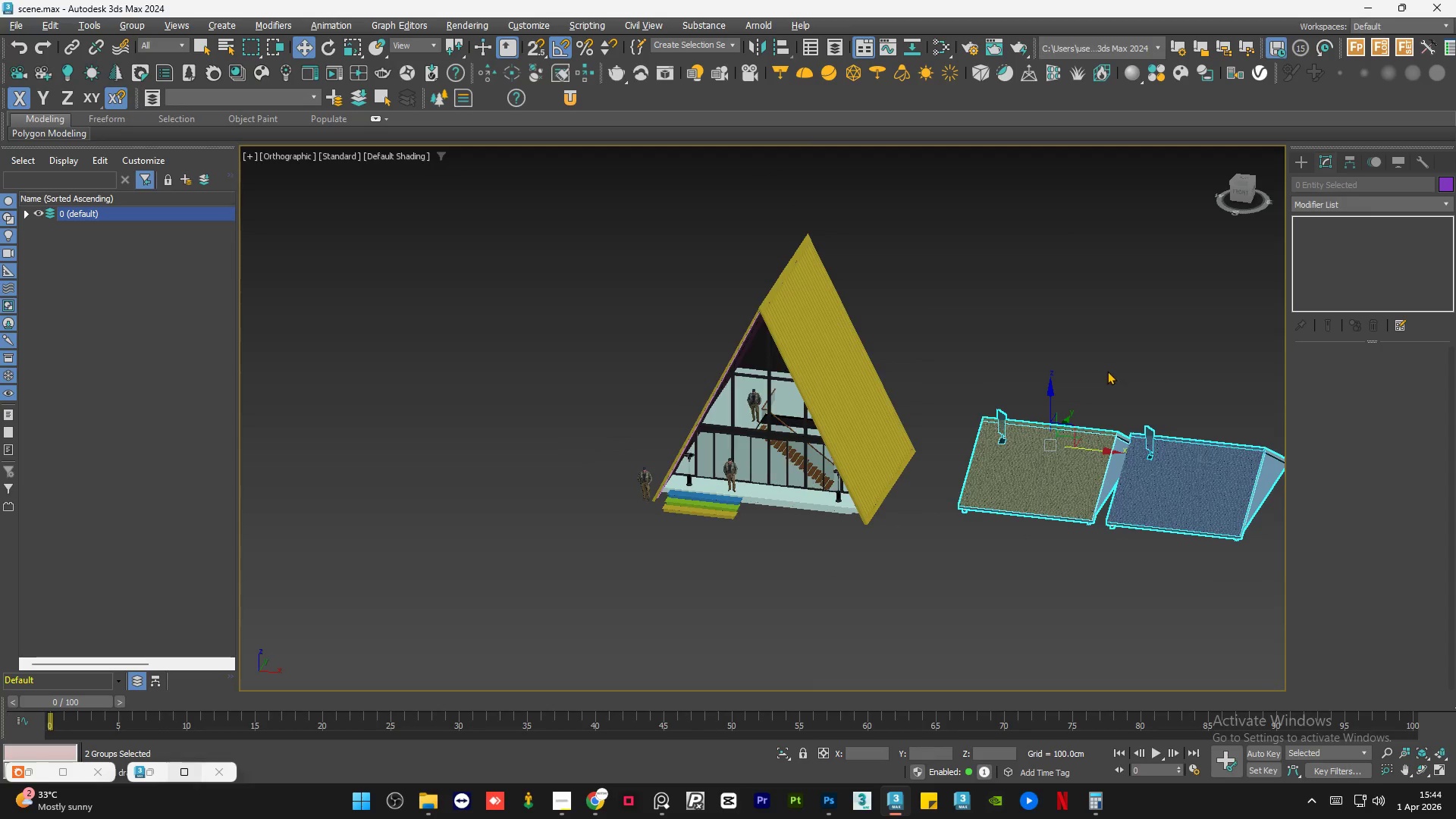 
left_click([1116, 356])
 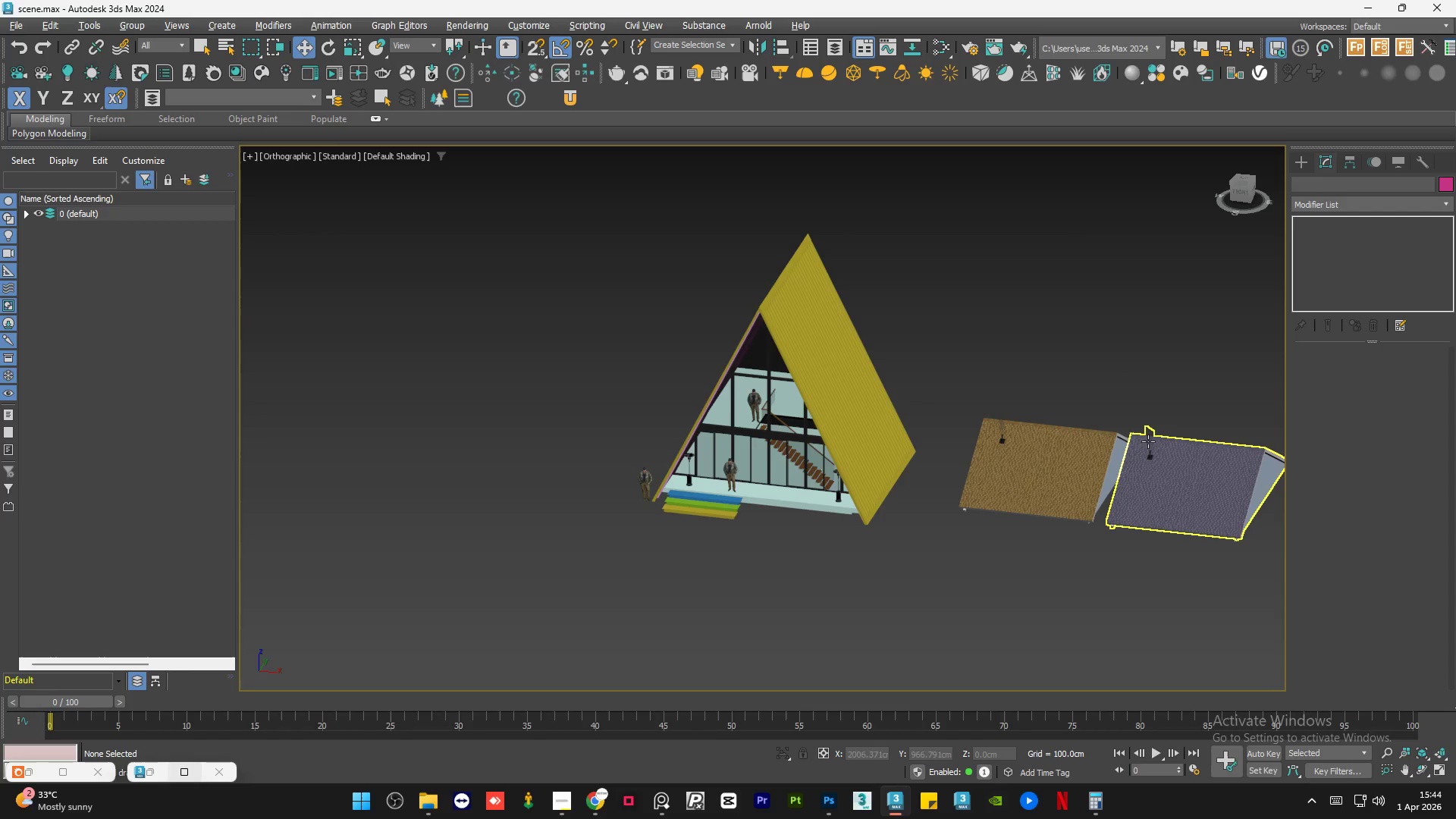 
scroll: coordinate [1150, 448], scroll_direction: up, amount: 7.0
 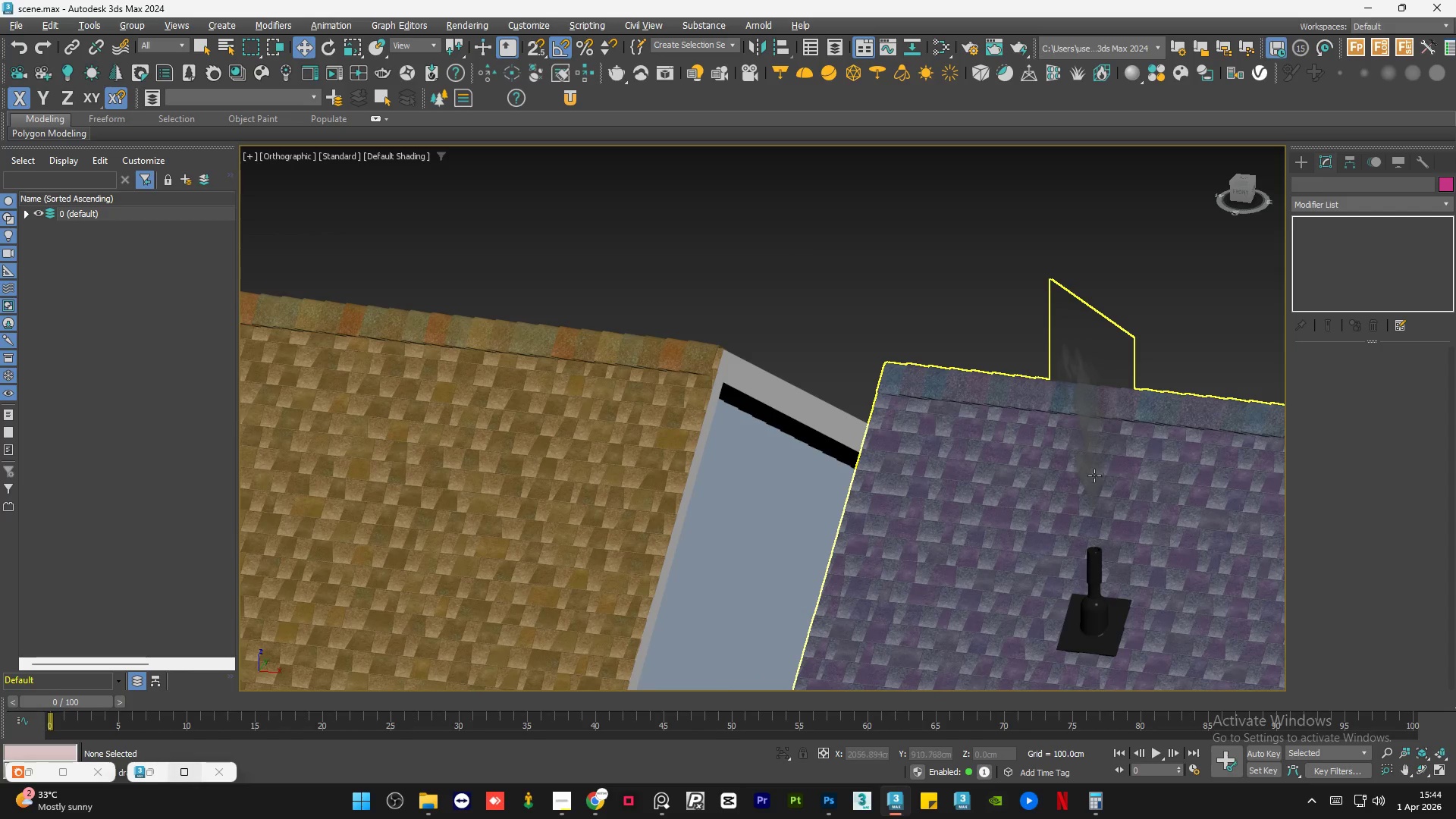 
hold_key(key=AltLeft, duration=0.83)
 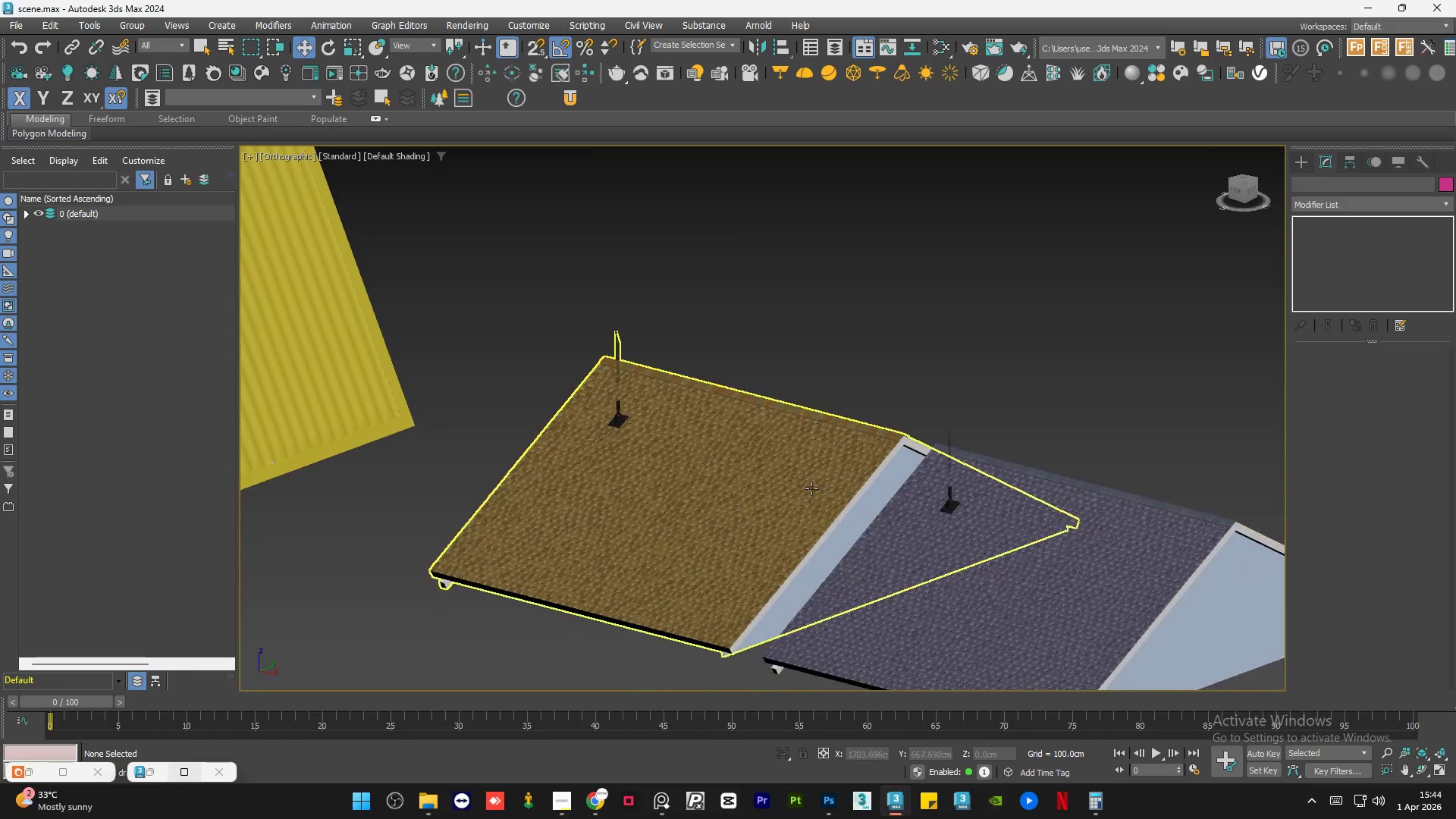 
scroll: coordinate [940, 479], scroll_direction: down, amount: 4.0
 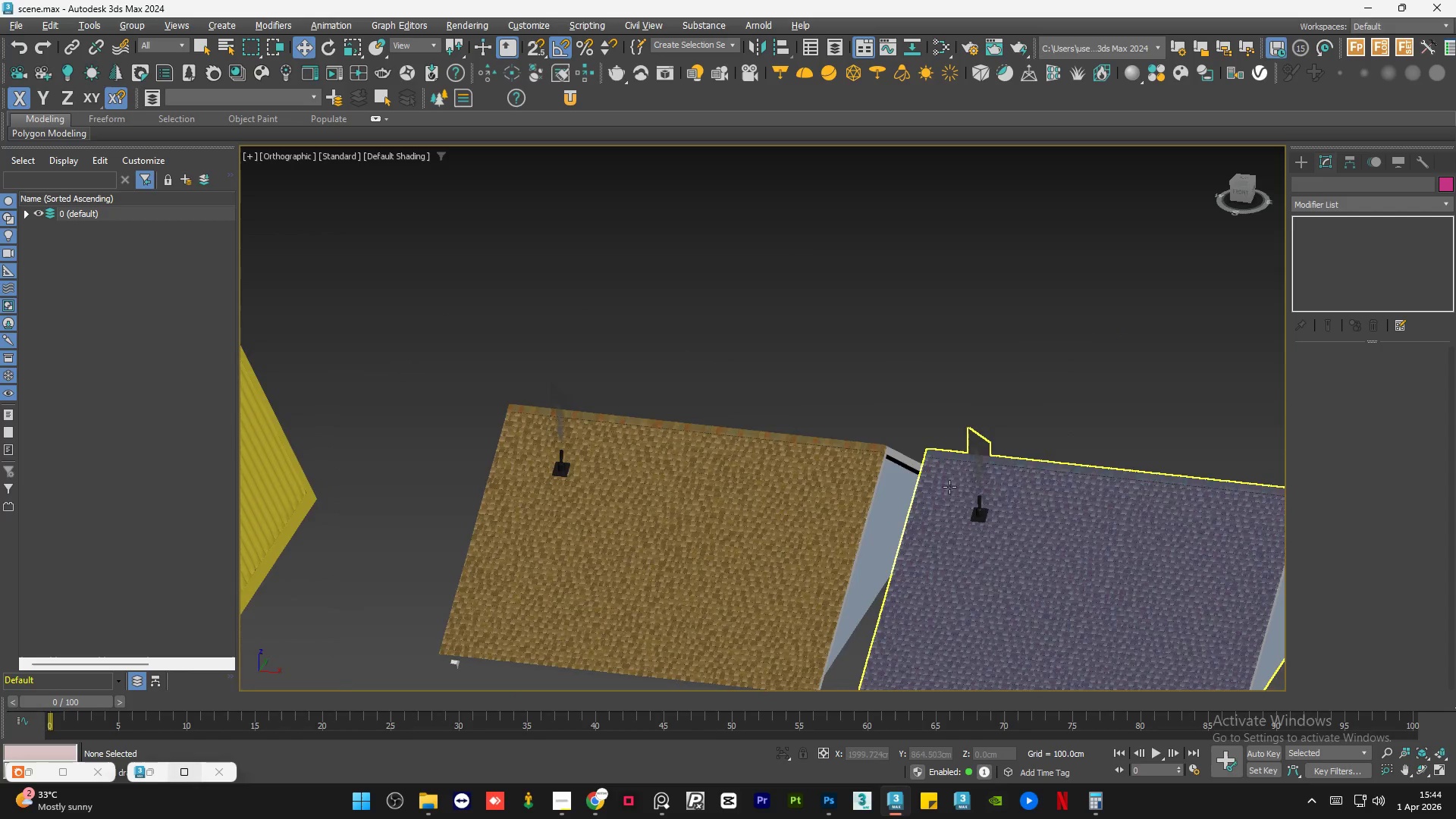 
left_click([811, 488])
 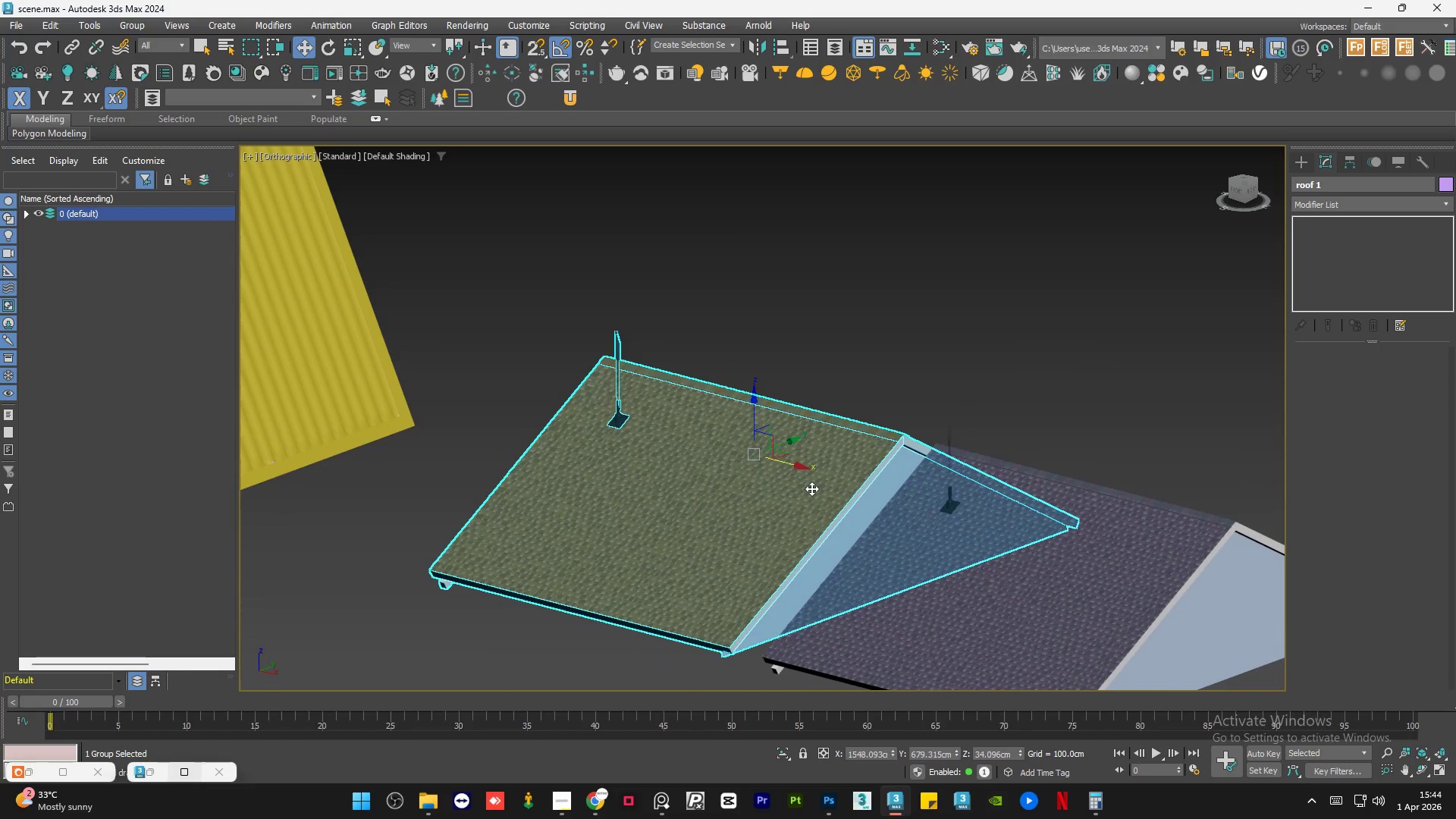 
key(Delete)
 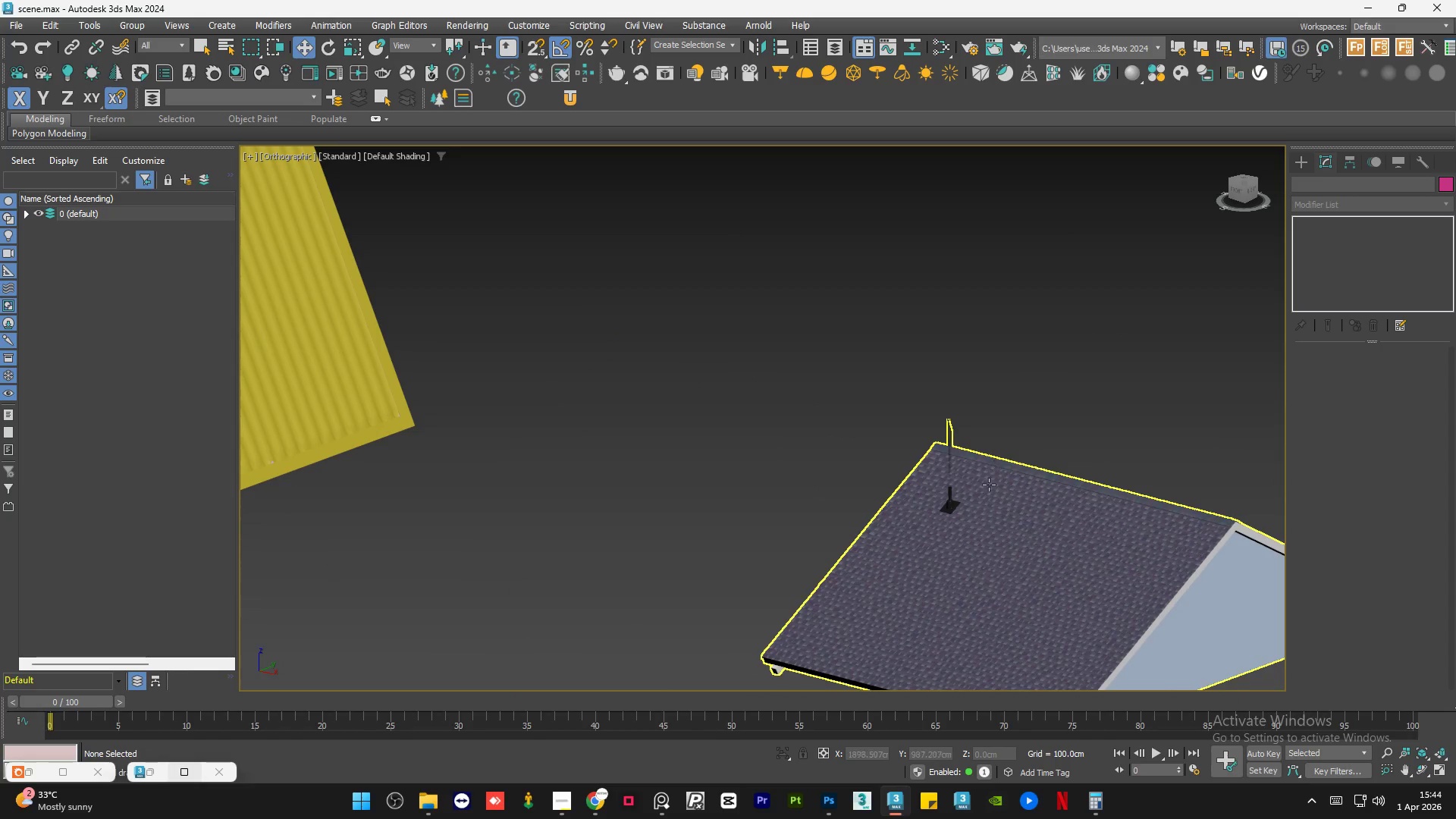 
left_click([968, 562])
 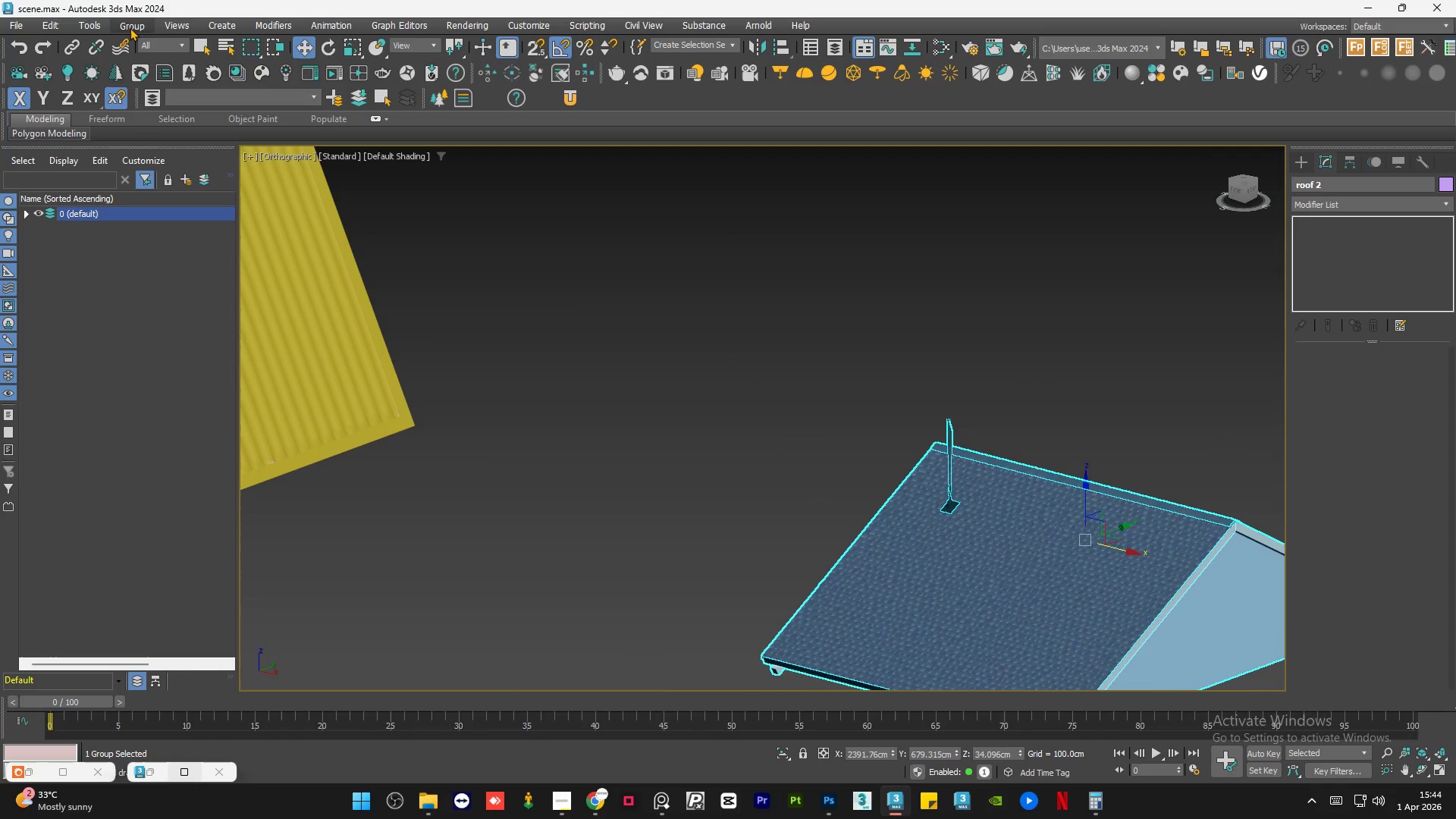 
double_click([154, 83])
 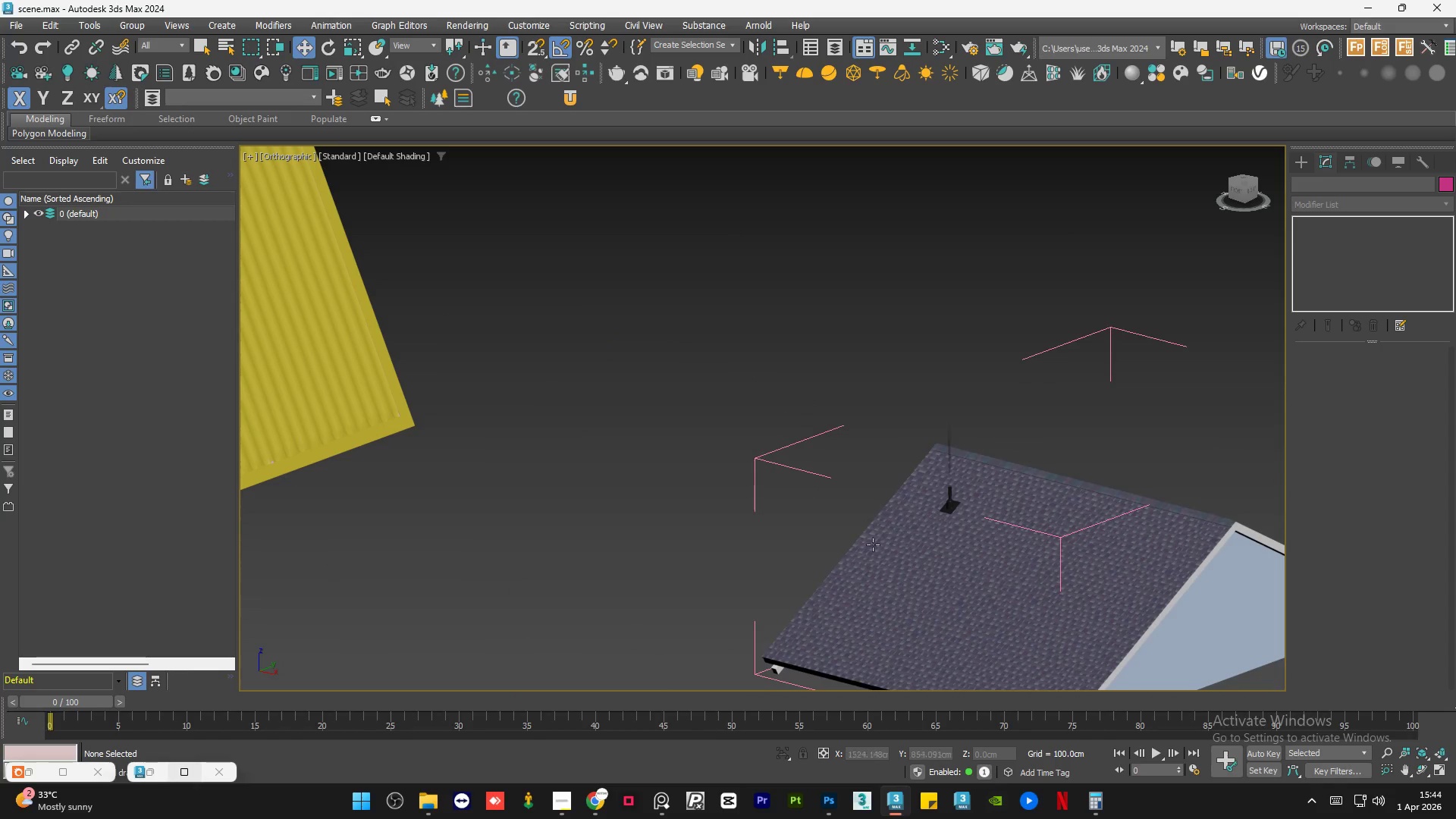 
left_click([920, 613])
 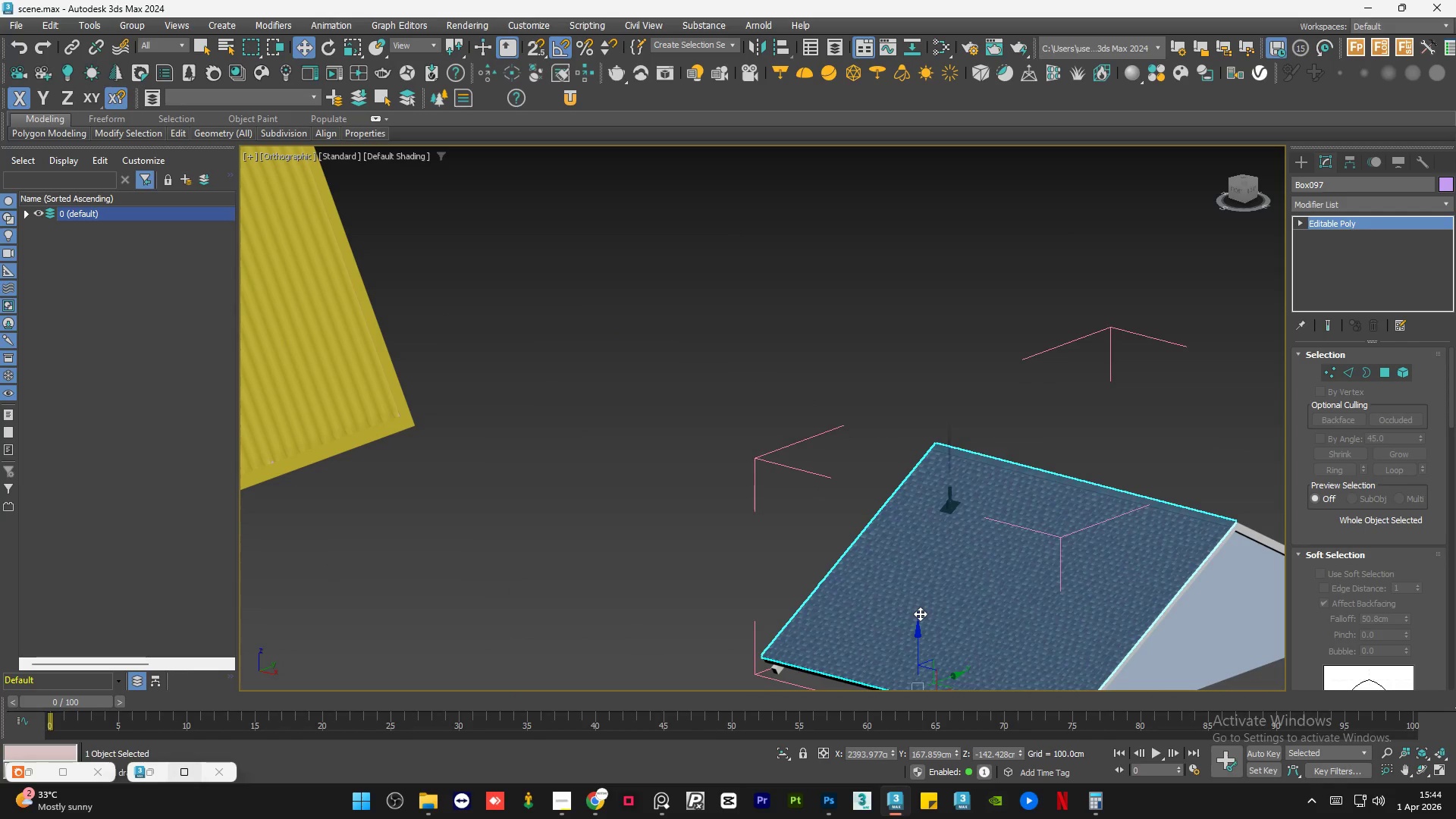 
key(Delete)
 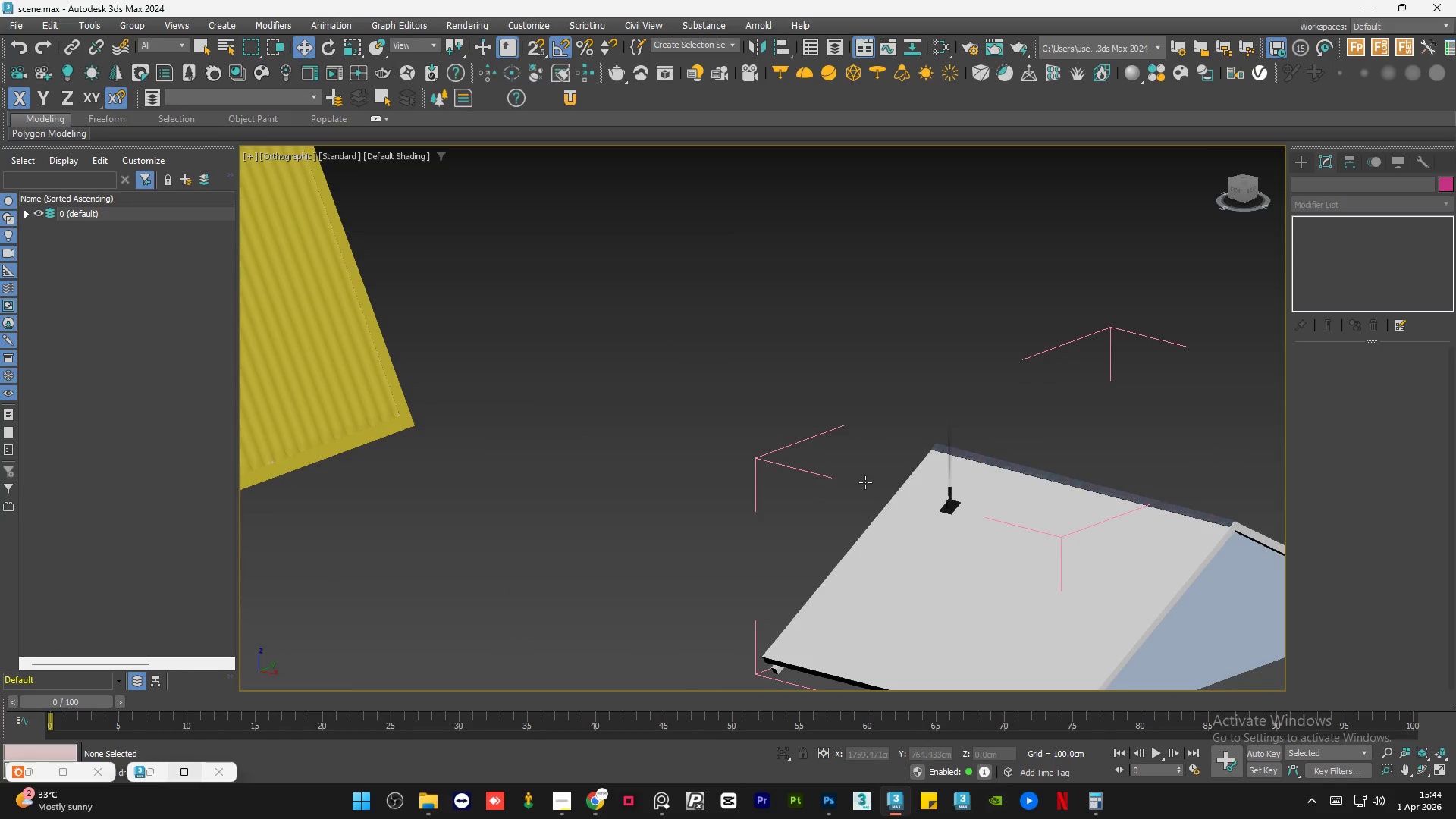 
left_click([936, 592])
 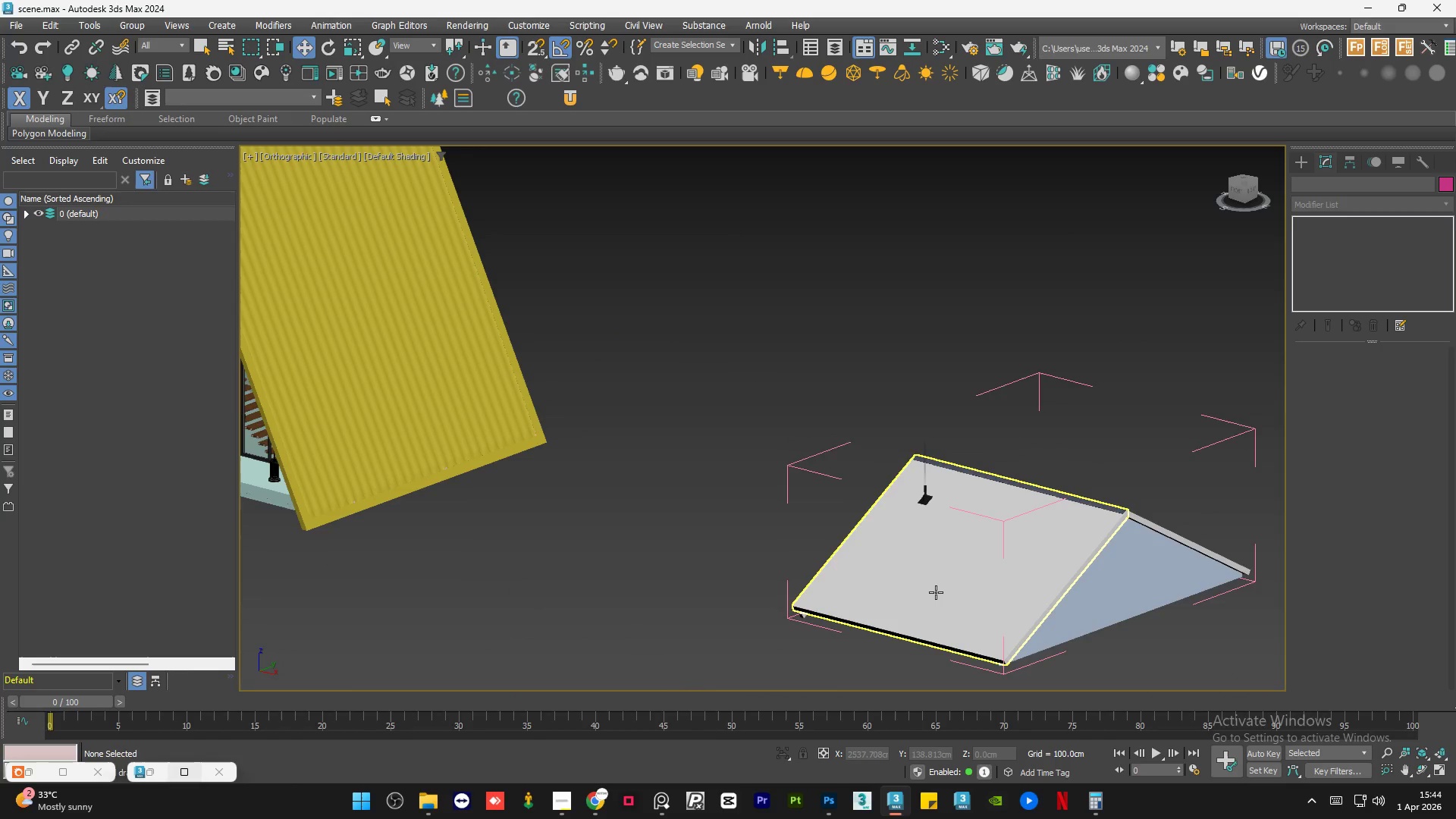 
key(Delete)
 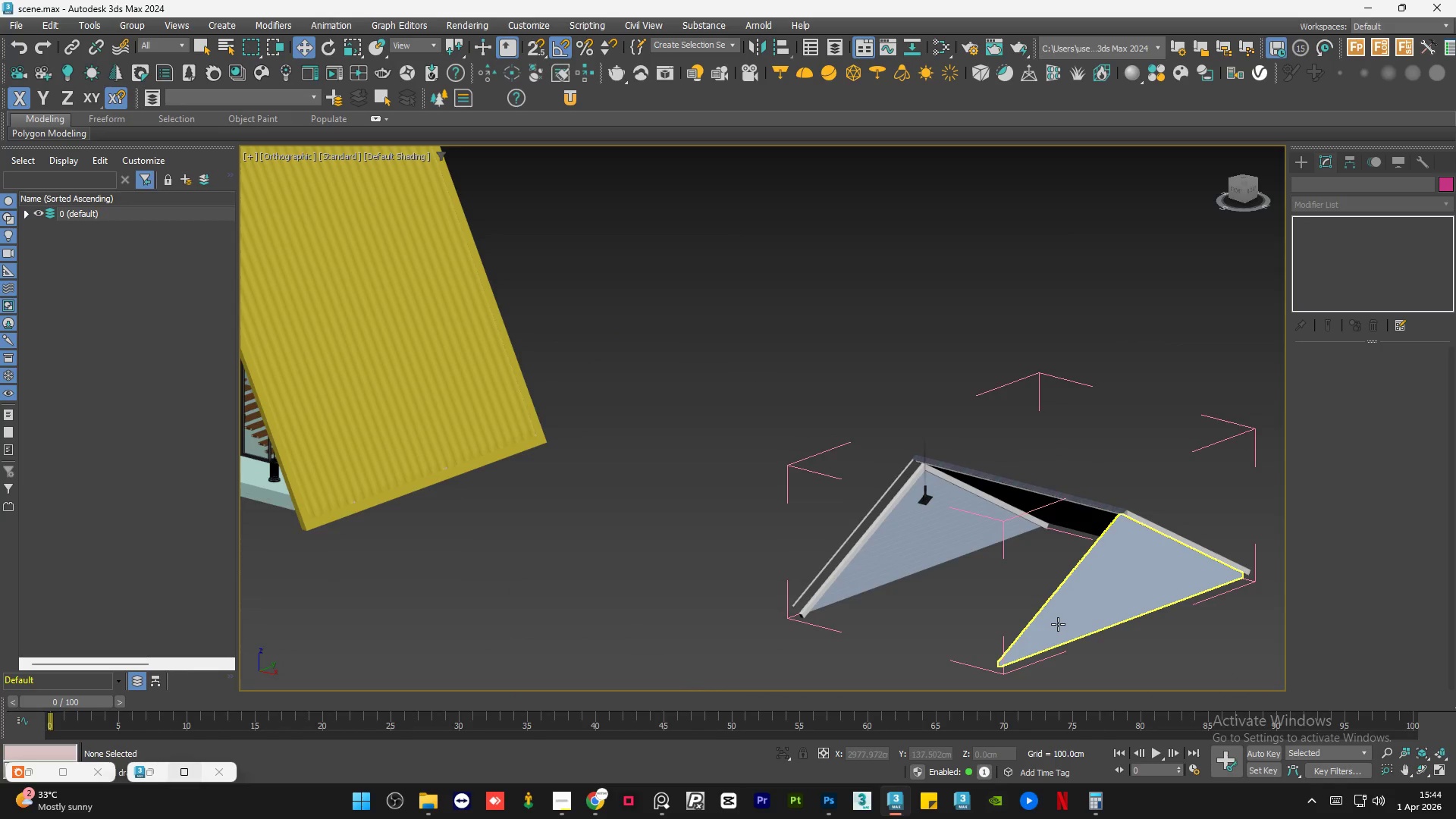 
scroll: coordinate [865, 482], scroll_direction: down, amount: 1.0
 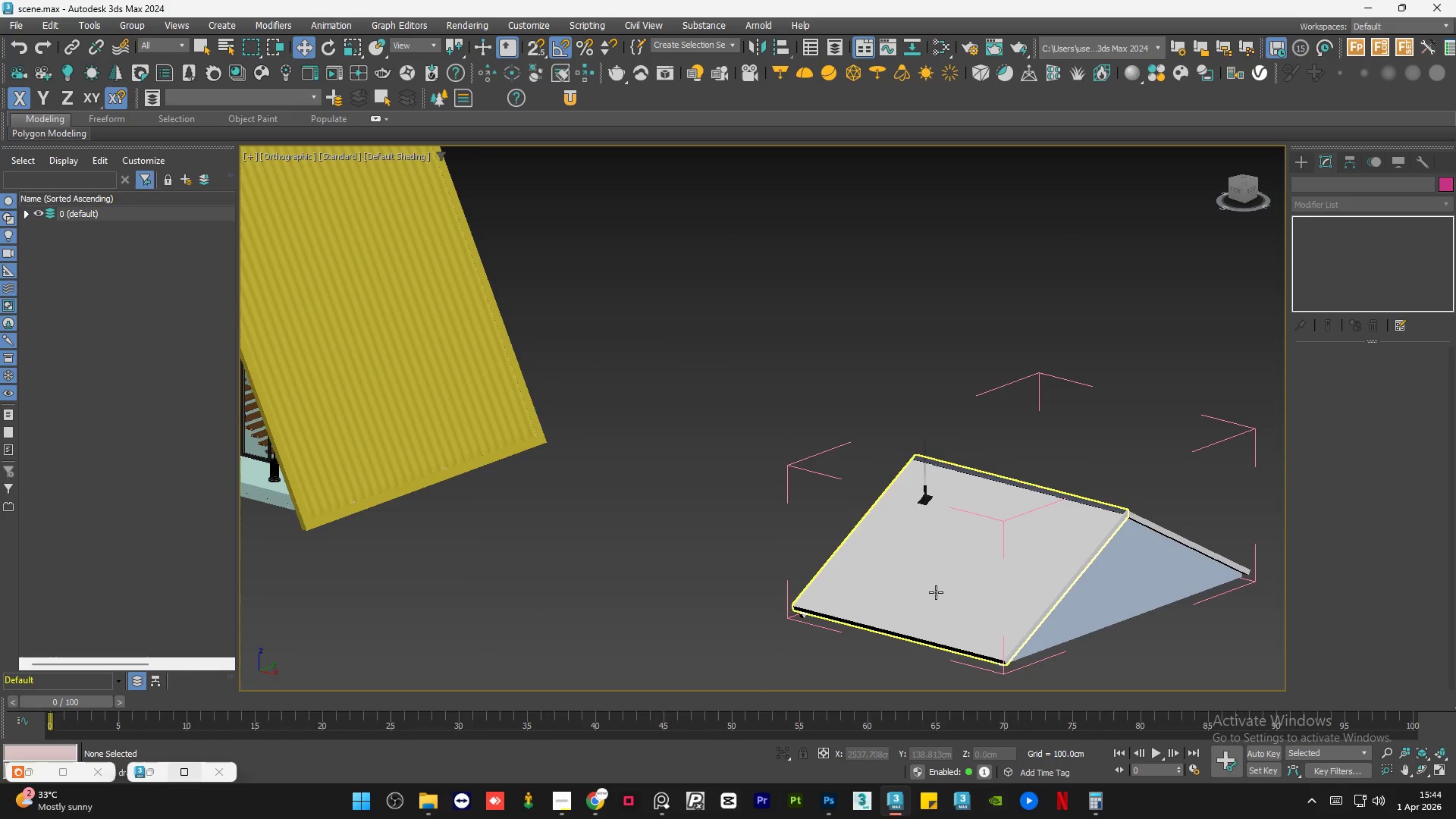 
left_click([1062, 625])
 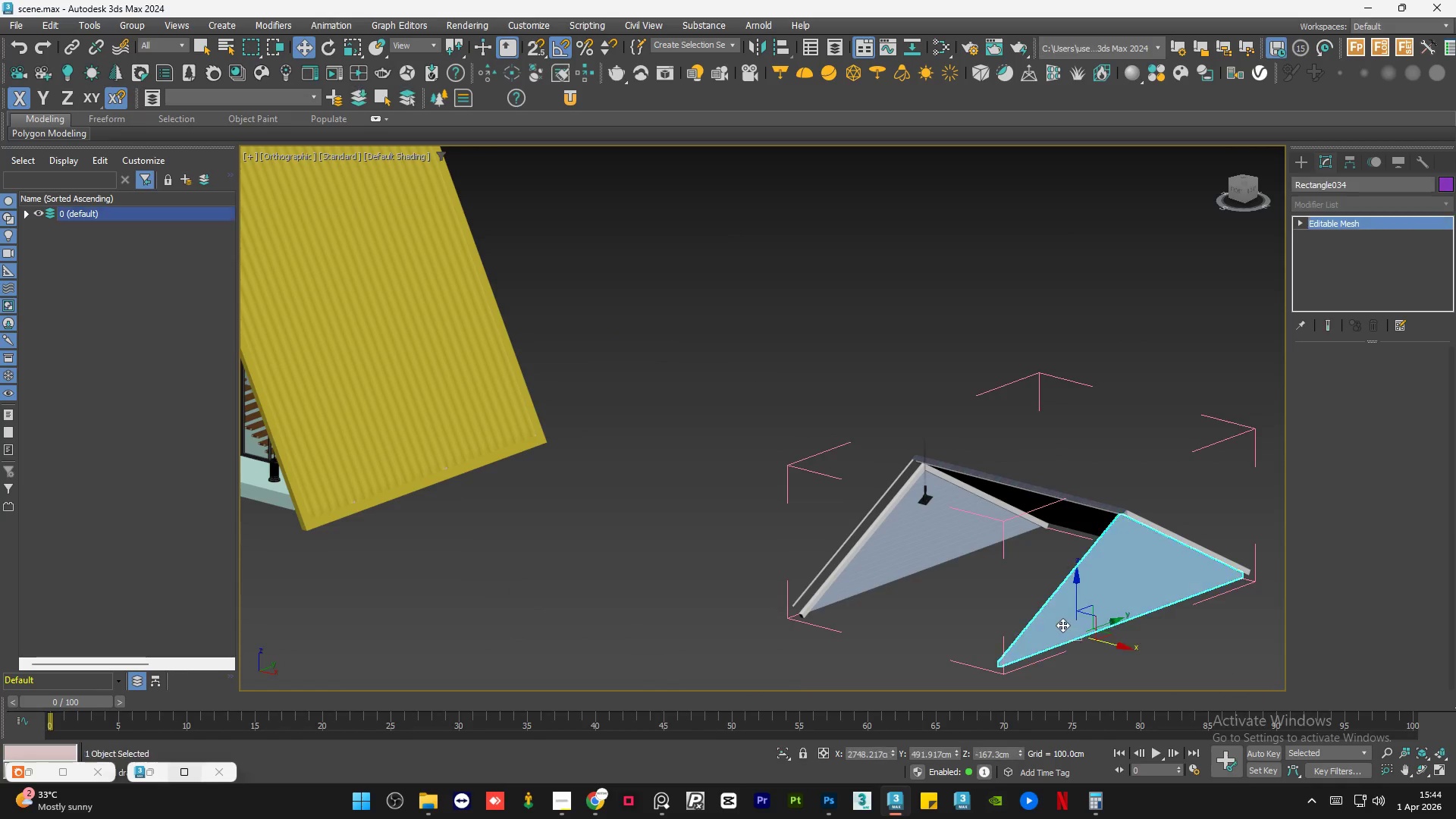 
key(Delete)
 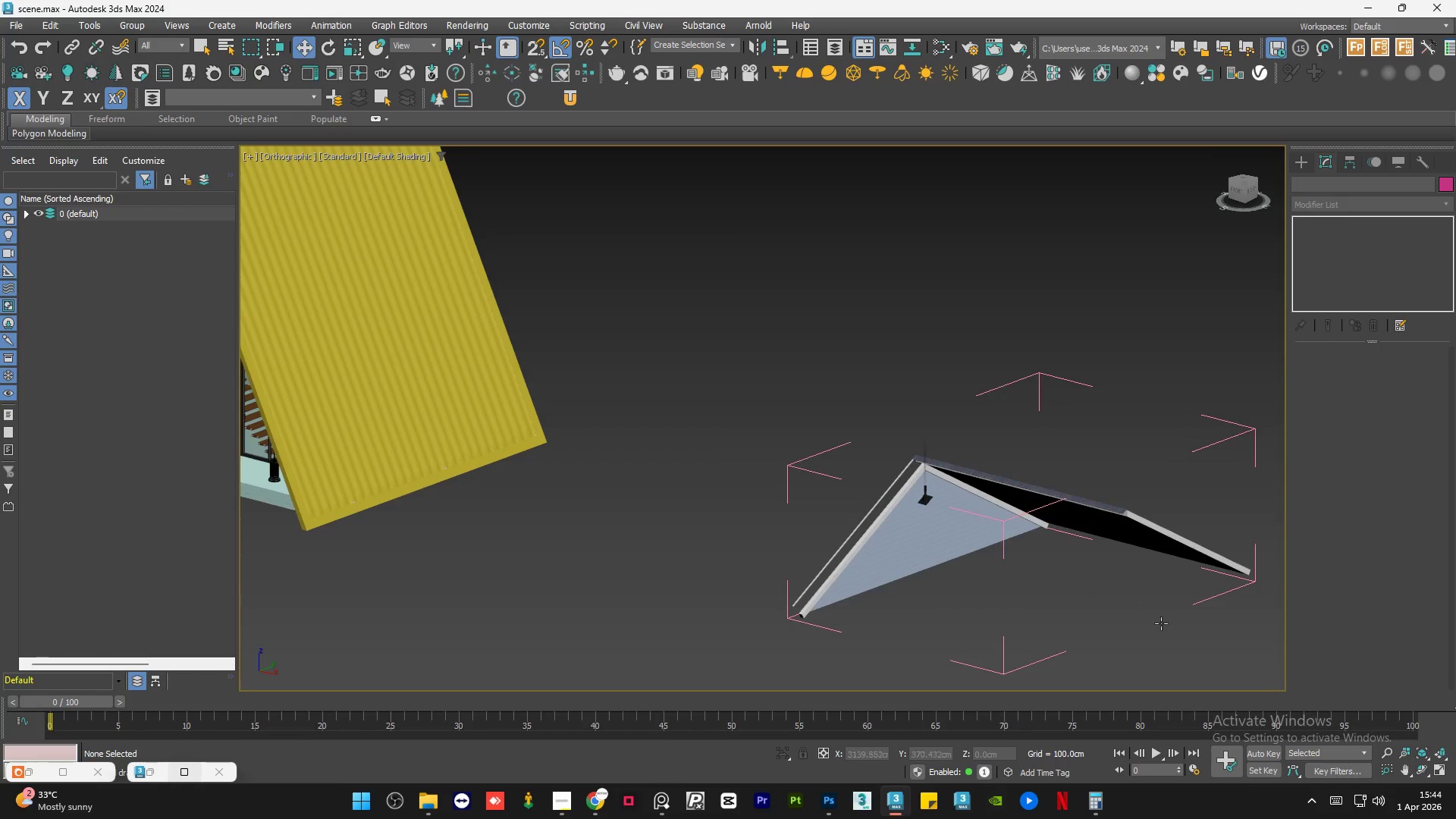 
left_click_drag(start_coordinate=[1161, 635], to_coordinate=[1089, 441])
 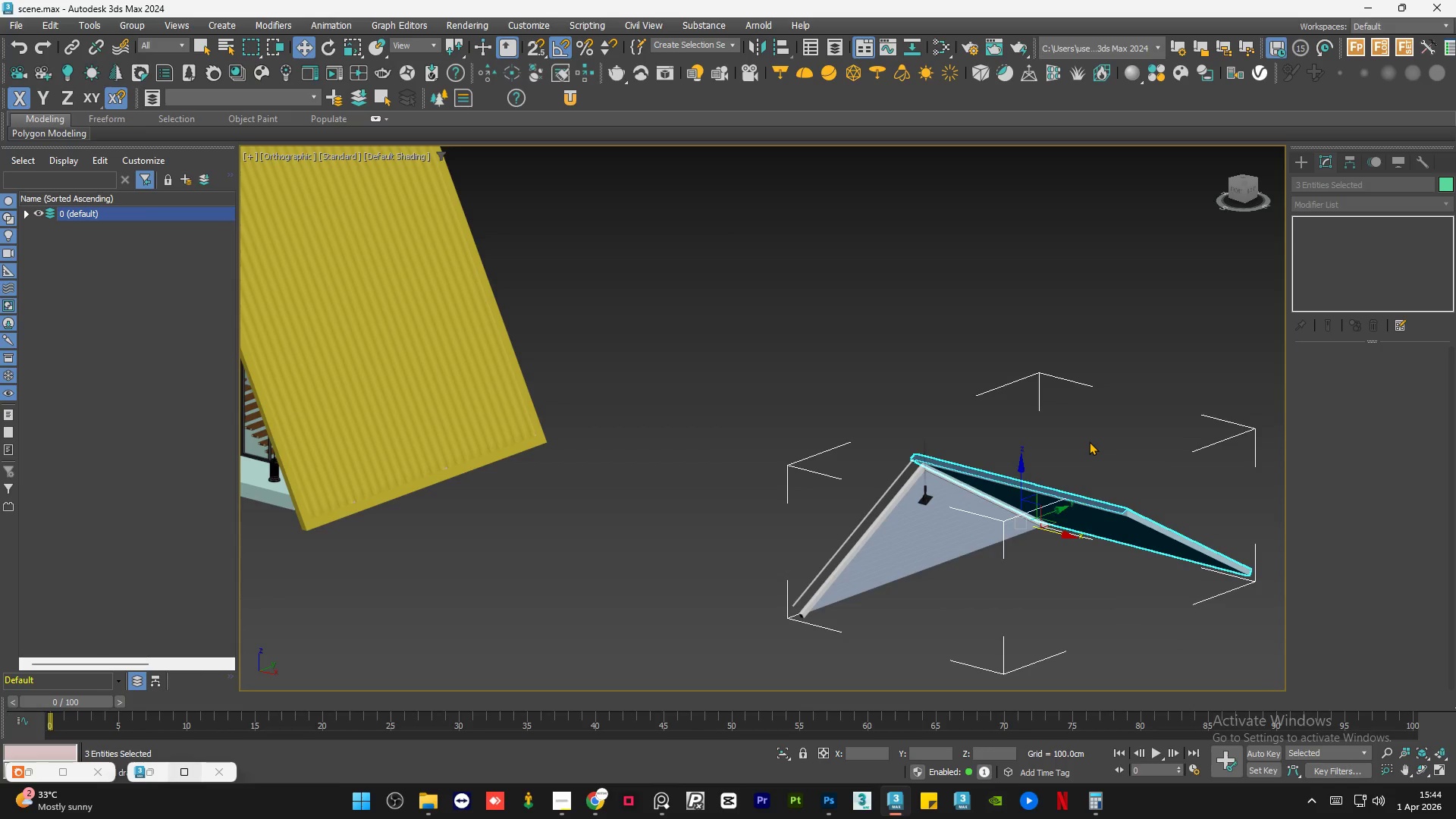 
key(Delete)
 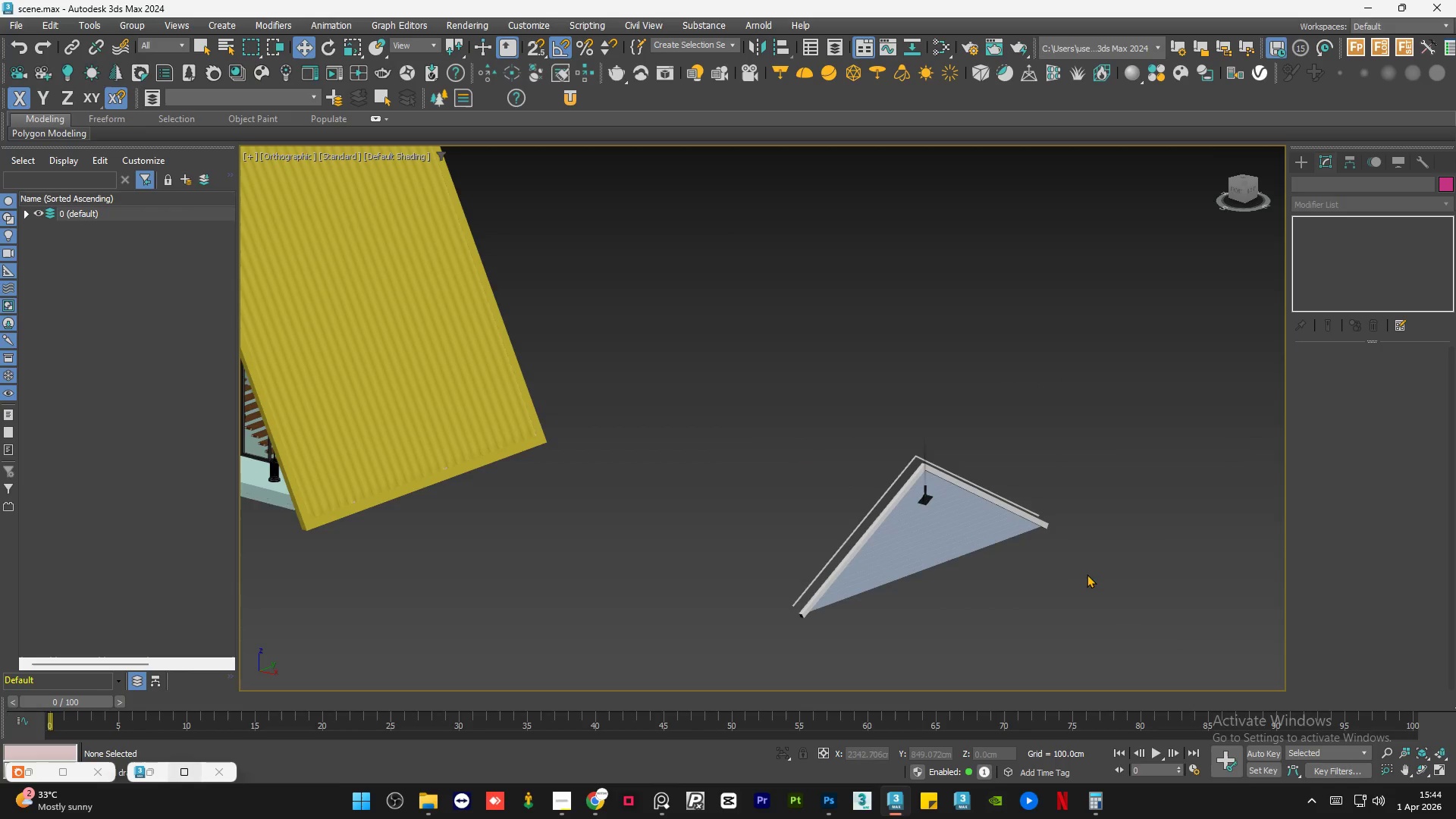 
left_click_drag(start_coordinate=[1098, 617], to_coordinate=[998, 462])
 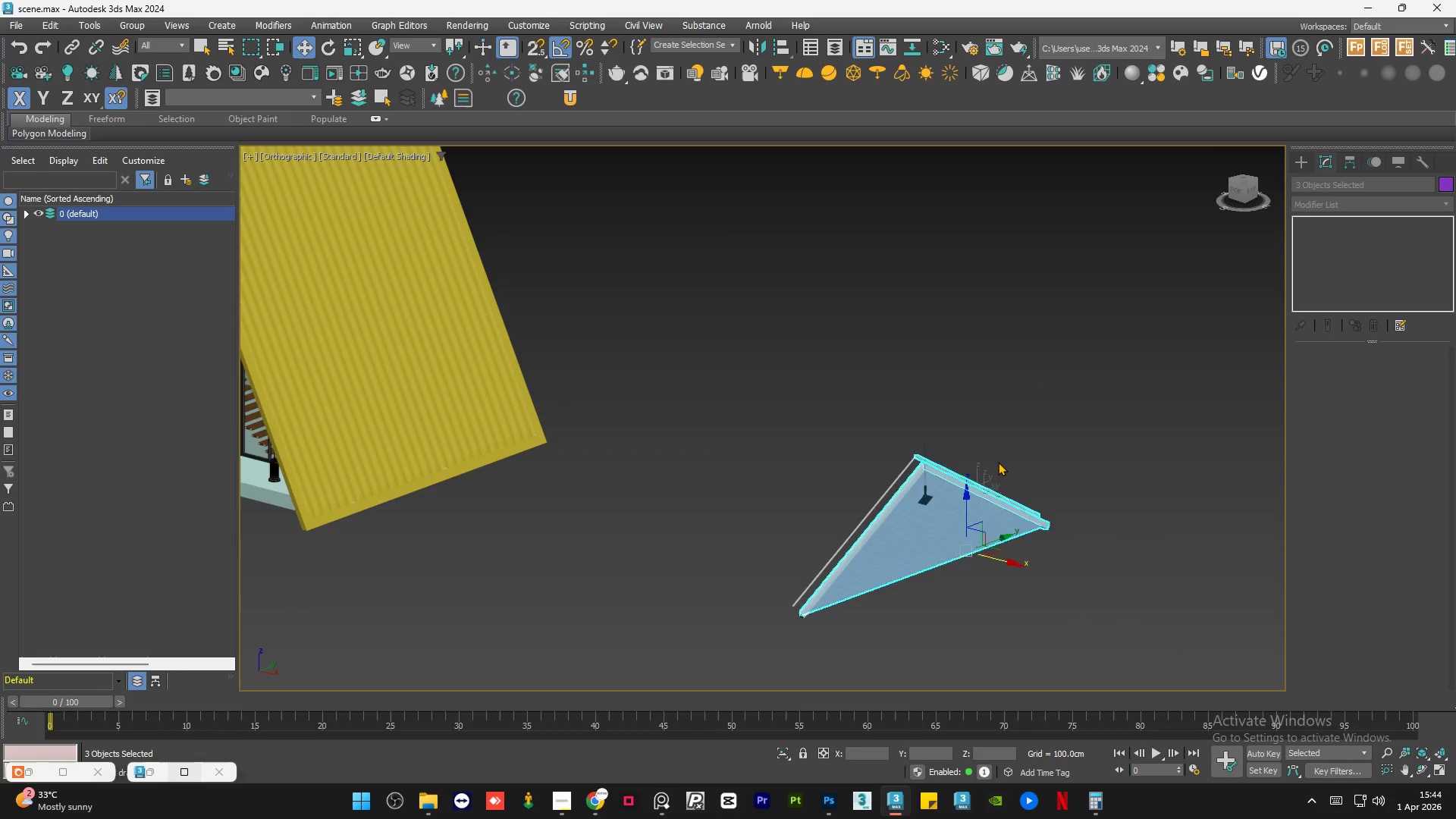 
key(Delete)
 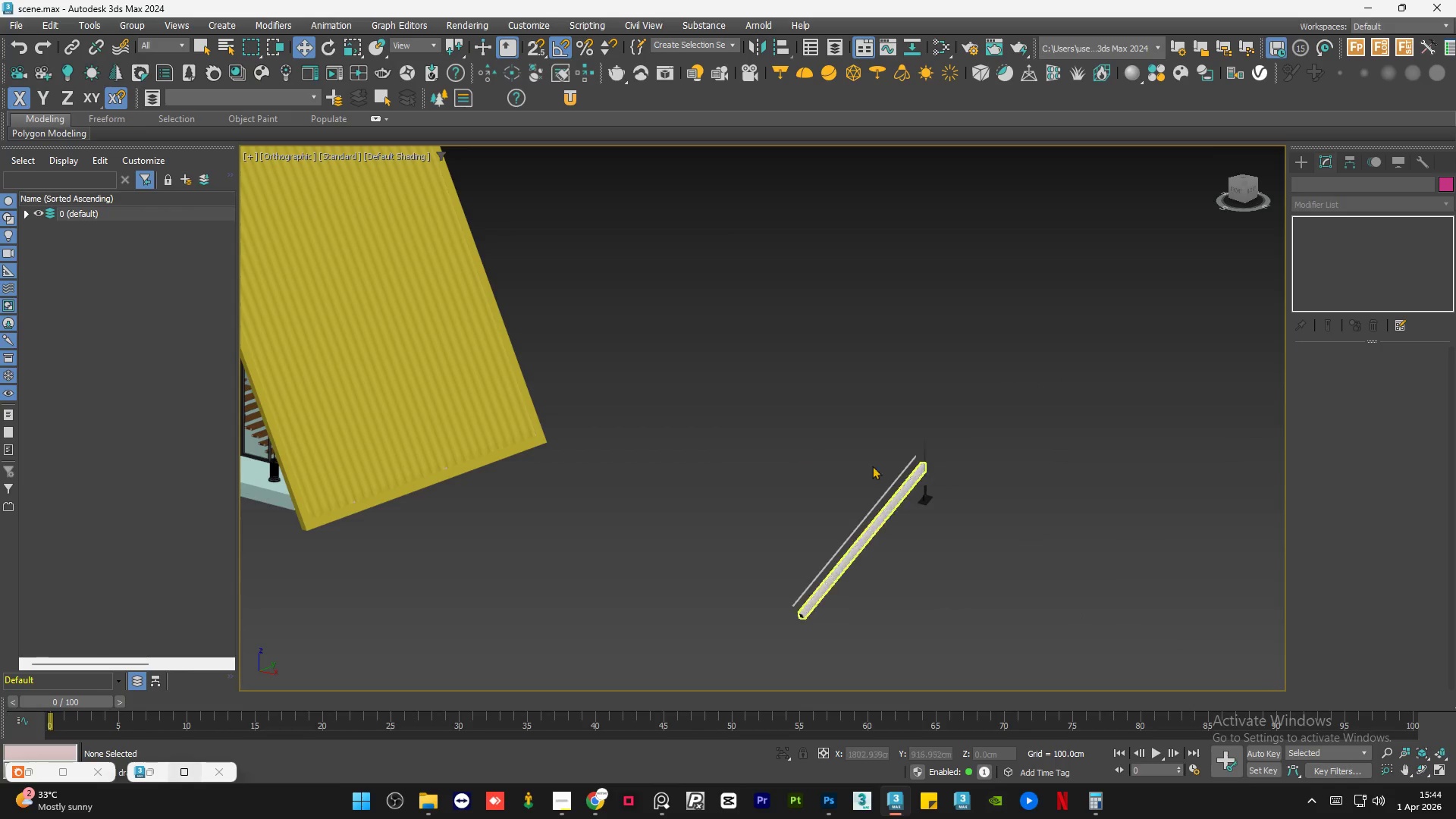 
left_click_drag(start_coordinate=[843, 463], to_coordinate=[880, 588])
 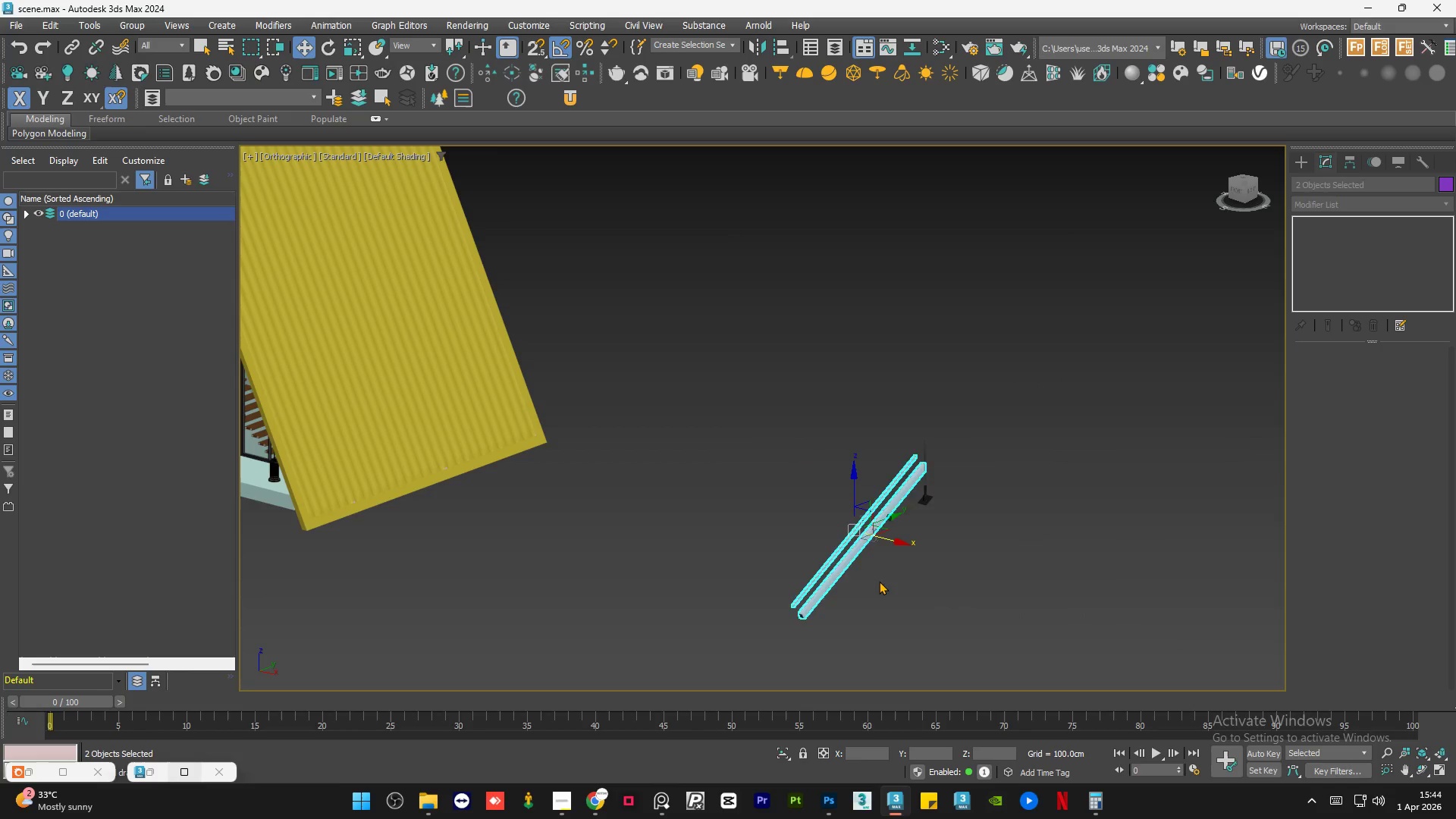 
key(Delete)
 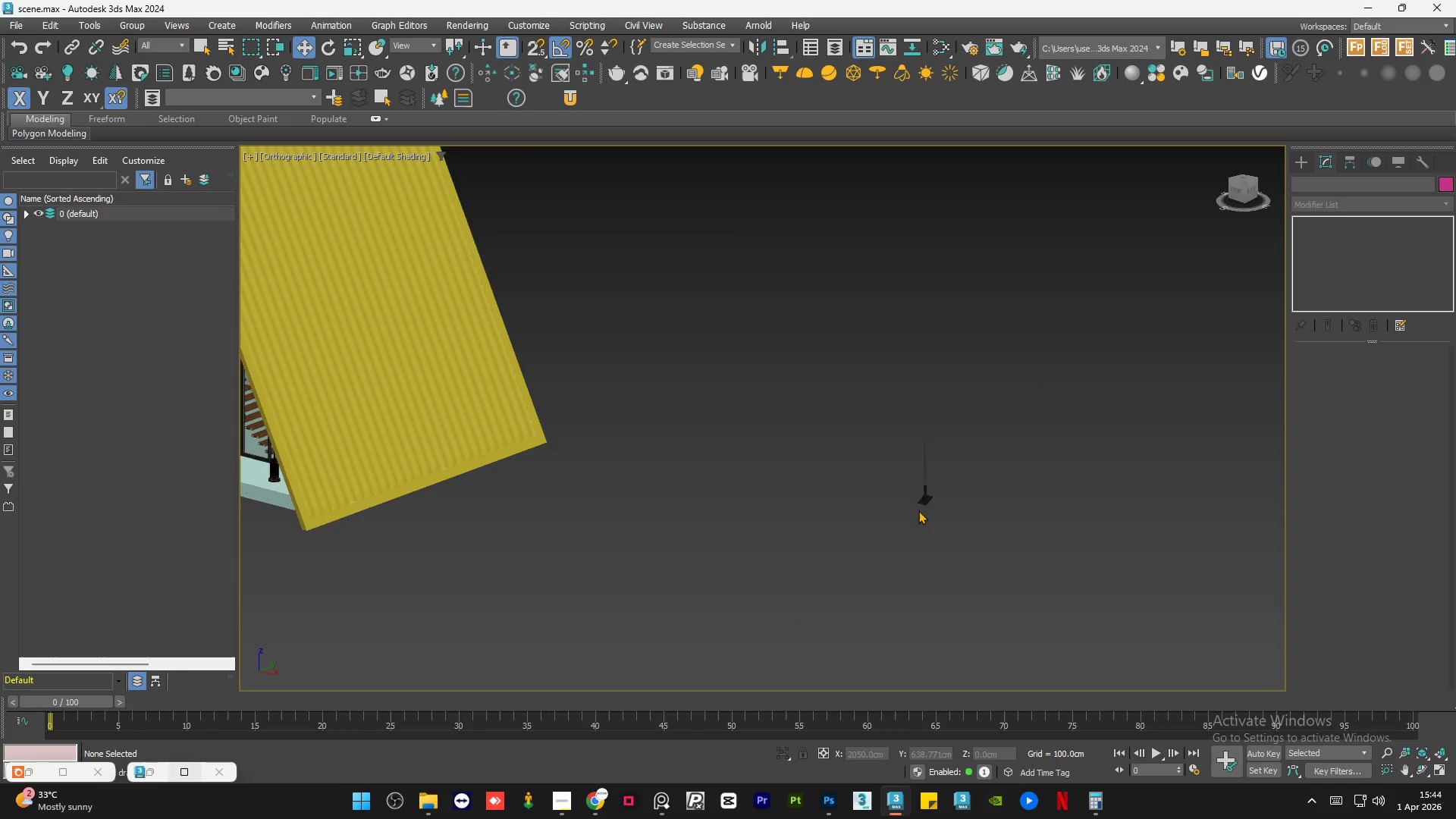 
left_click([924, 510])
 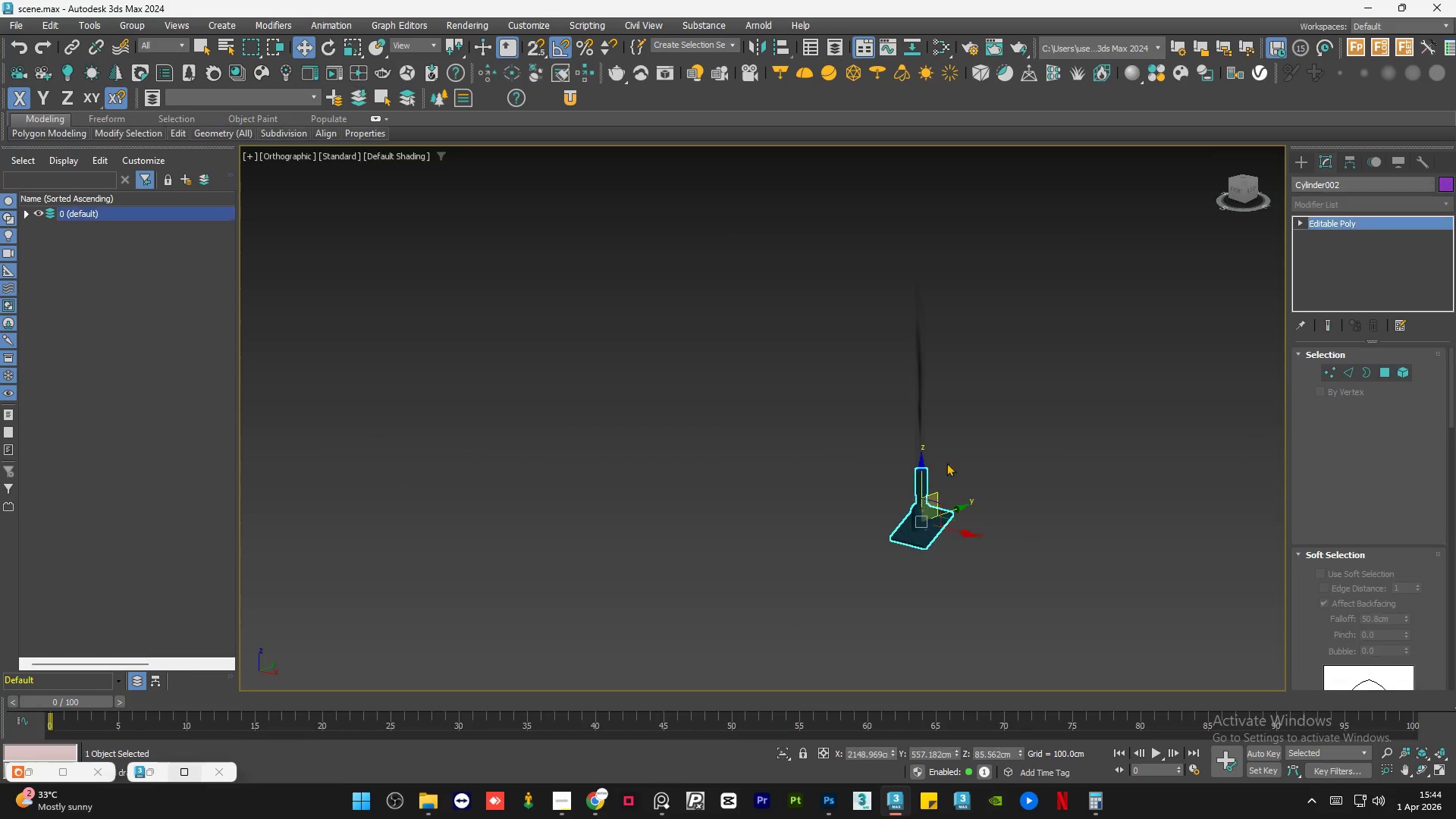 
scroll: coordinate [926, 491], scroll_direction: up, amount: 4.0
 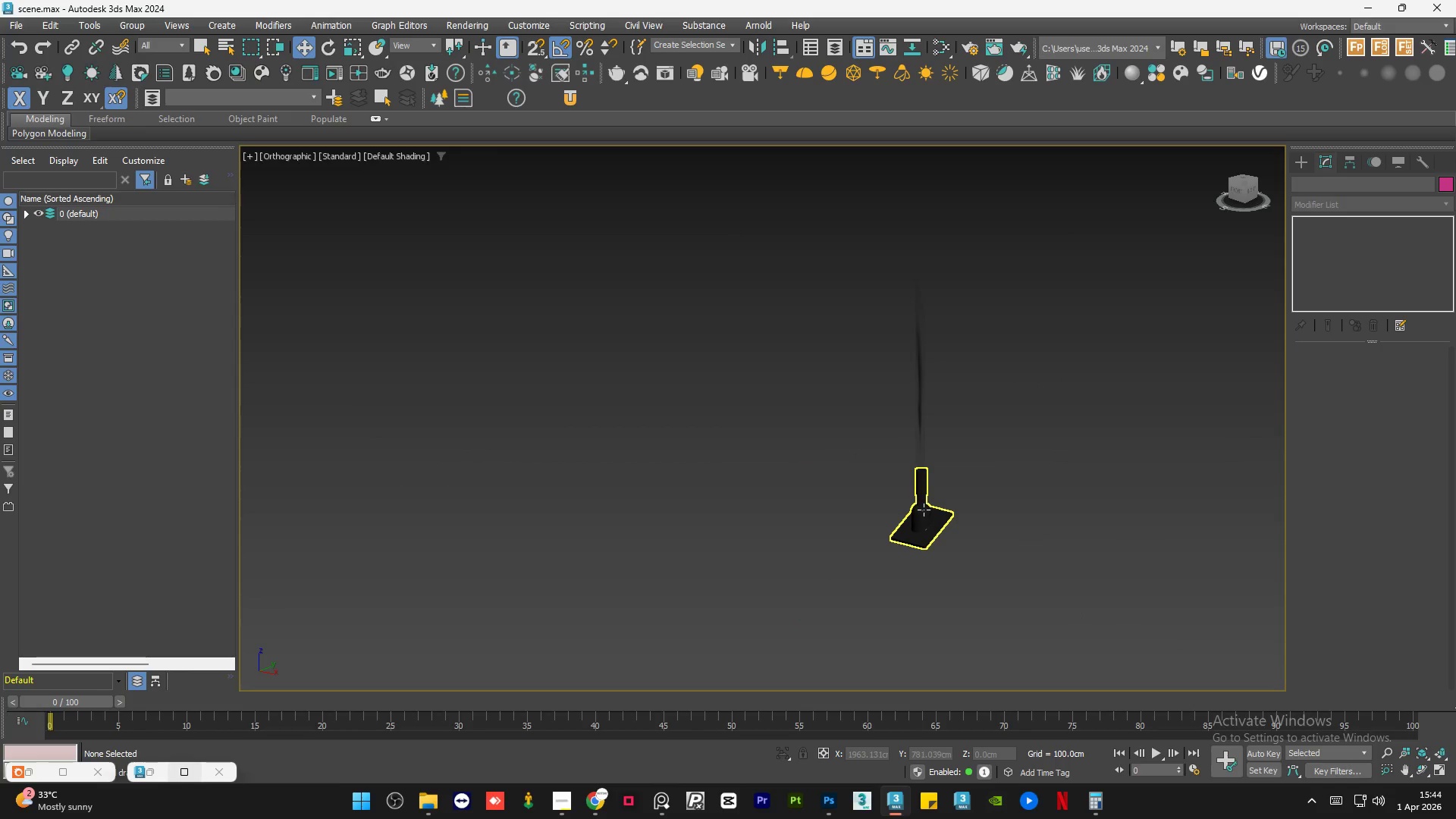 
double_click([994, 401])
 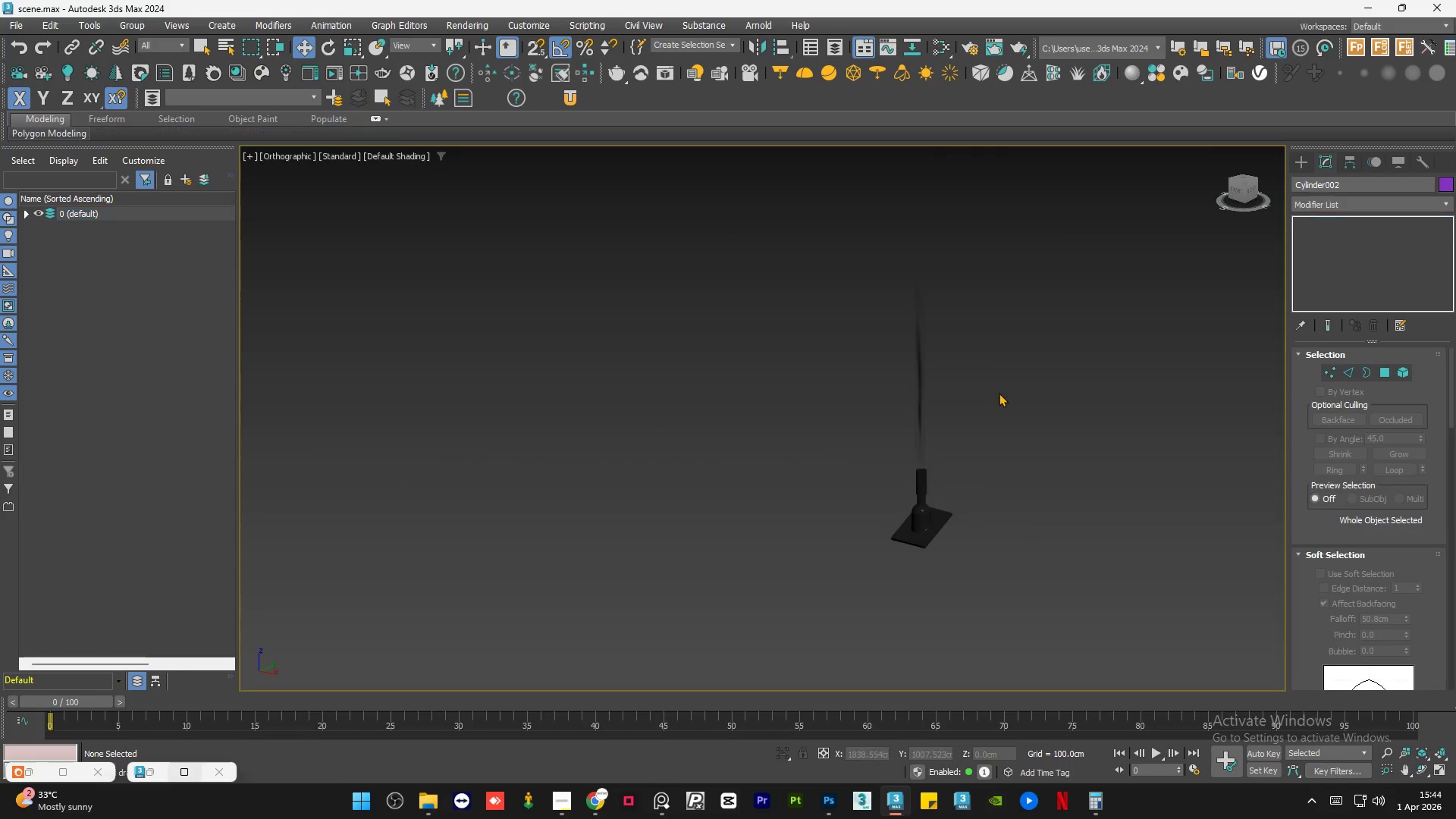 
left_click_drag(start_coordinate=[1015, 359], to_coordinate=[847, 576])
 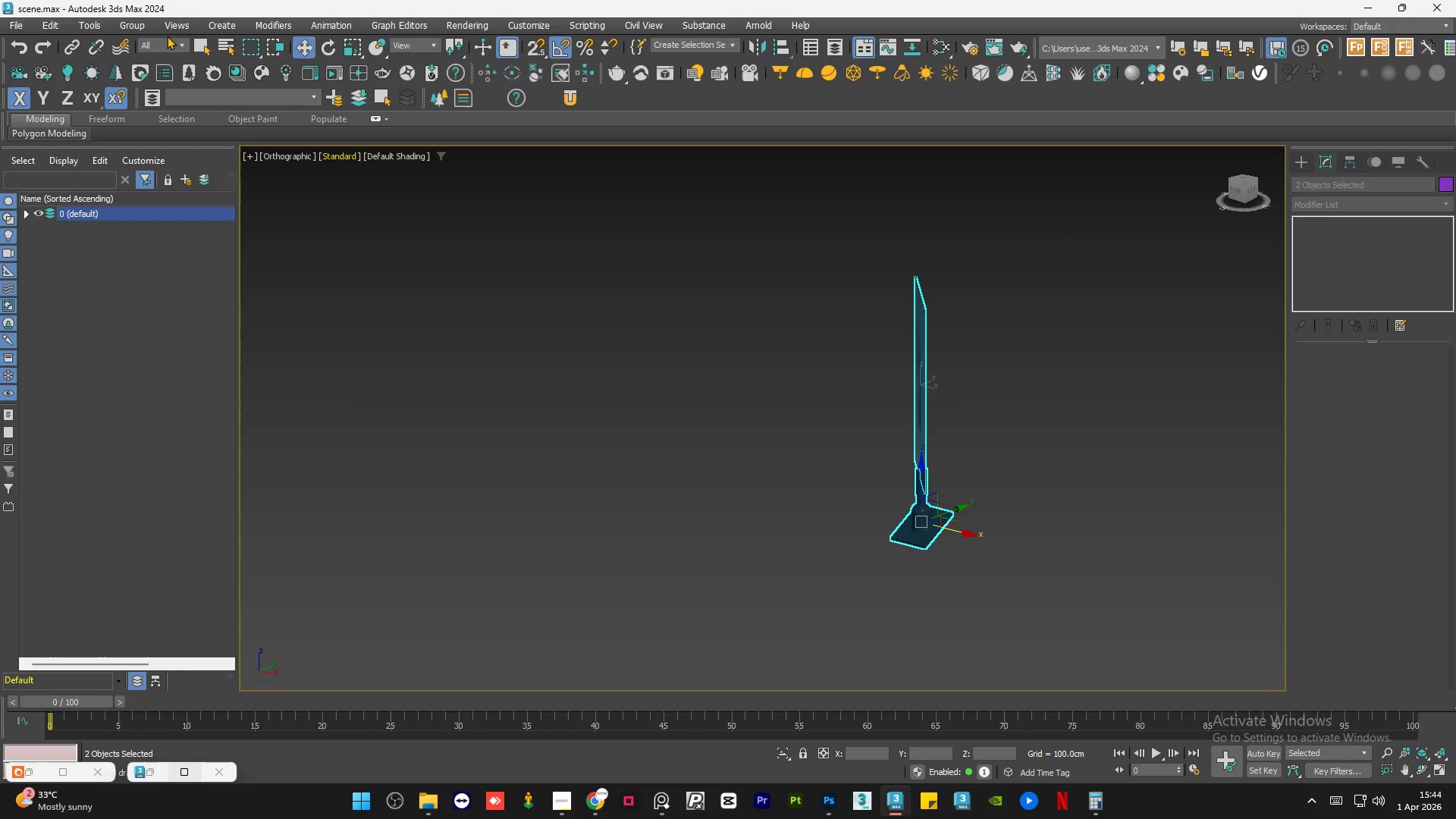 
left_click([126, 29])
 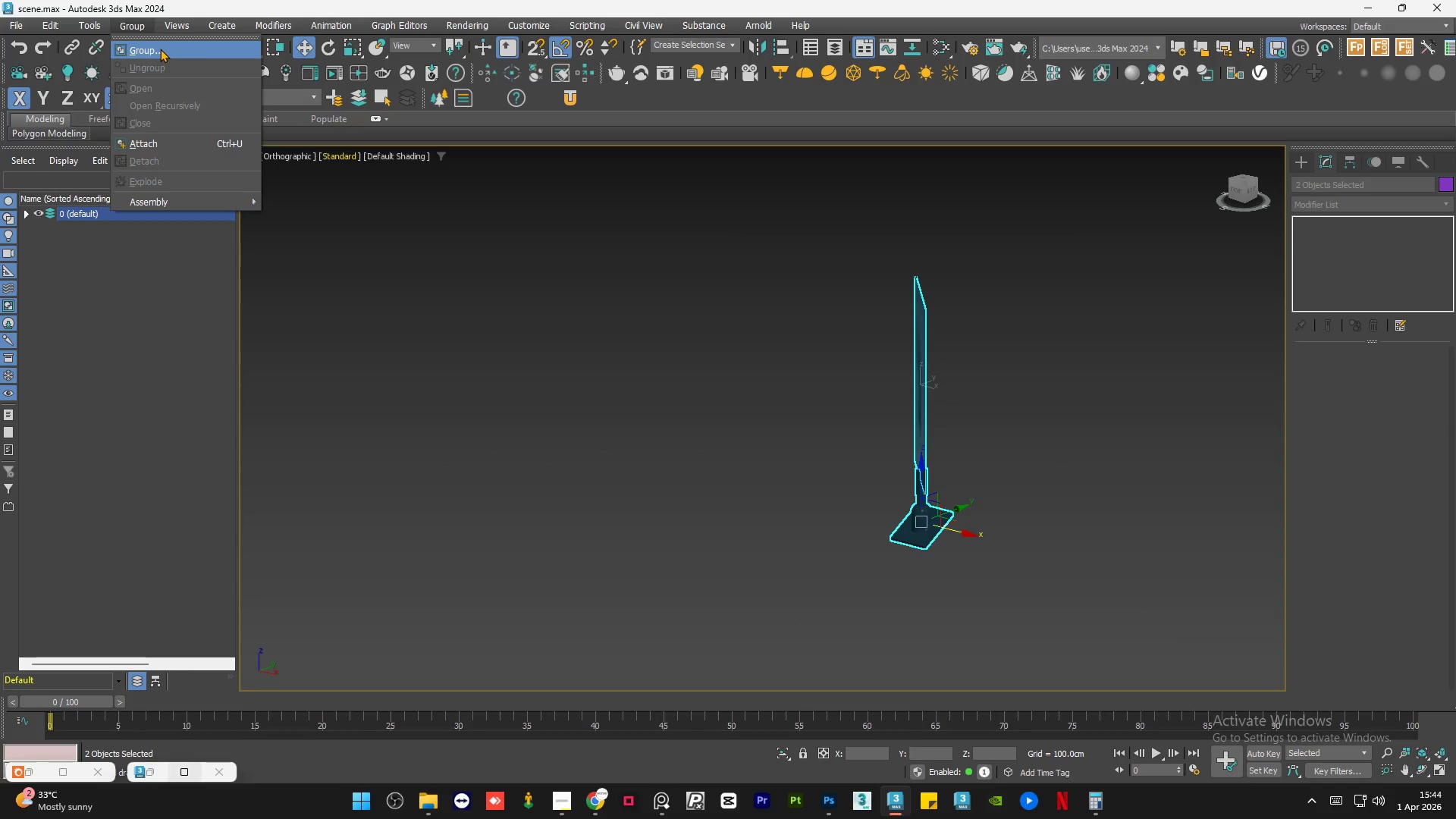 
left_click([160, 49])
 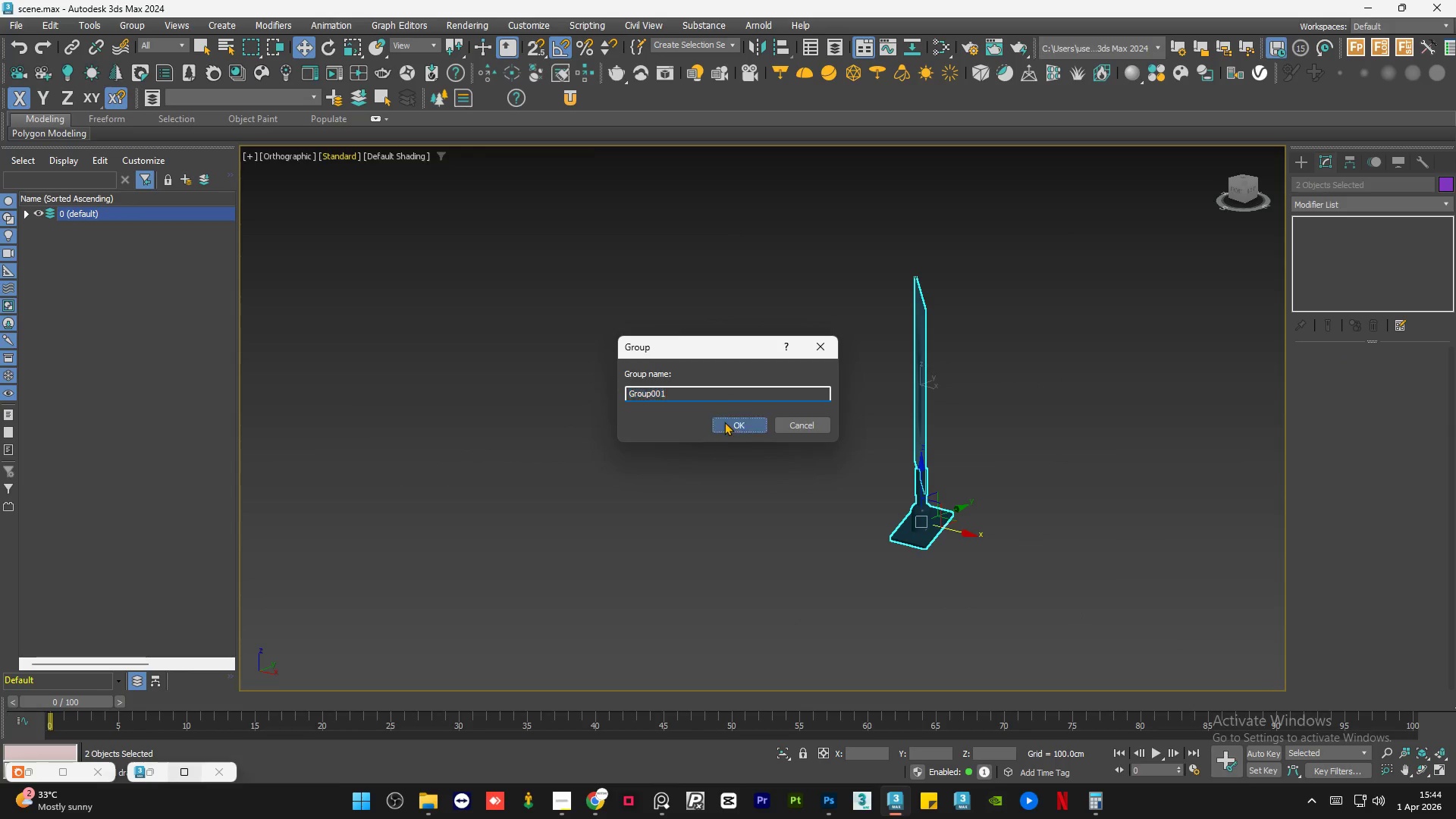 
double_click([748, 441])
 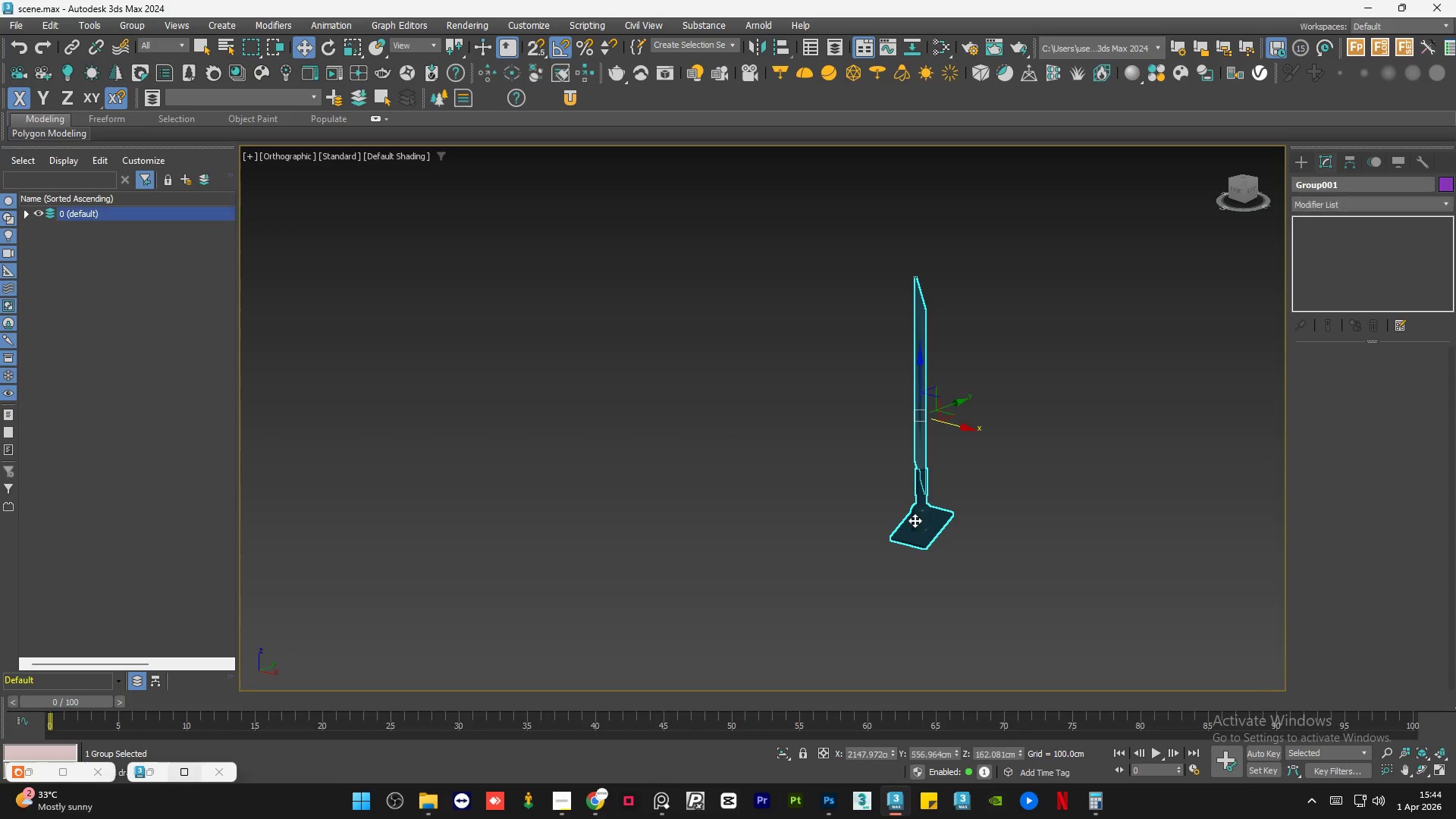 
hold_key(key=AltLeft, duration=1.03)
 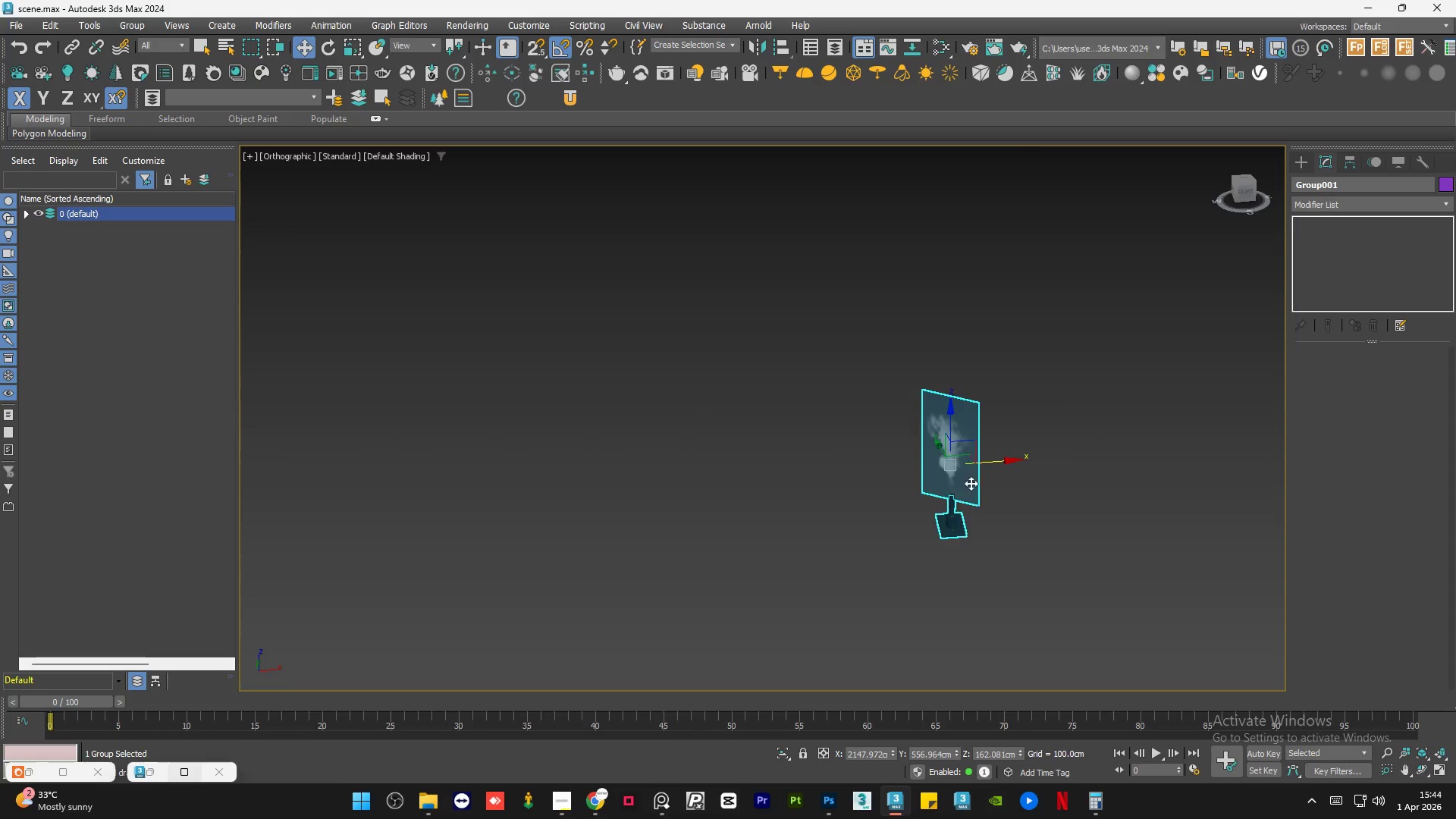 
scroll: coordinate [940, 503], scroll_direction: down, amount: 2.0
 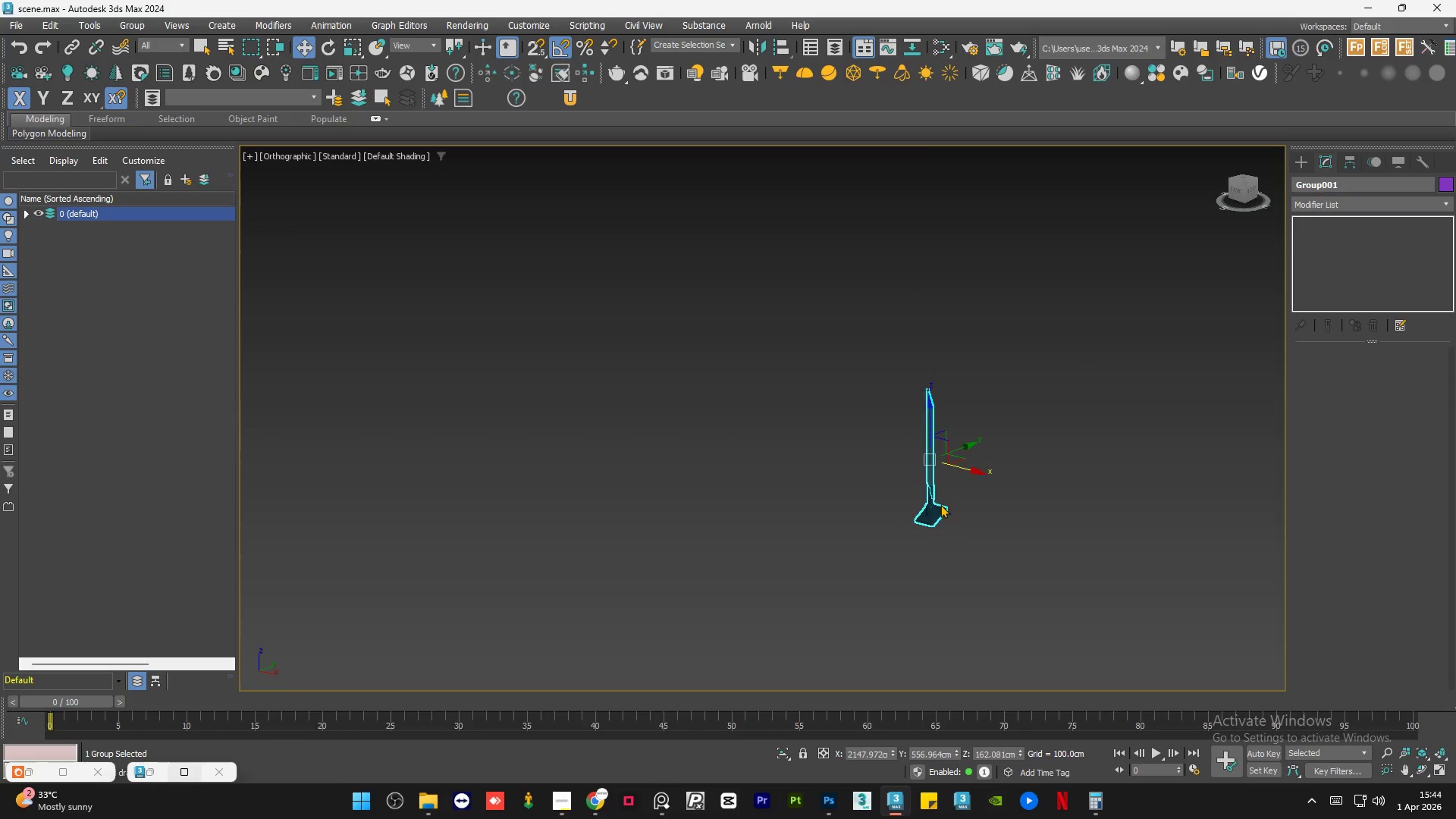 
scroll: coordinate [934, 483], scroll_direction: up, amount: 6.0
 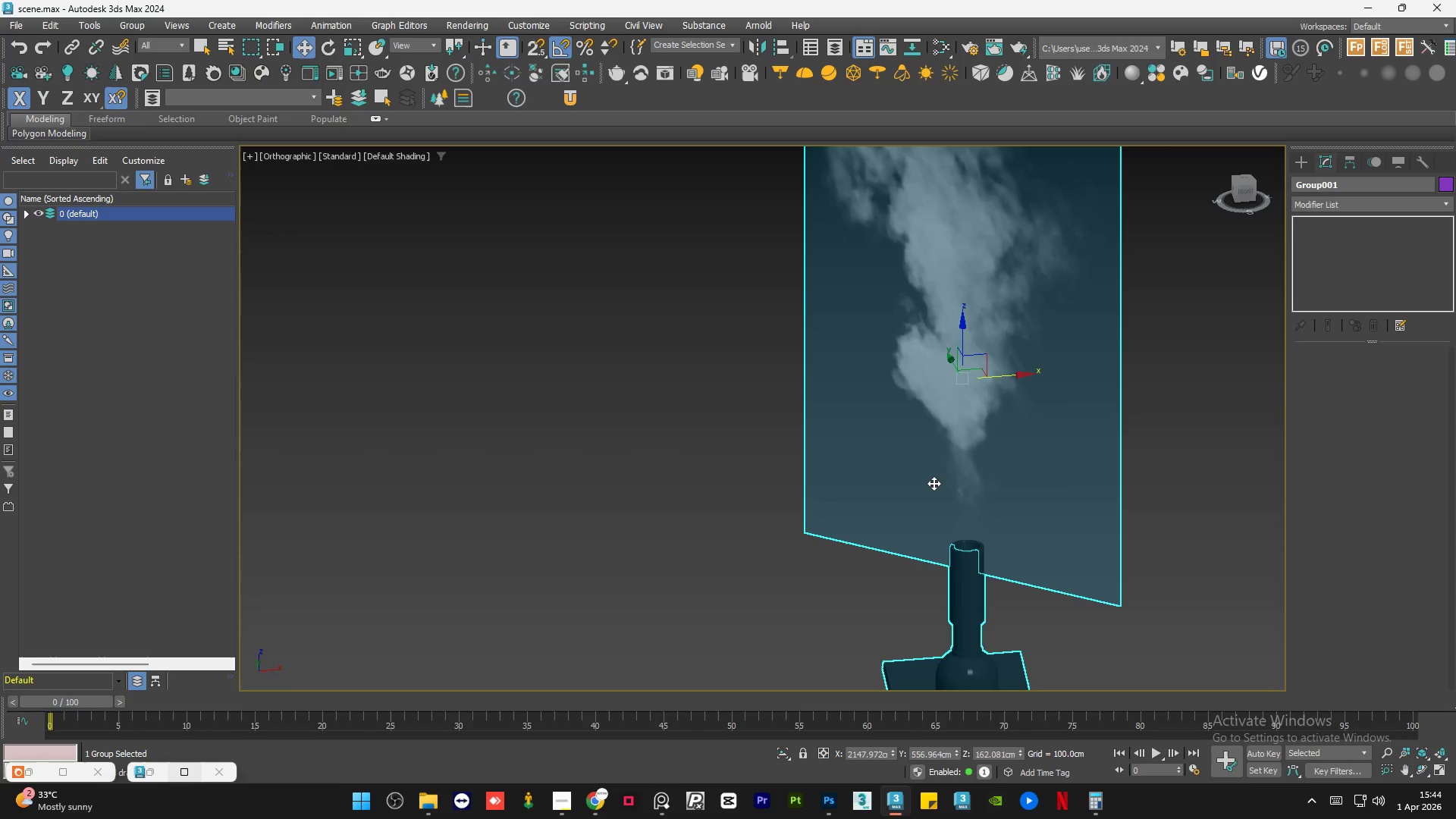 
hold_key(key=AltLeft, duration=1.5)
 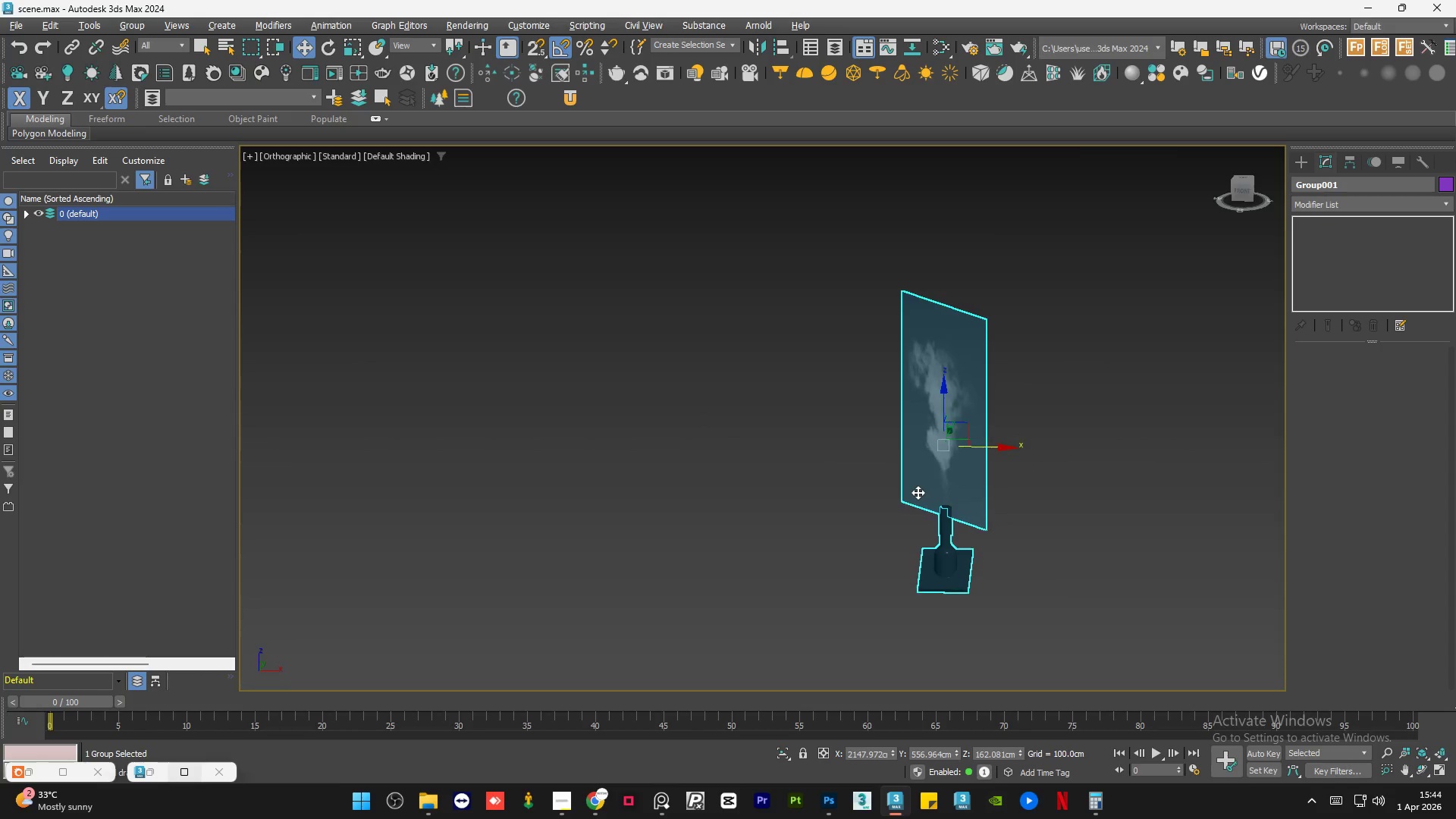 
scroll: coordinate [934, 483], scroll_direction: down, amount: 3.0
 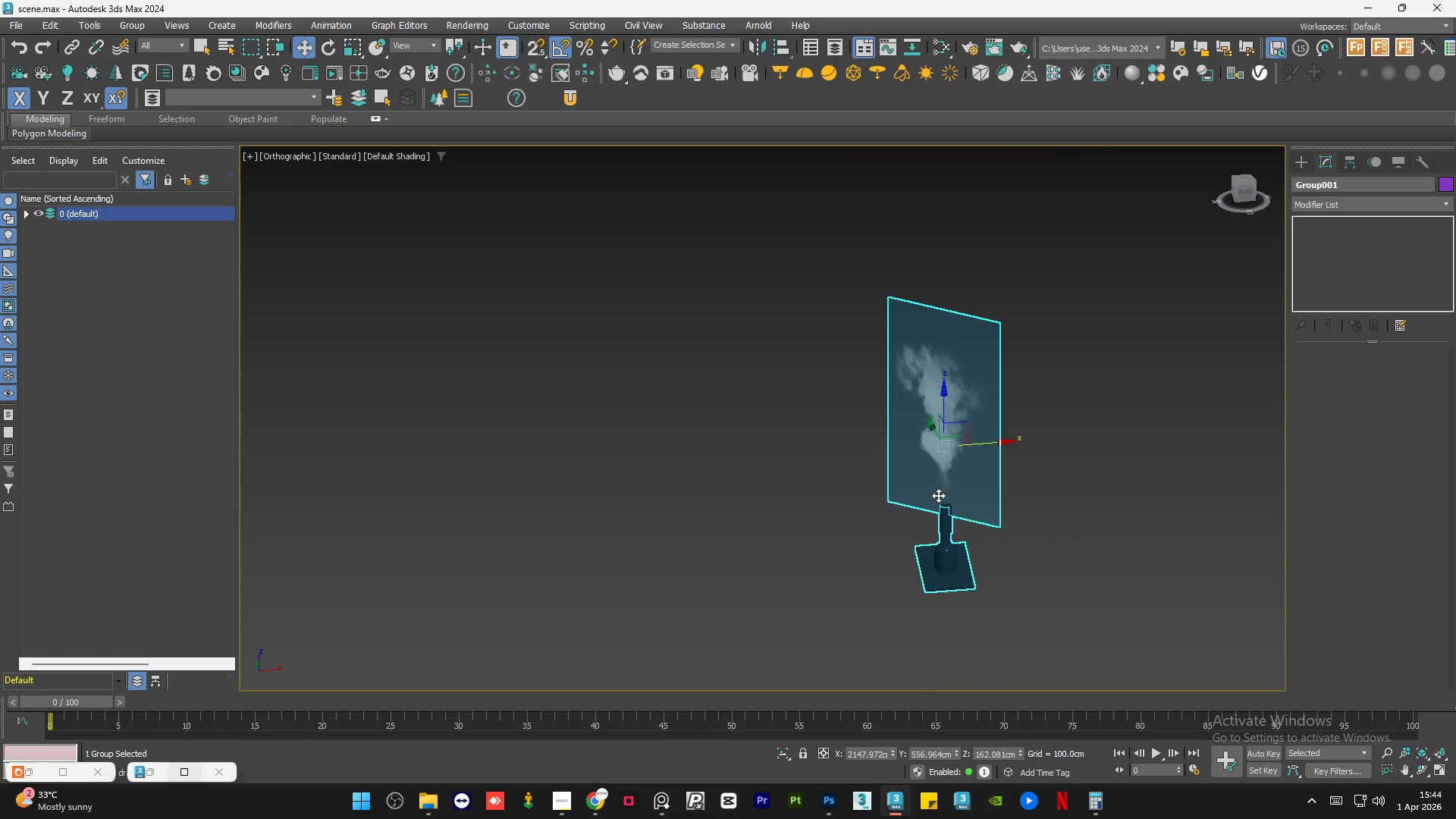 
key(Alt+AltLeft)
 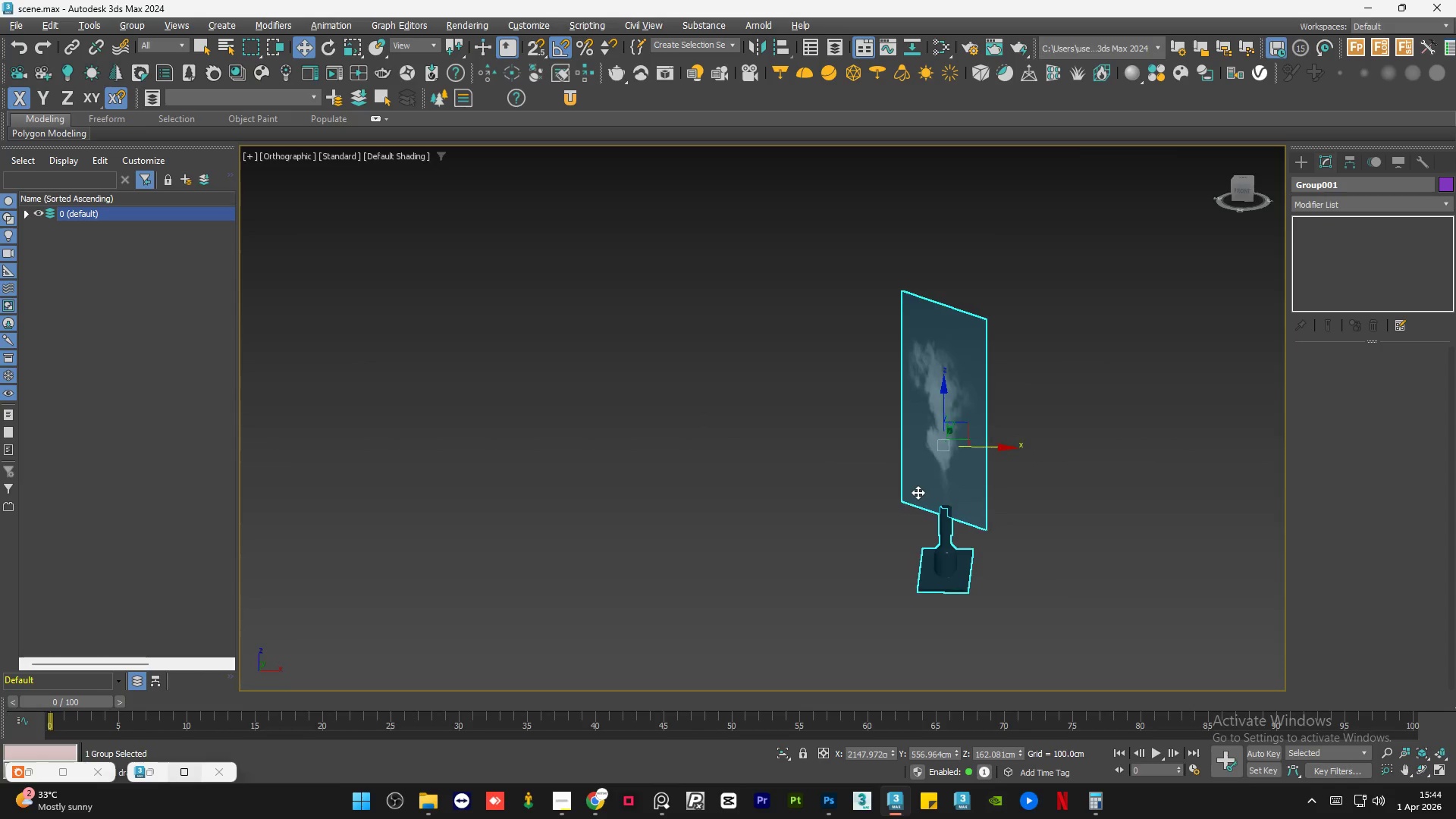 
key(Alt+AltLeft)
 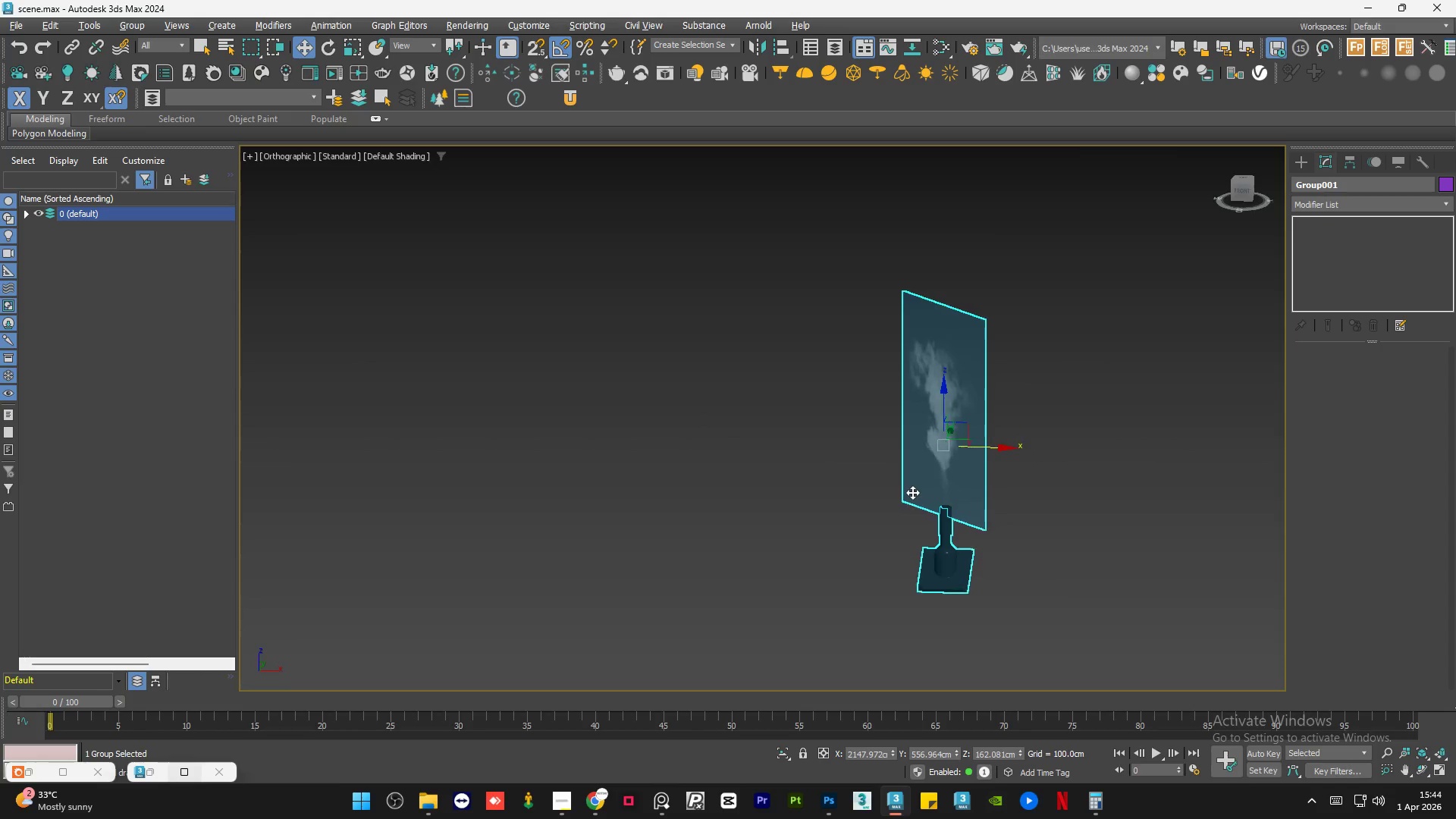 
key(Alt+AltLeft)
 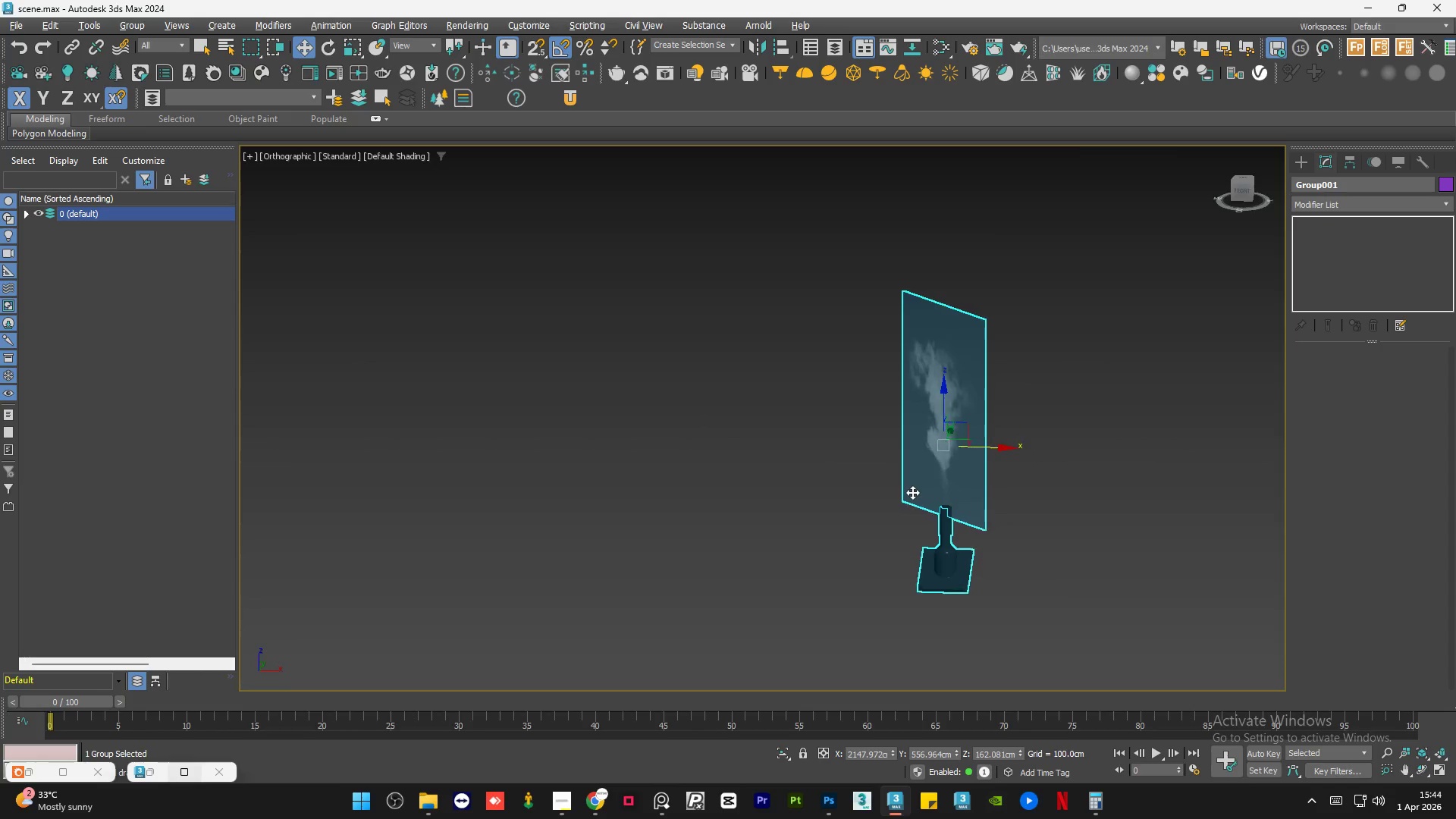 
key(Alt+AltLeft)
 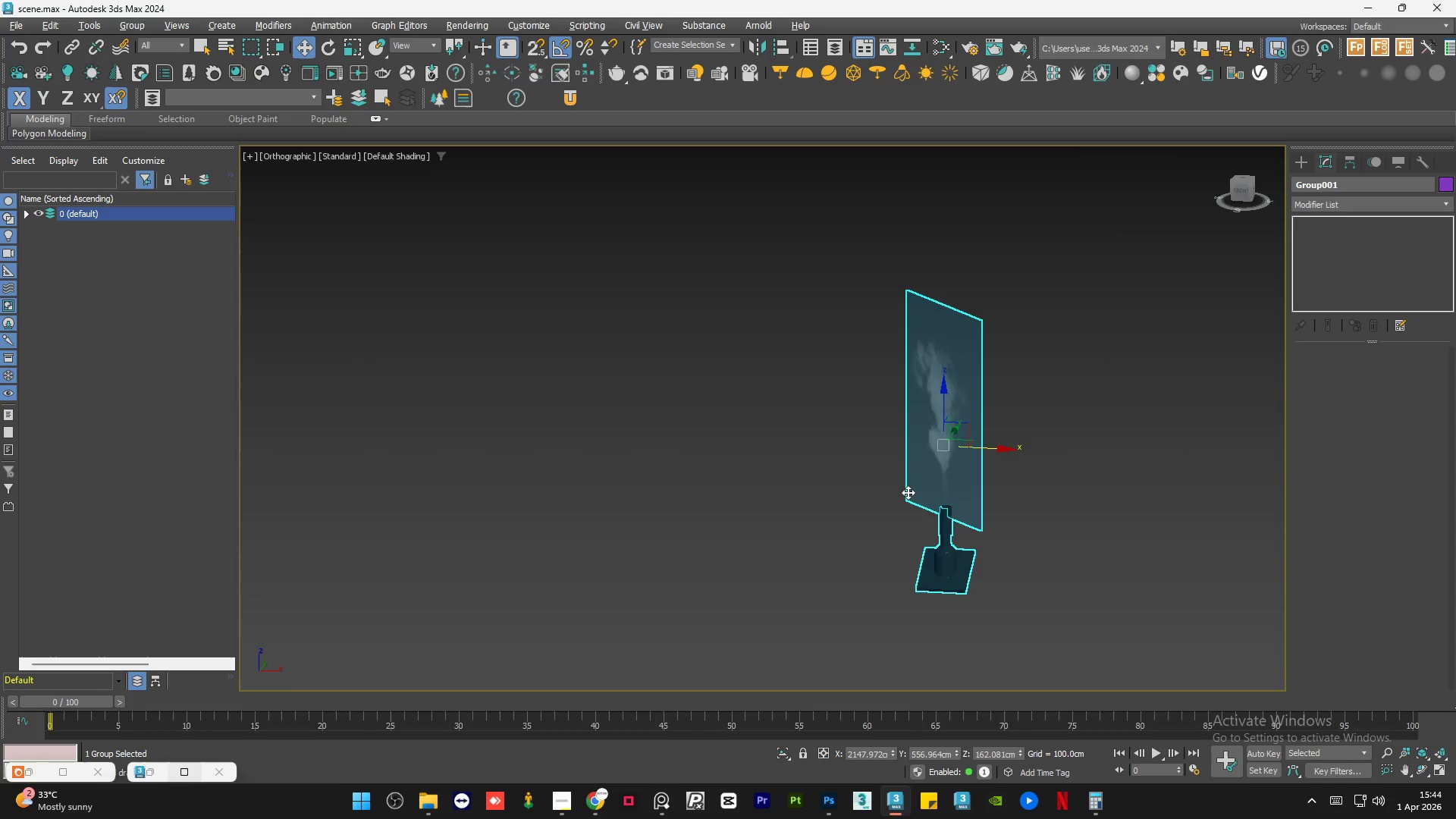 
key(Alt+AltLeft)
 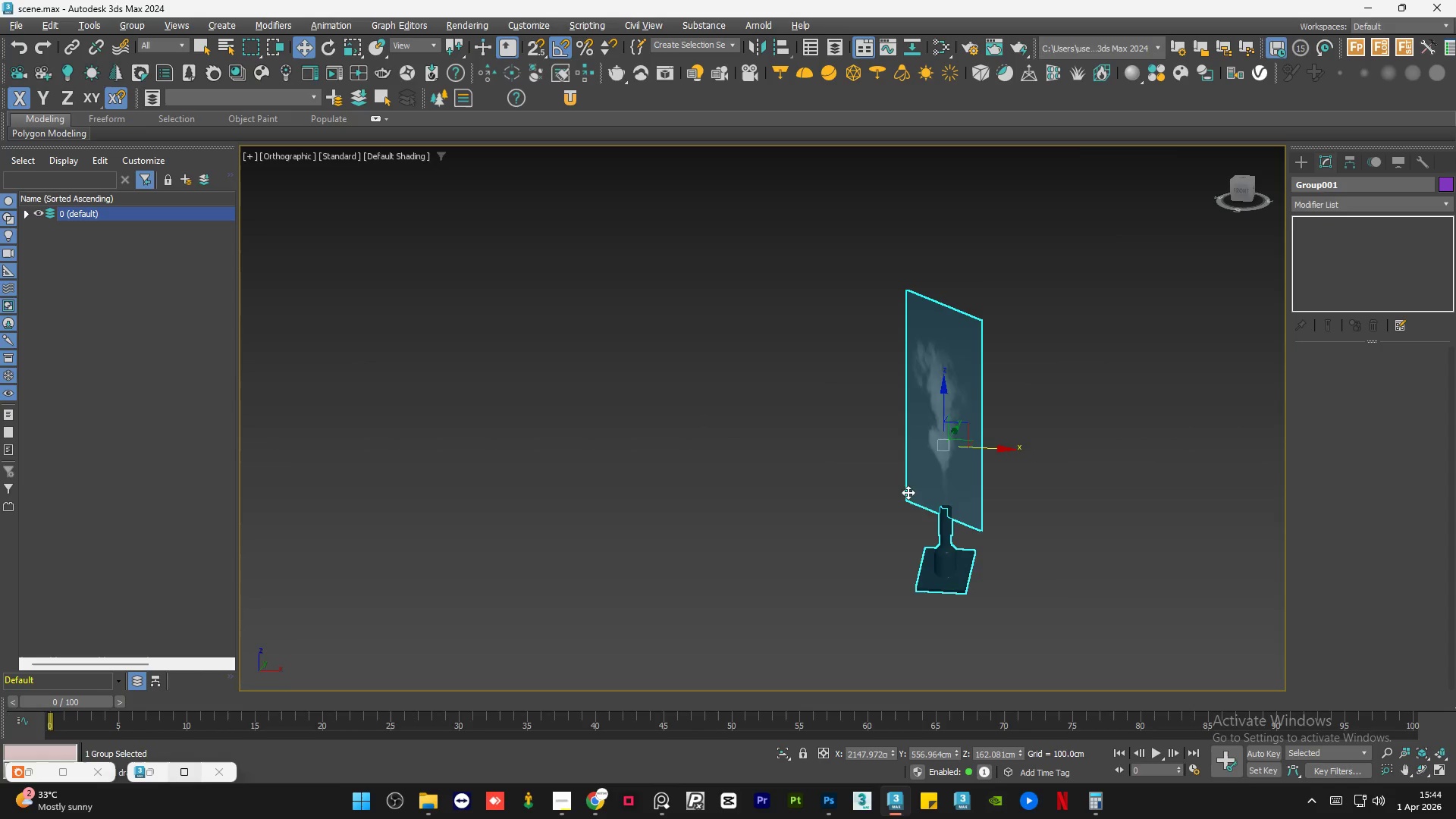 
key(Alt+AltLeft)
 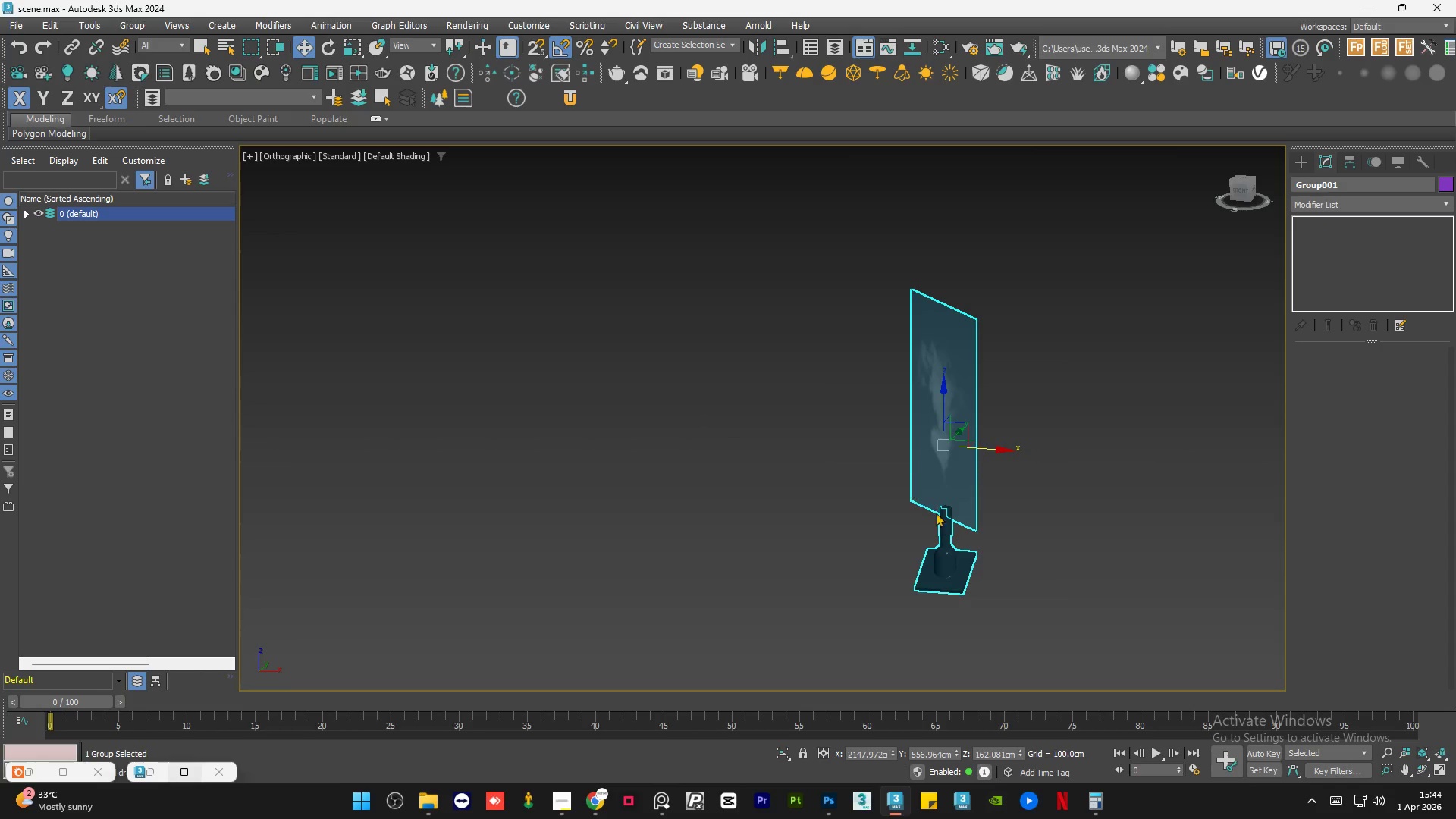 
scroll: coordinate [905, 465], scroll_direction: up, amount: 9.0
 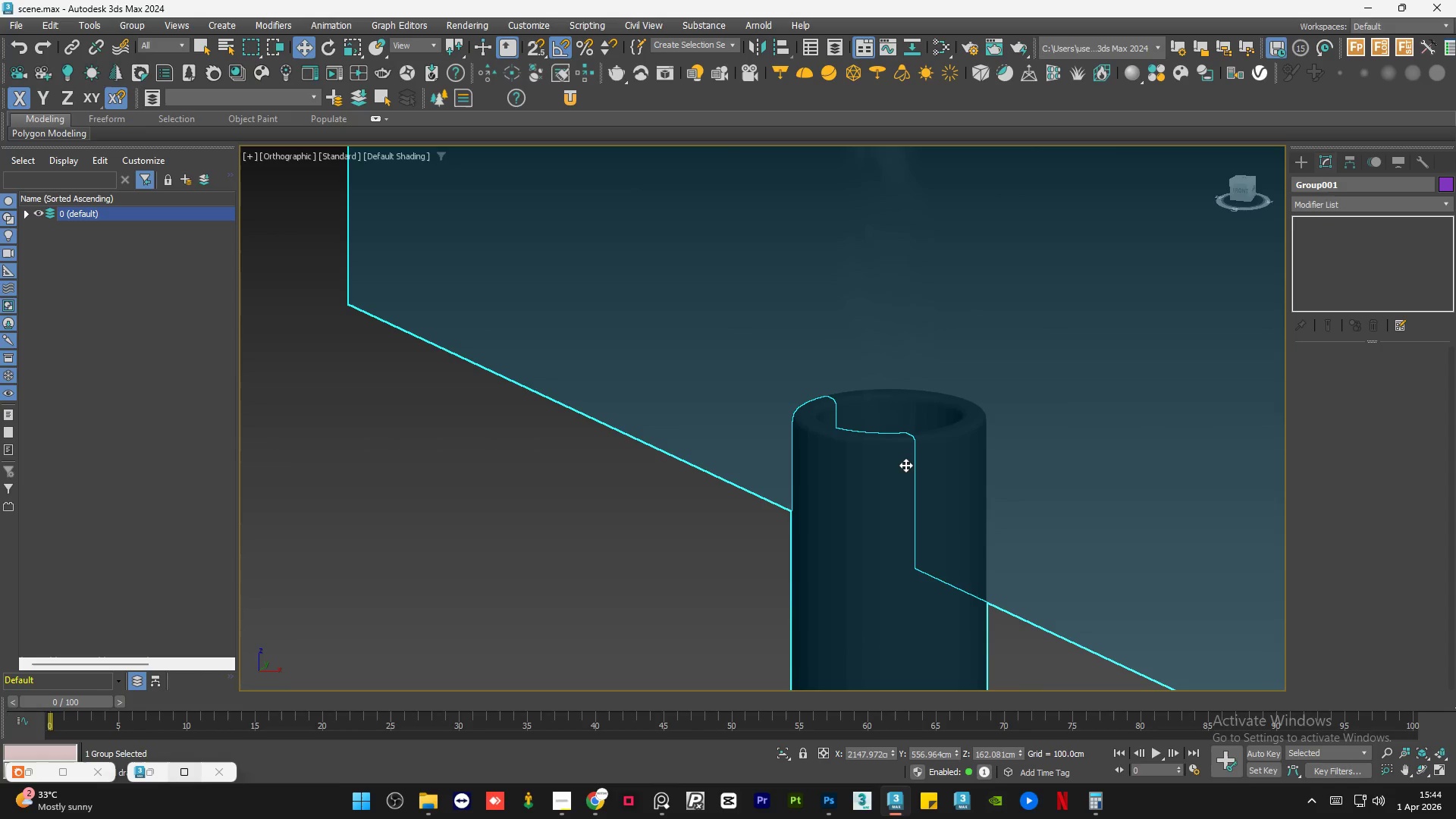 
left_click([992, 522])
 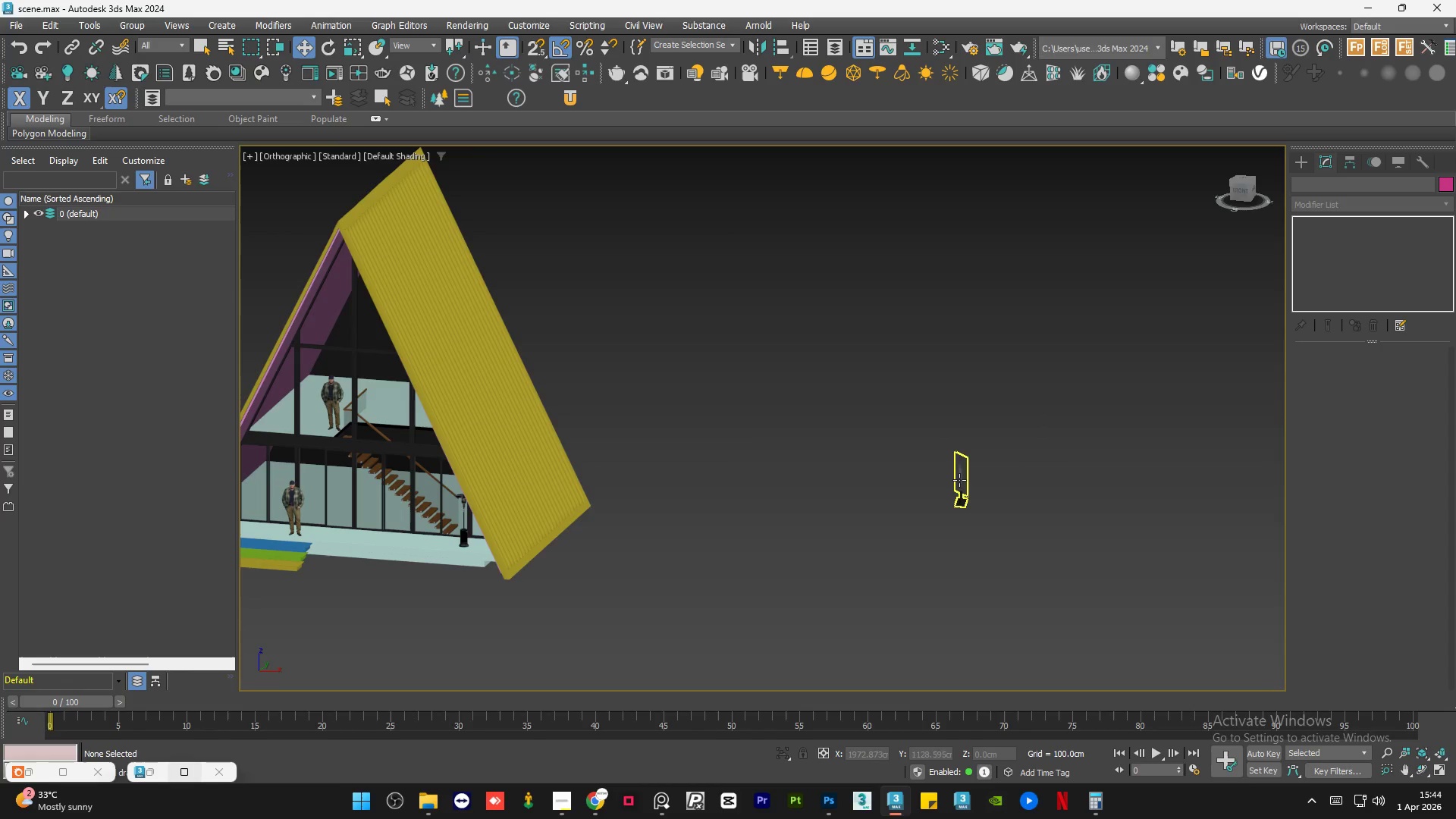 
scroll: coordinate [991, 505], scroll_direction: down, amount: 13.0
 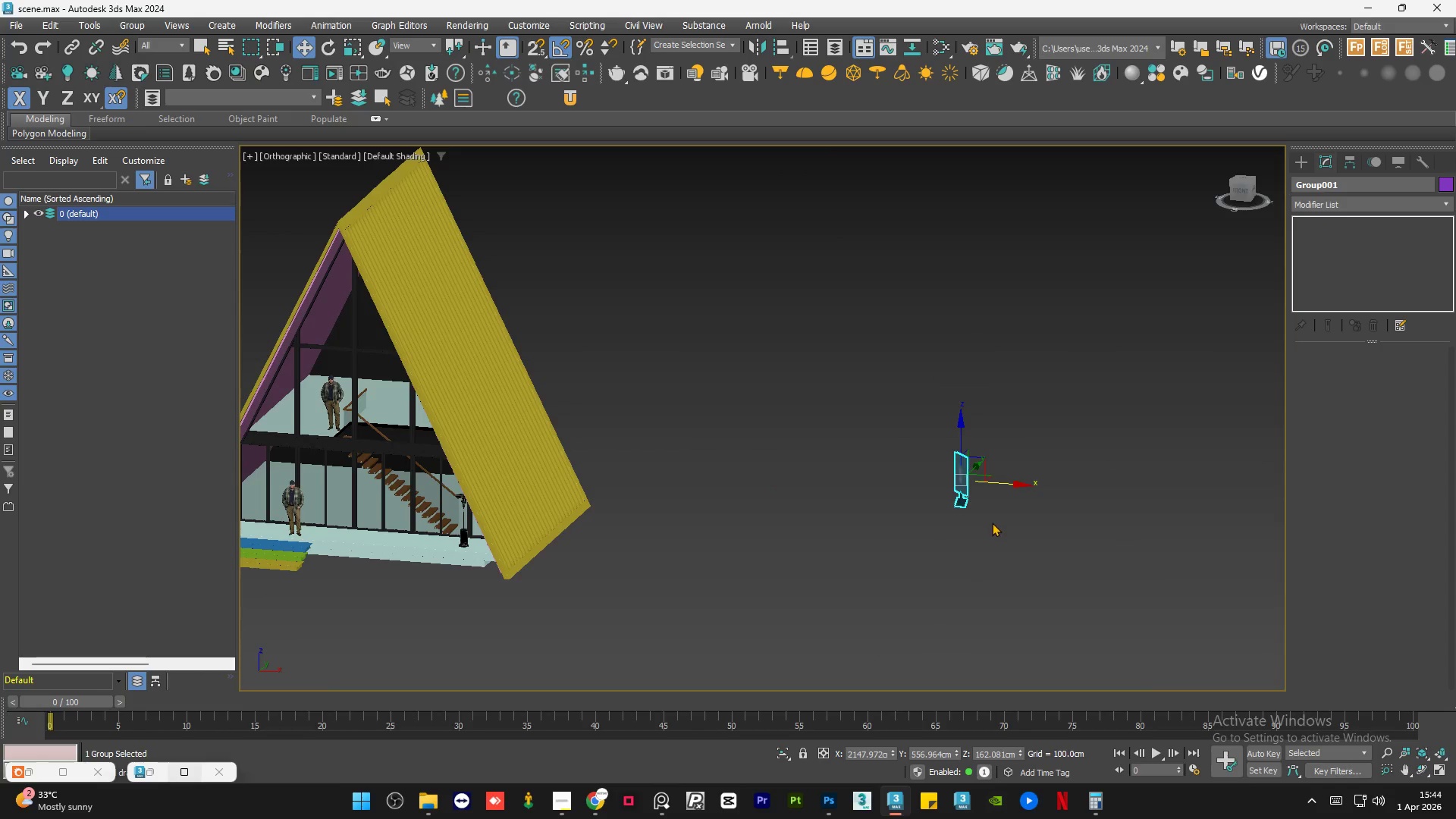 
left_click([959, 480])
 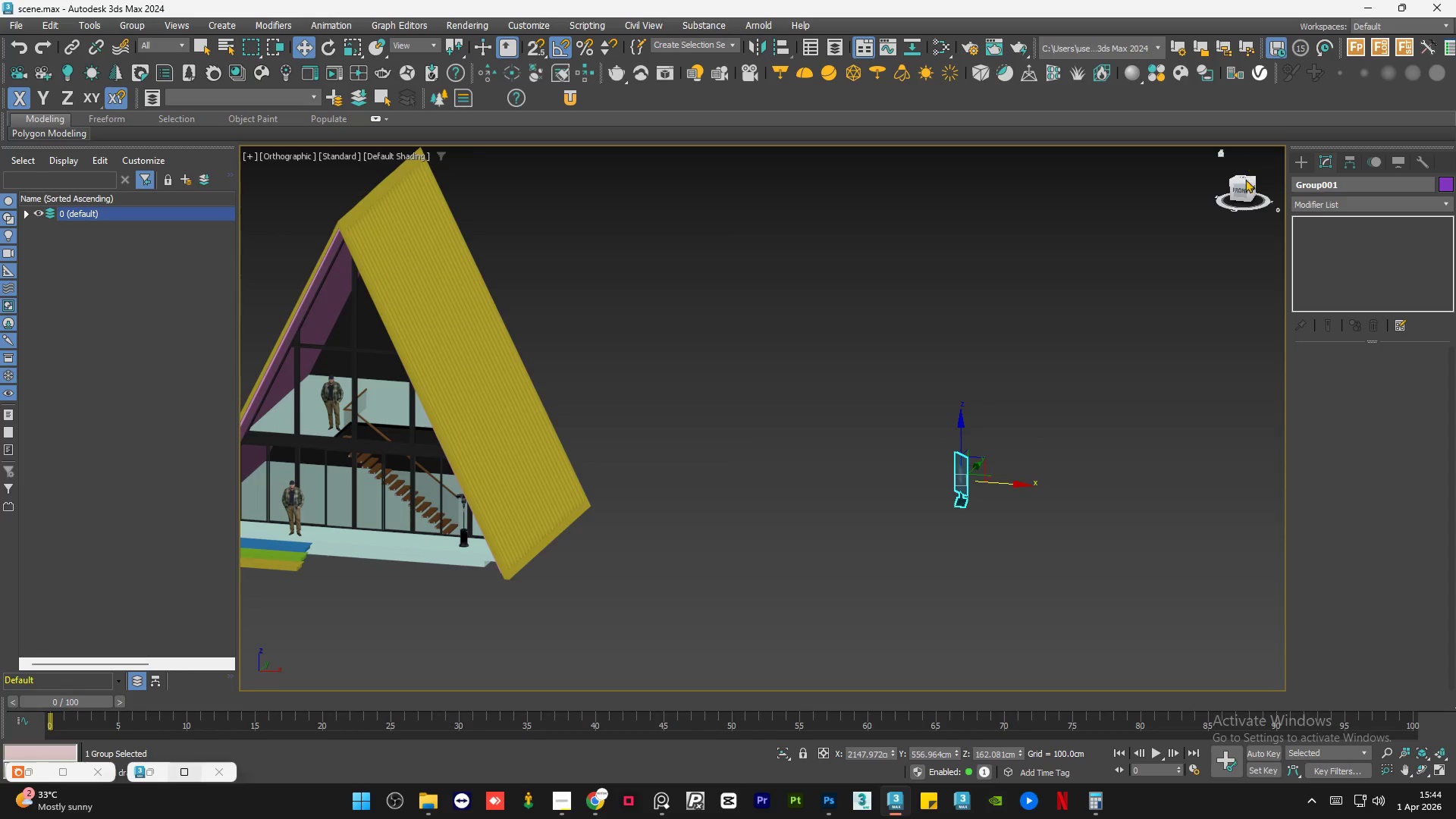 
left_click([1236, 189])
 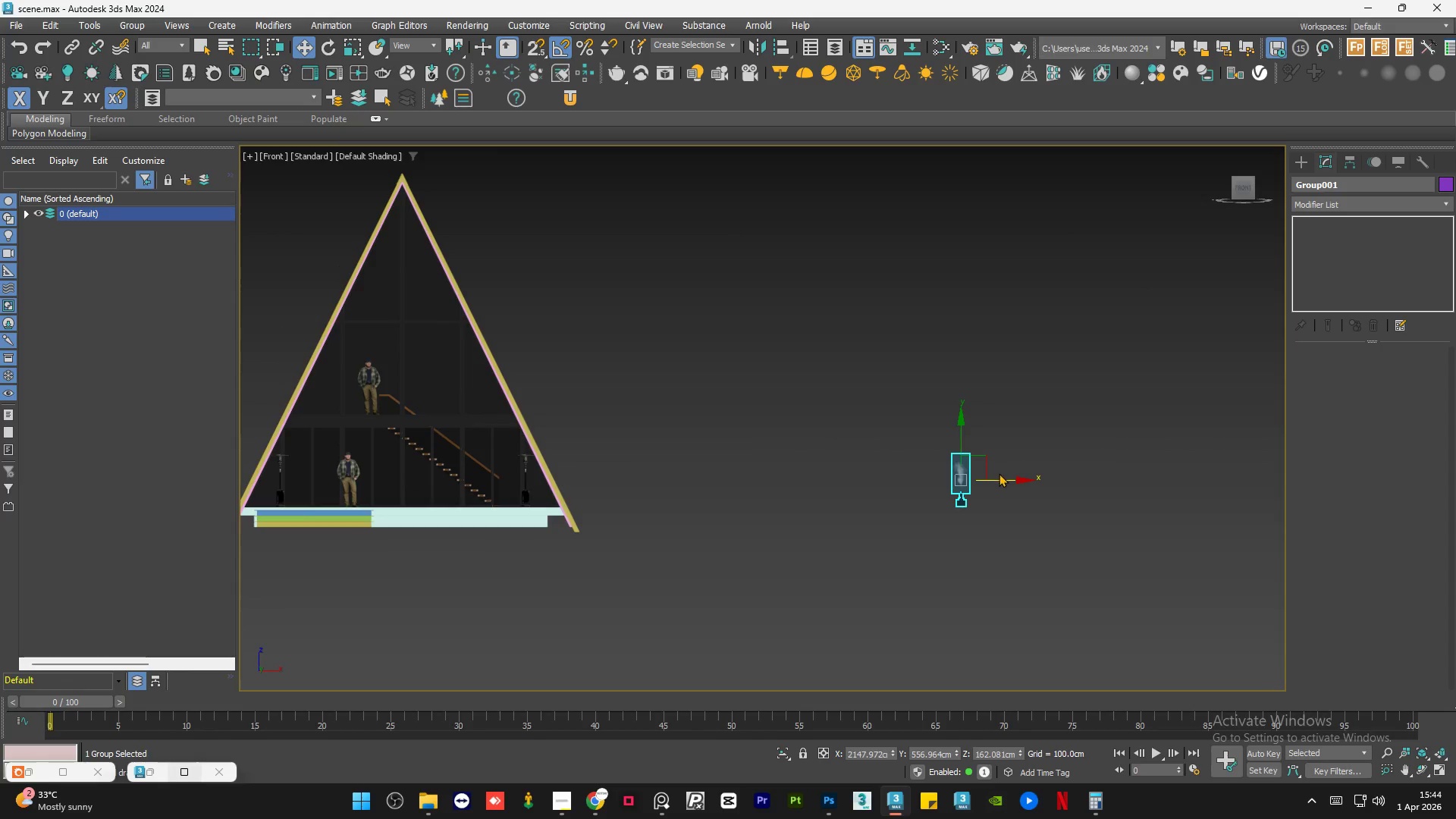 
left_click_drag(start_coordinate=[1009, 481], to_coordinate=[613, 463])
 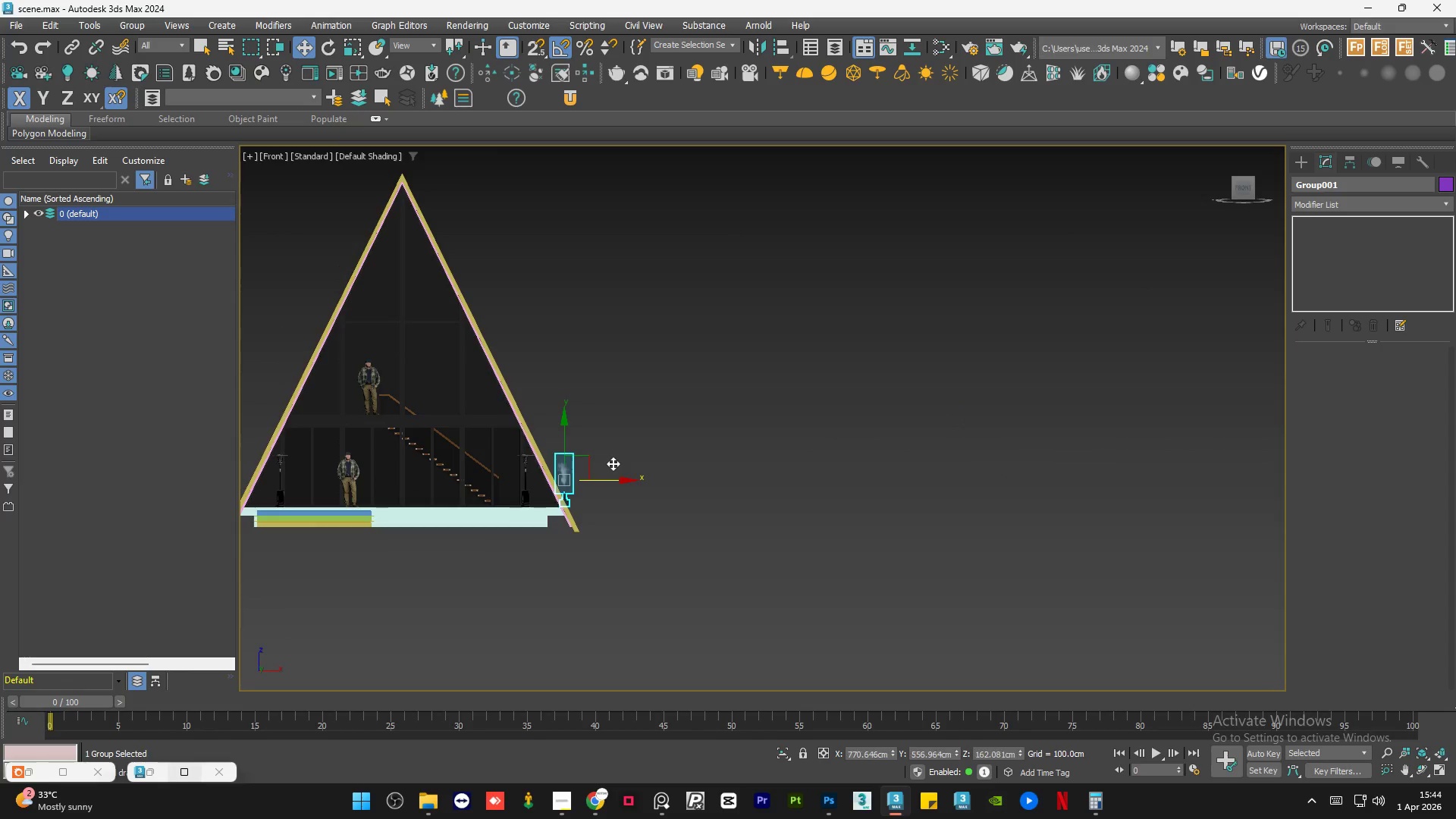 
left_click_drag(start_coordinate=[613, 463], to_coordinate=[623, 464])
 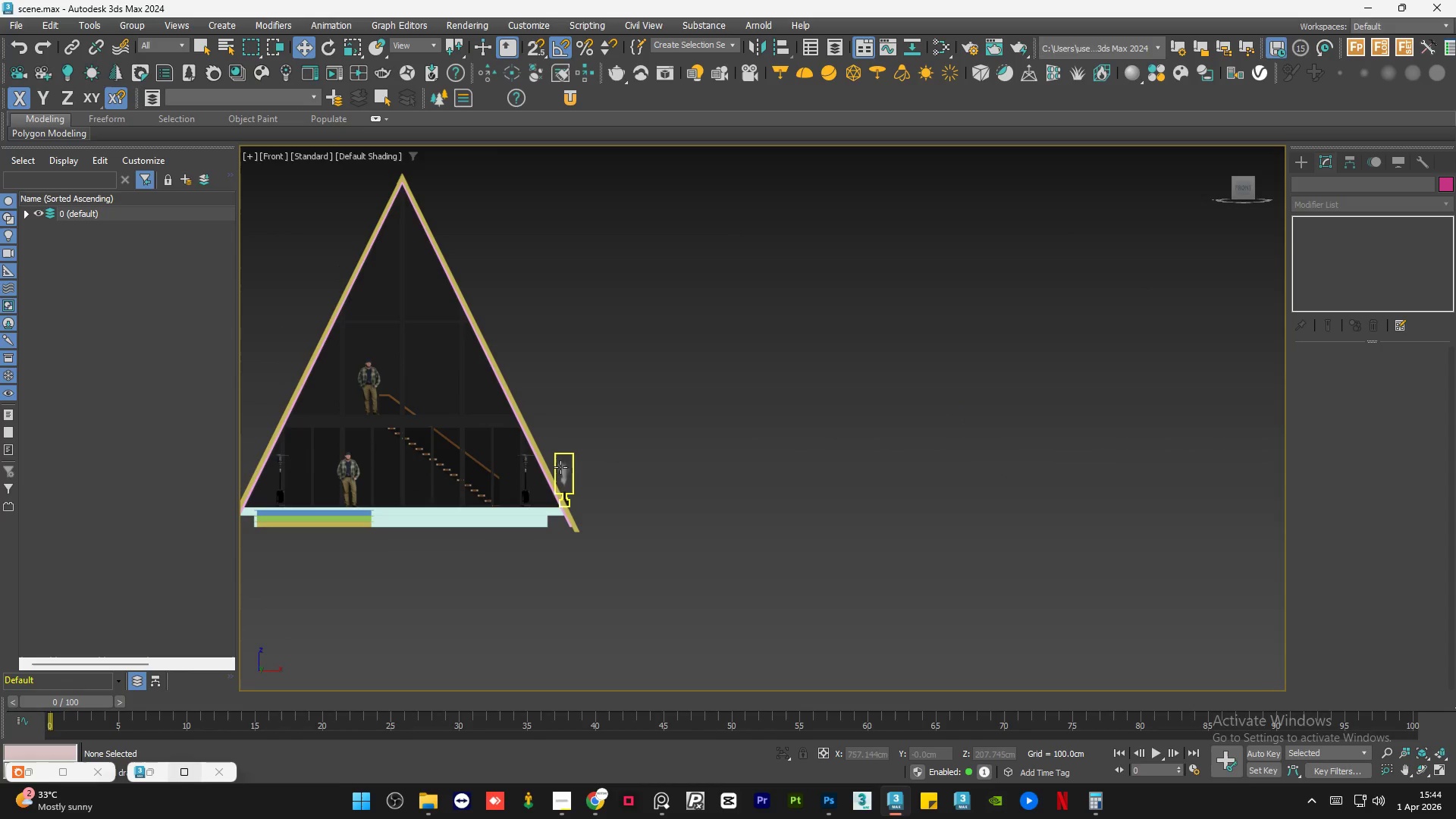 
left_click([562, 467])
 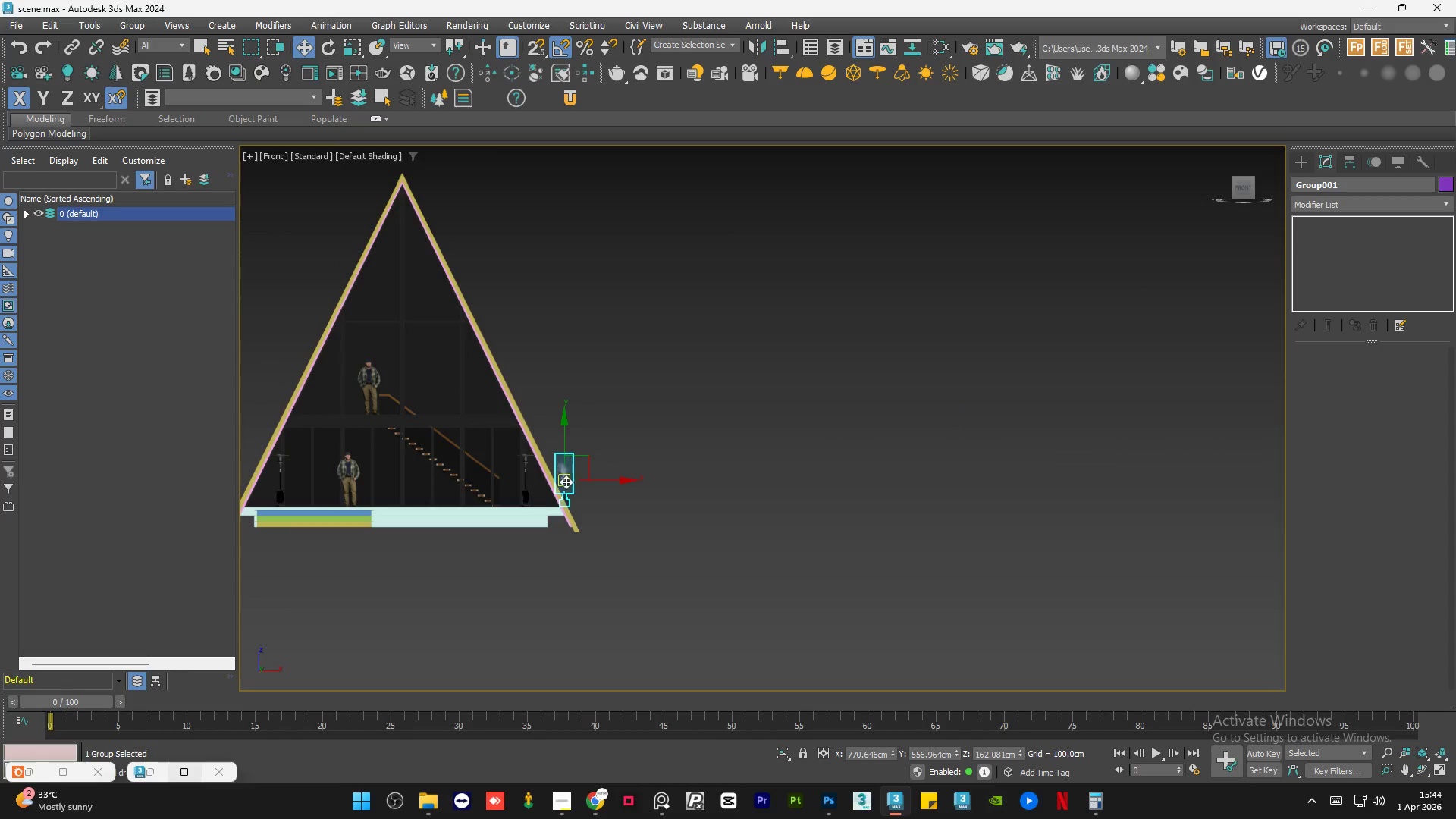 
scroll: coordinate [570, 491], scroll_direction: up, amount: 4.0
 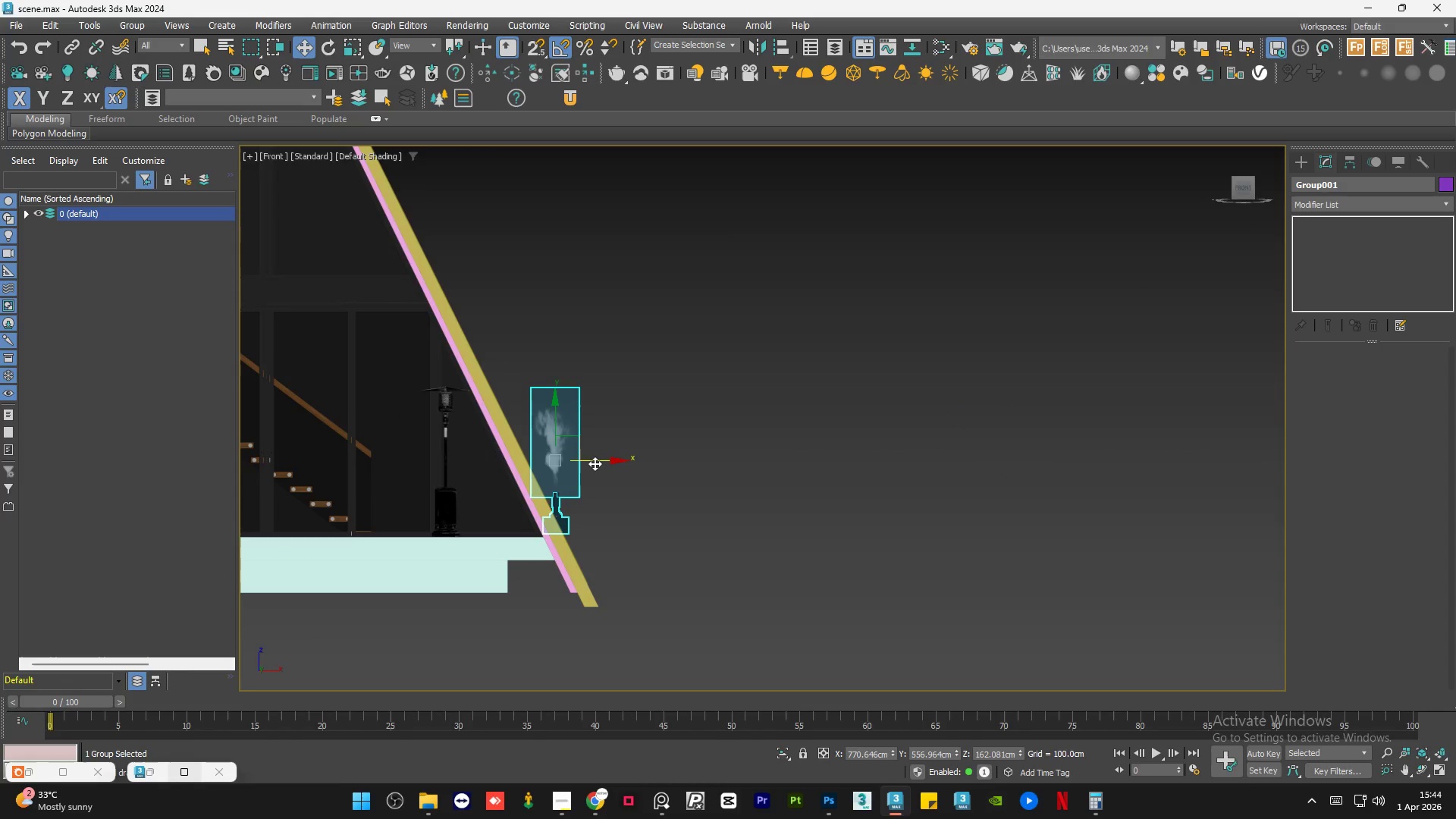 
left_click_drag(start_coordinate=[595, 460], to_coordinate=[616, 463])
 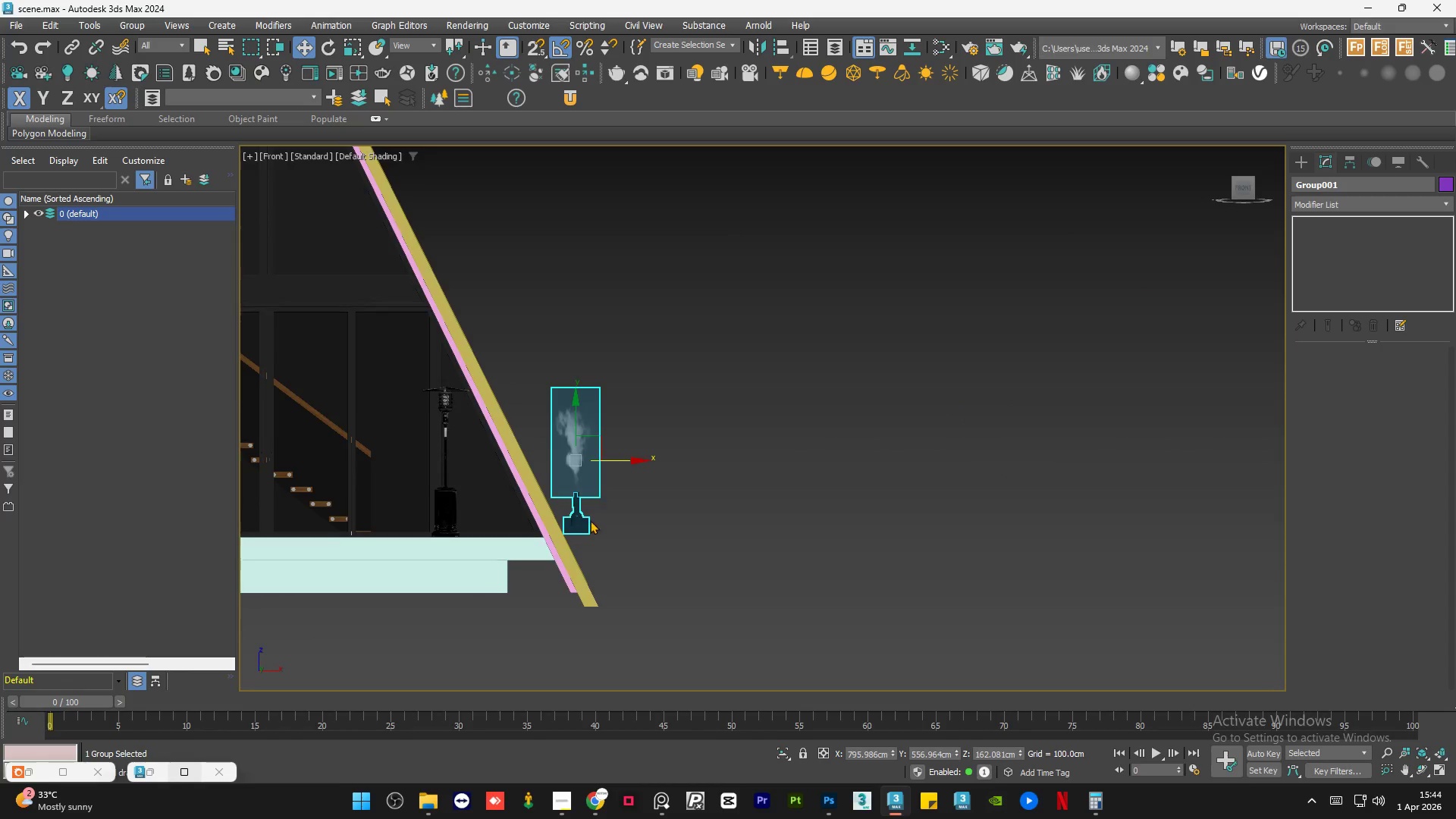 
hold_key(key=AltLeft, duration=0.97)
 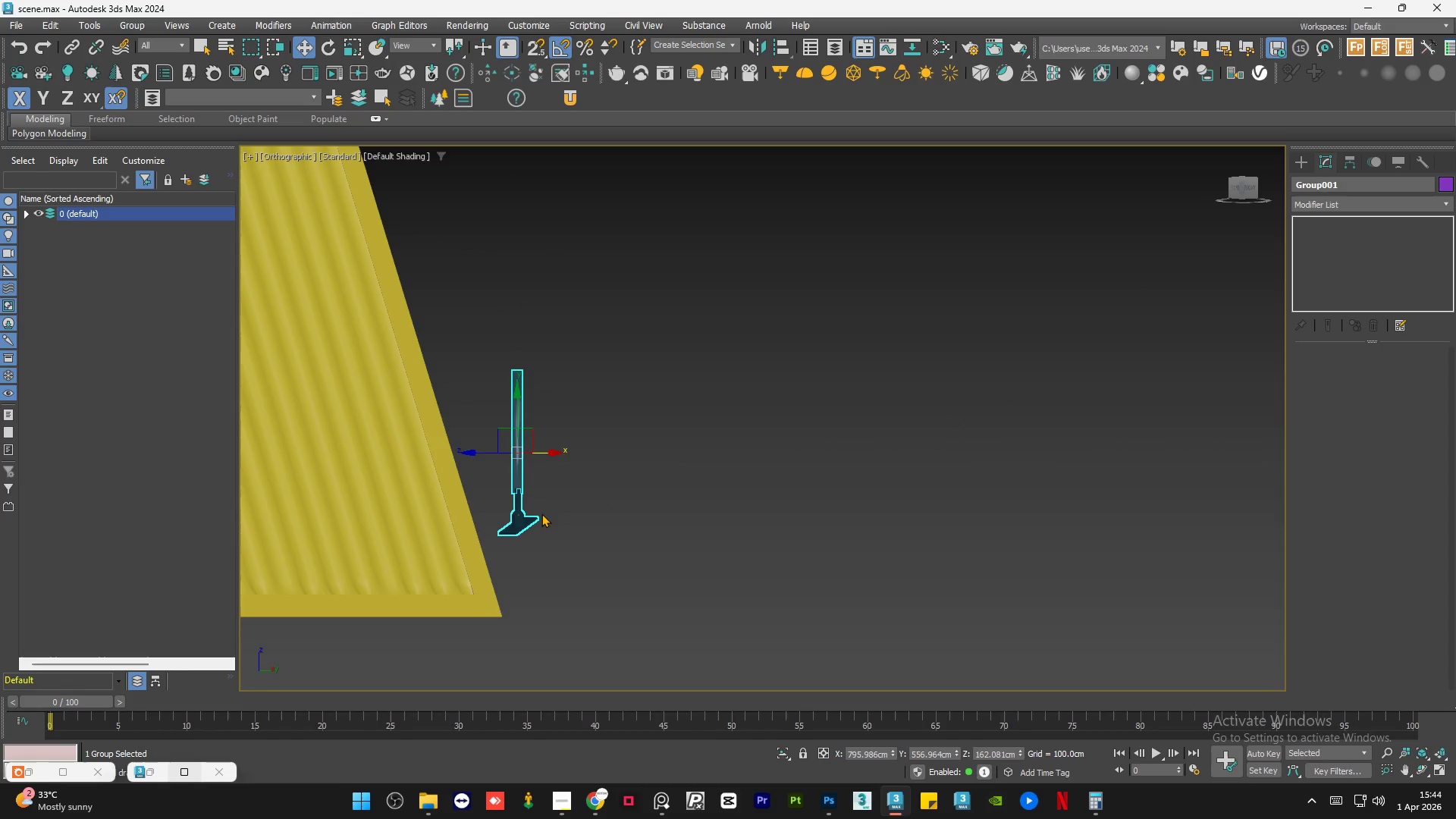 
scroll: coordinate [577, 525], scroll_direction: up, amount: 6.0
 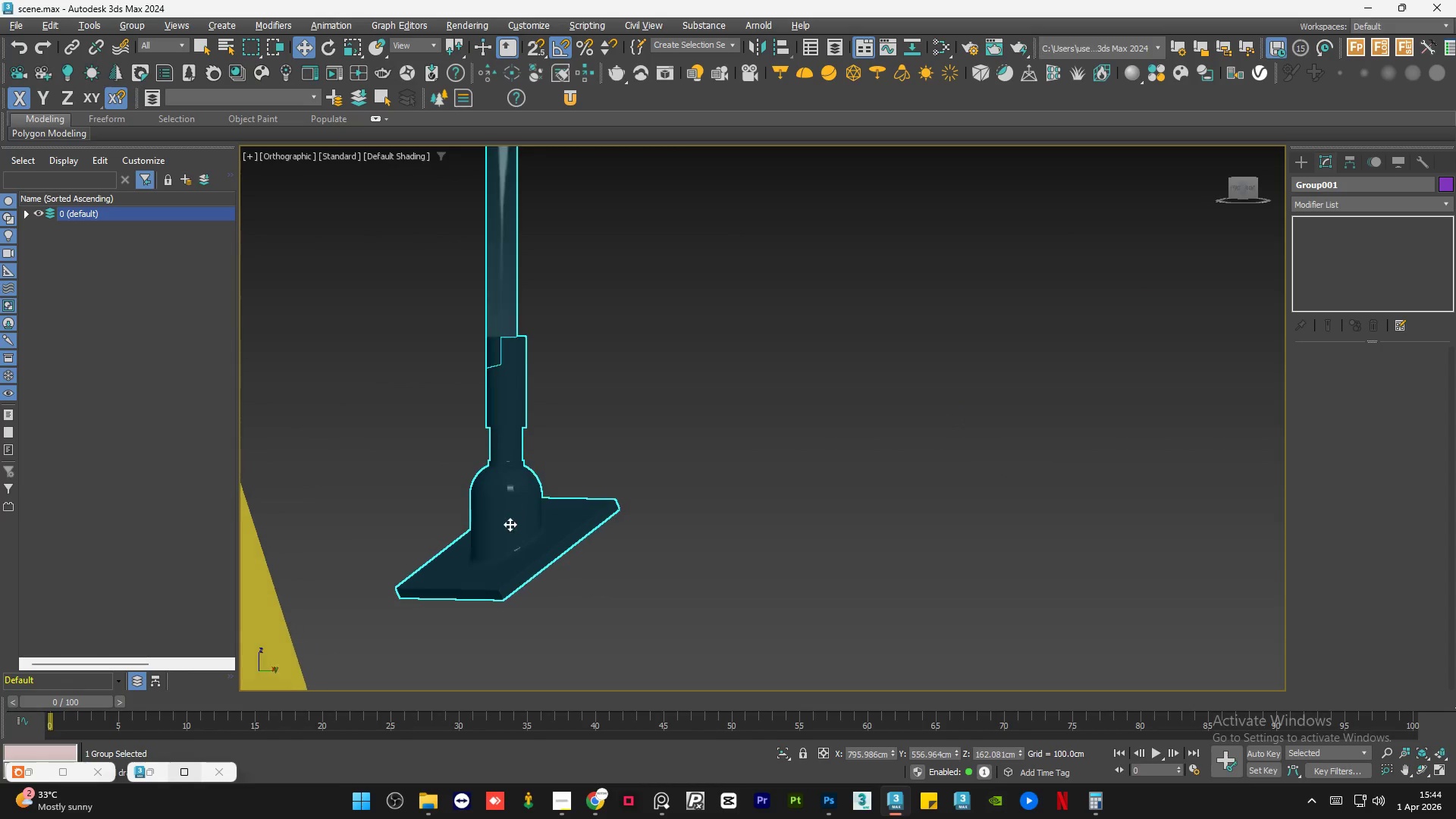 
hold_key(key=AltLeft, duration=0.67)
 